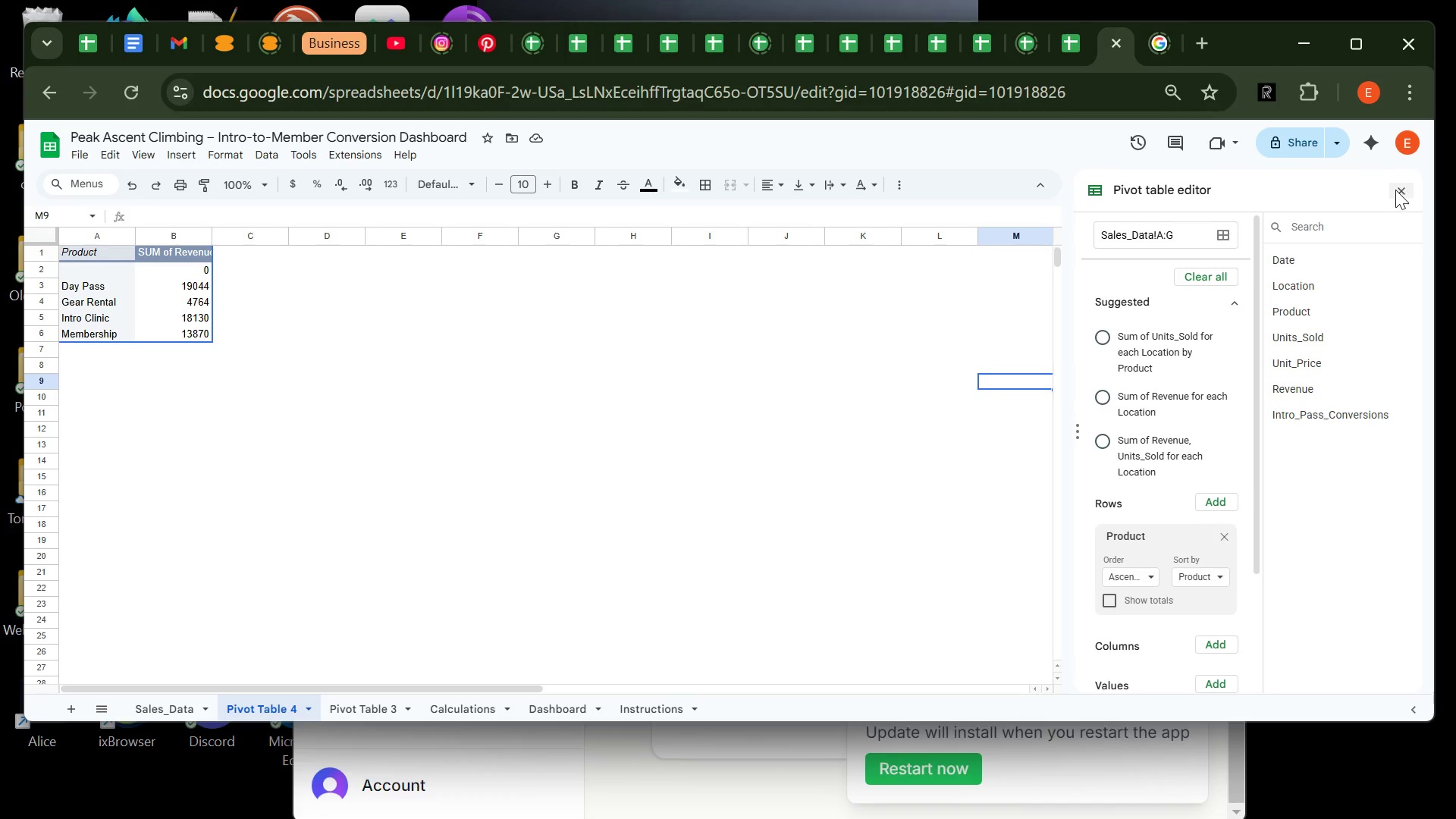 
left_click([1395, 189])
 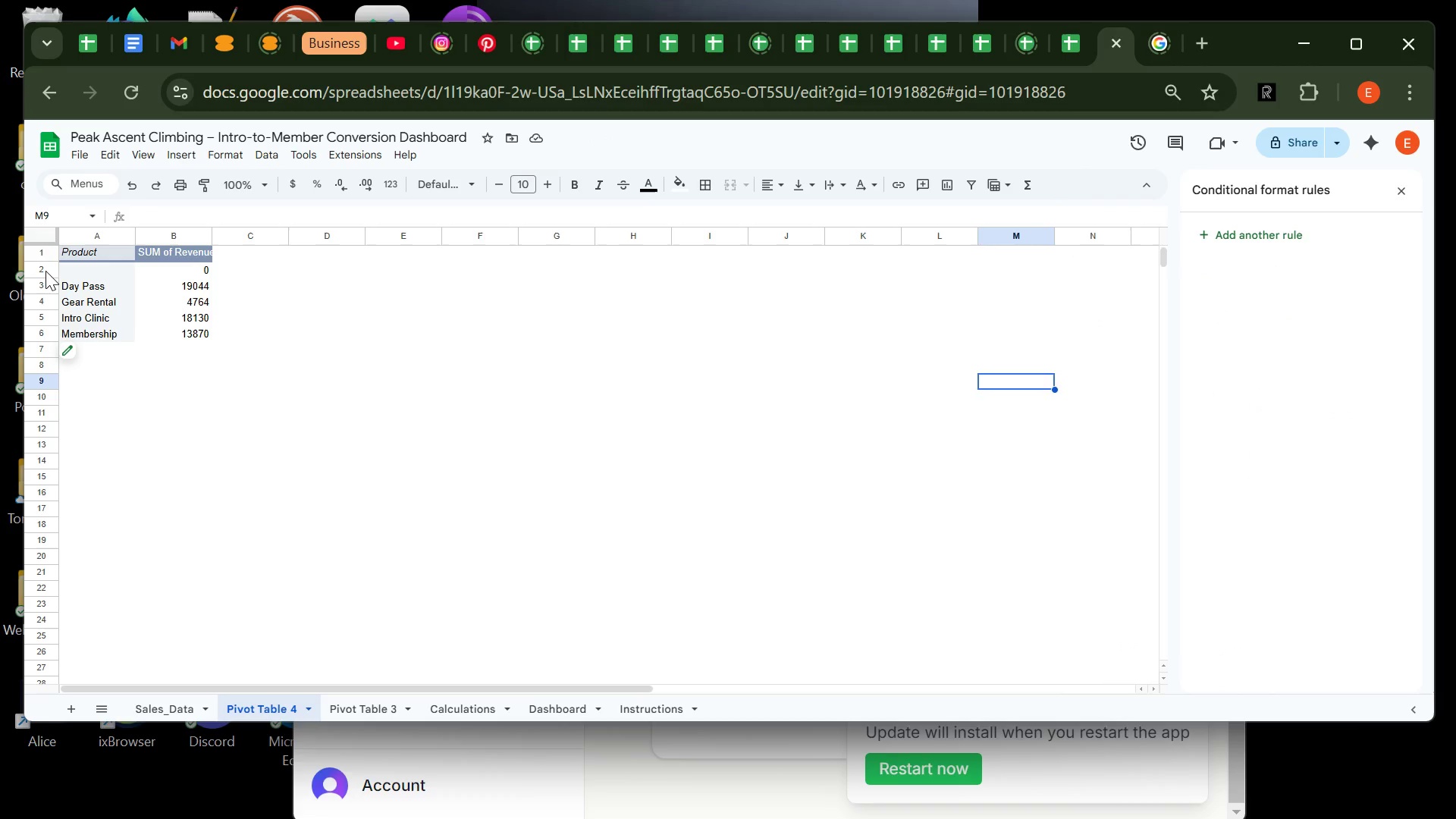 
right_click([46, 271])
 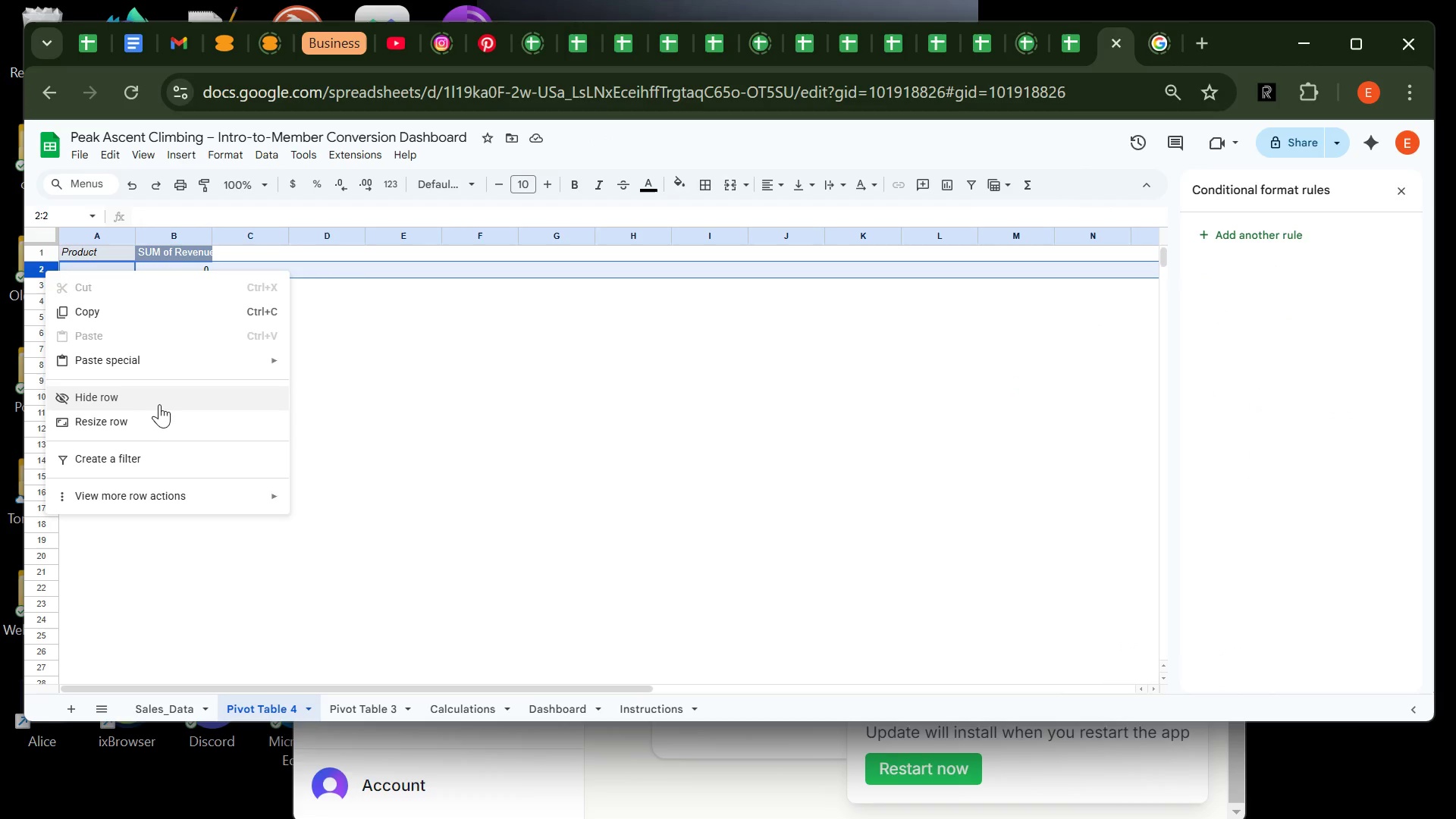 
left_click([160, 403])
 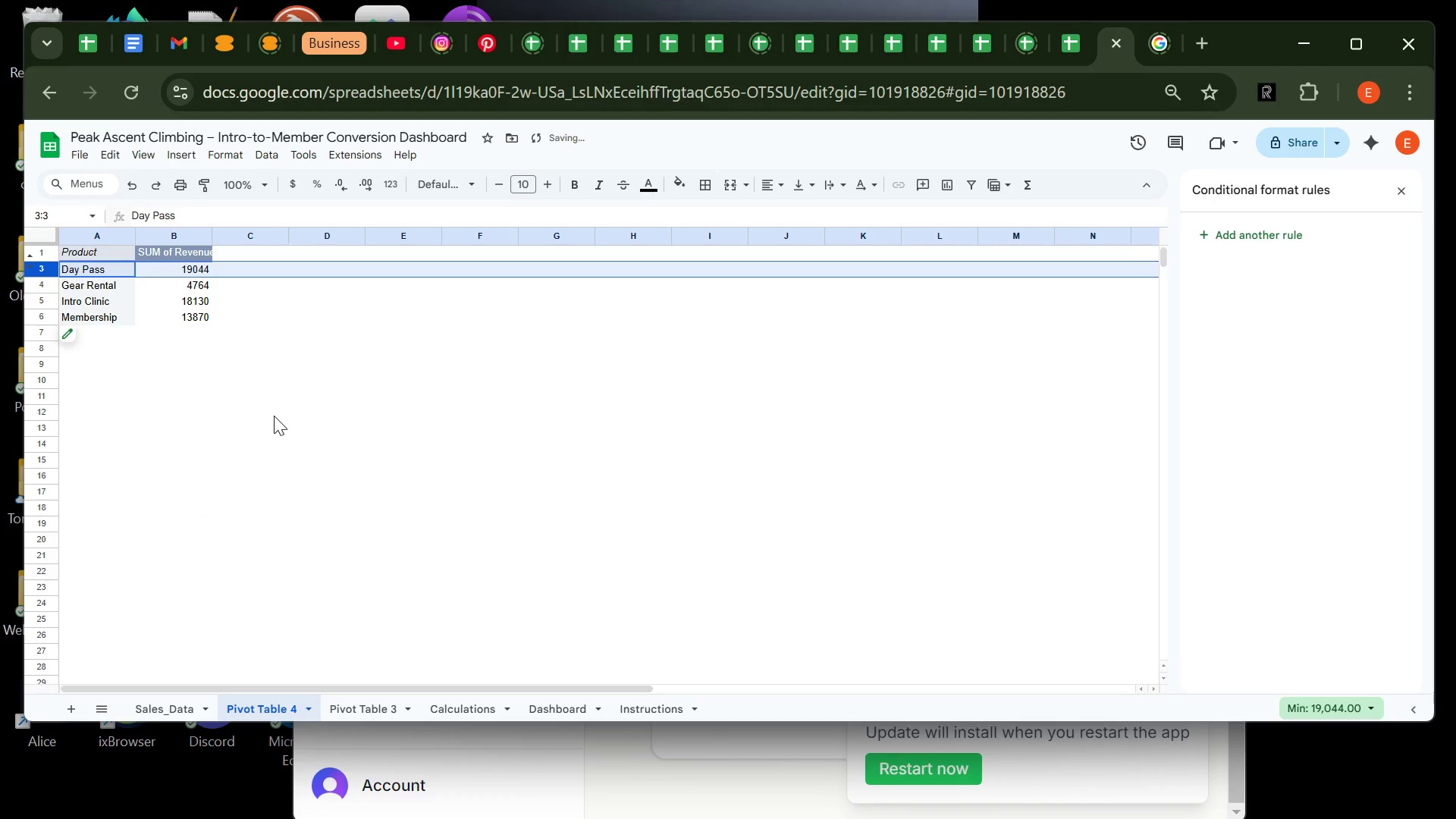 
left_click([274, 416])
 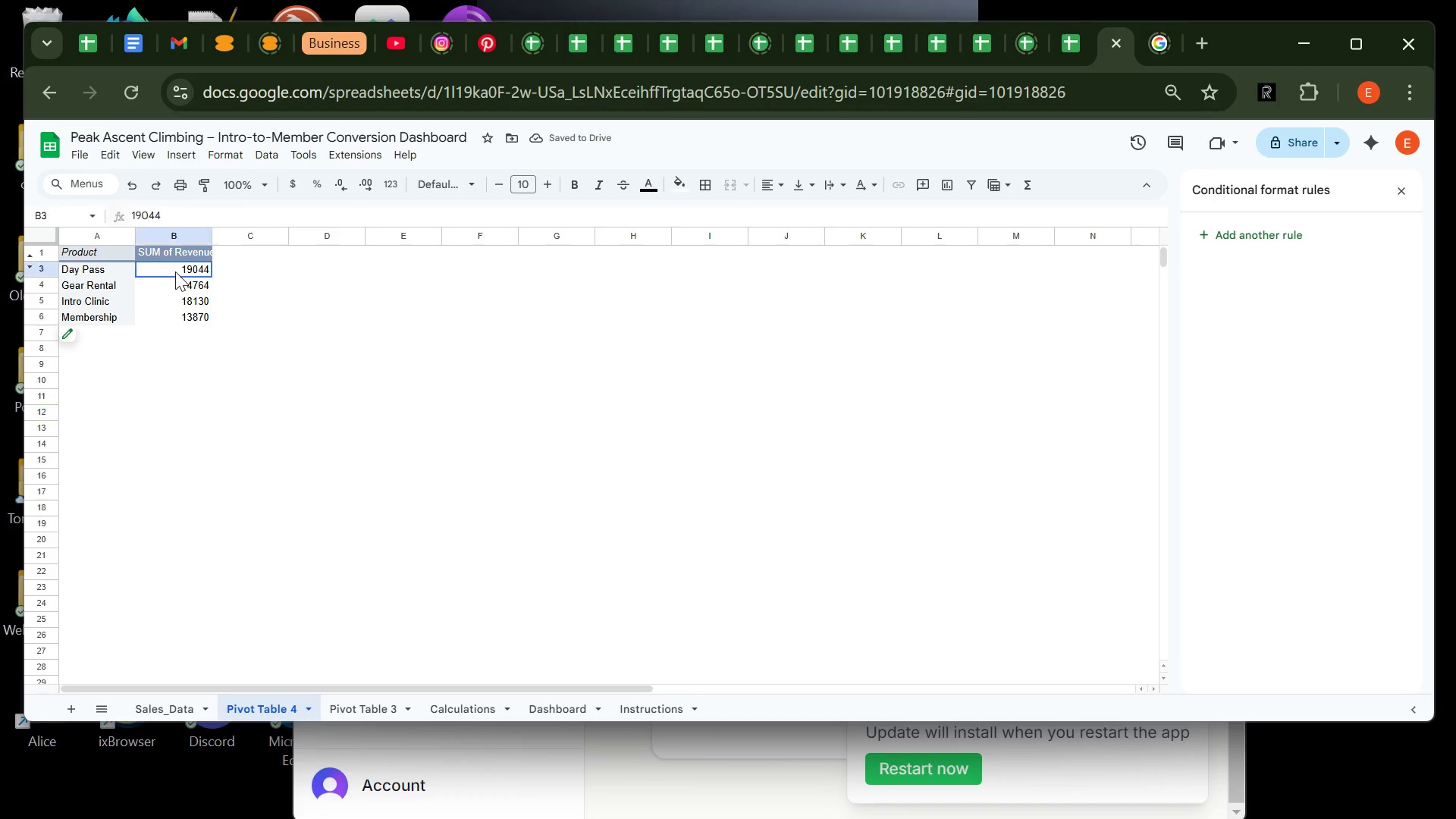 
mouse_move([187, 284])
 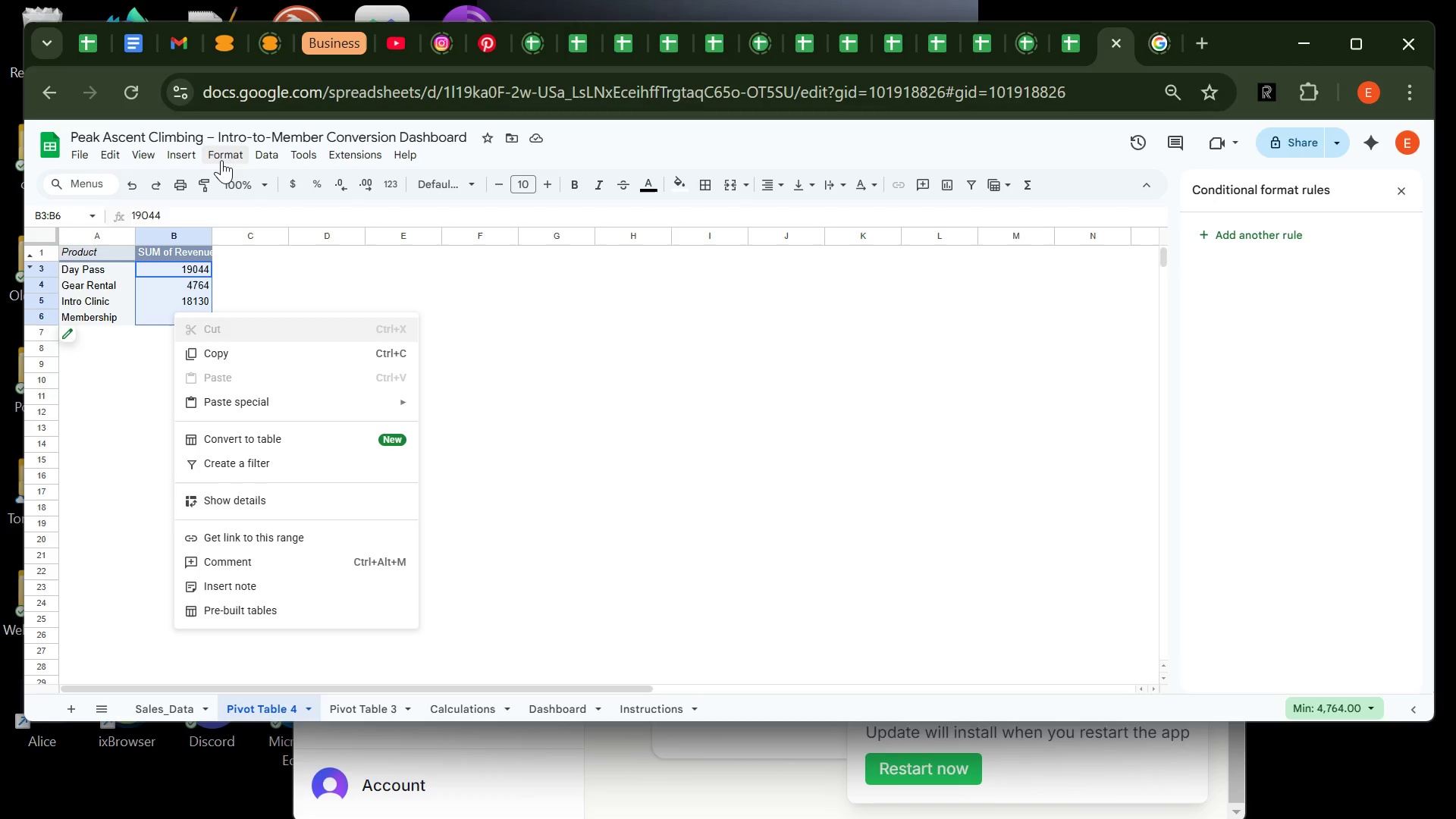 
left_click([221, 160])
 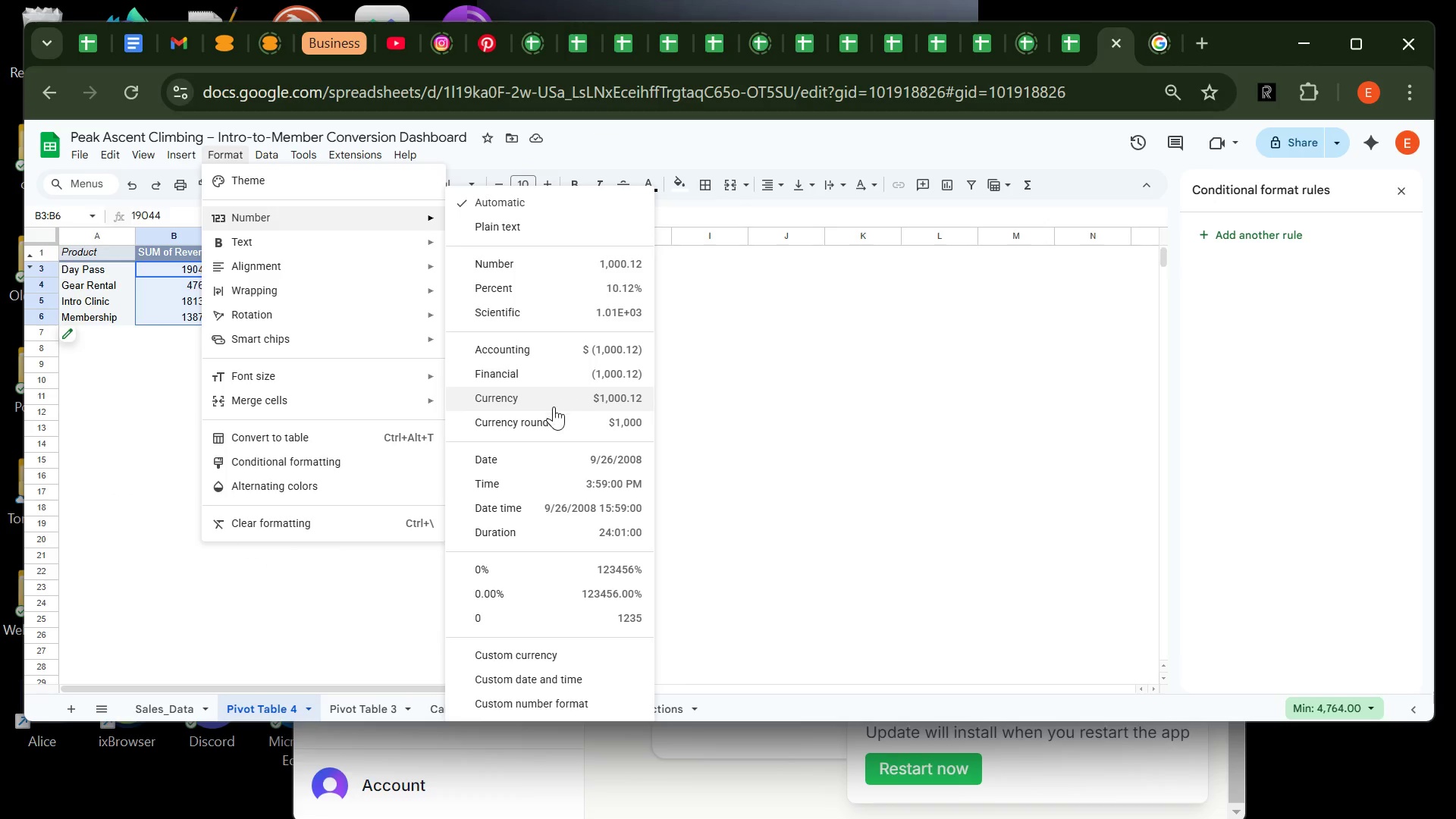 
left_click([557, 419])
 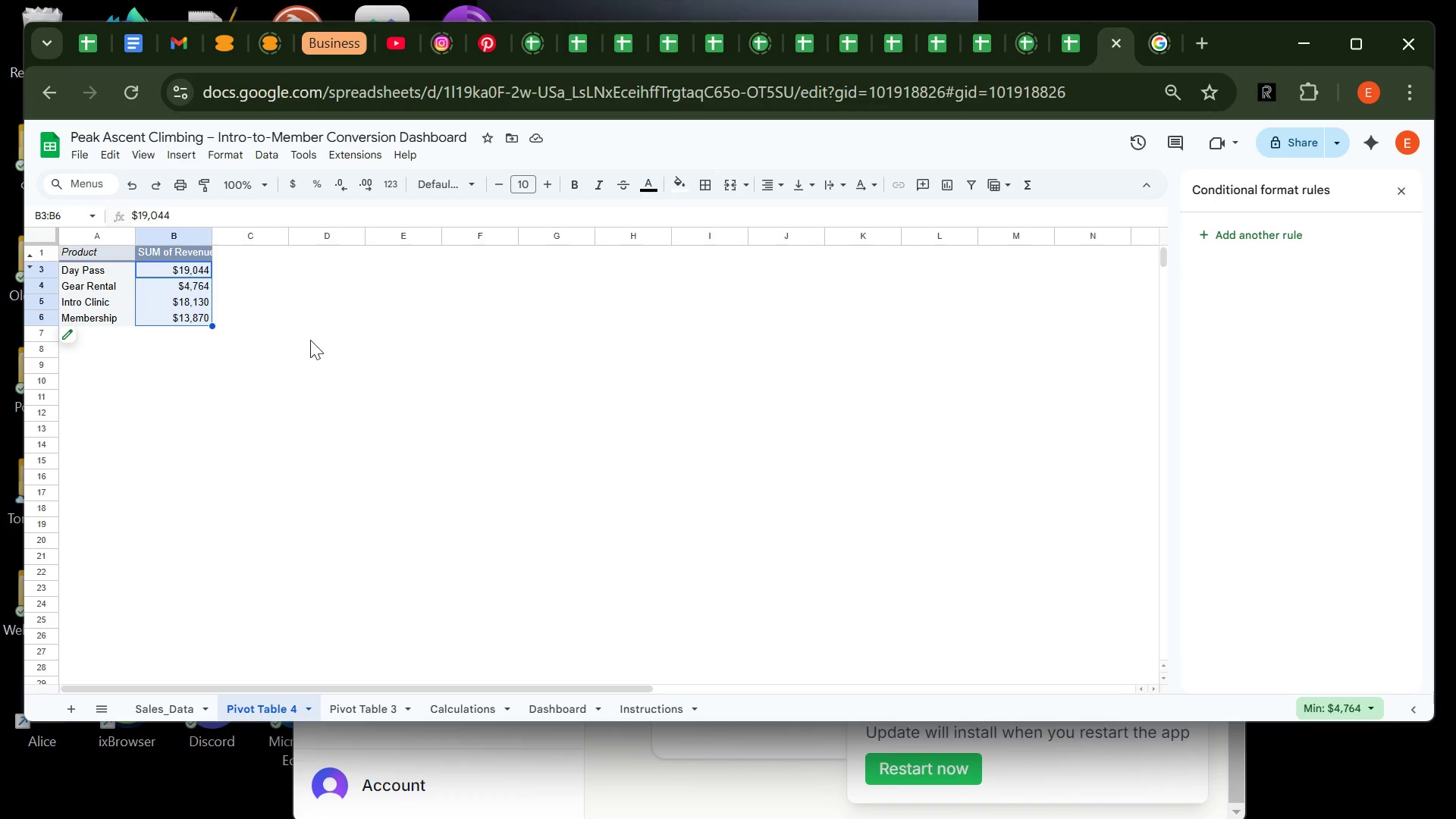 
wait(10.89)
 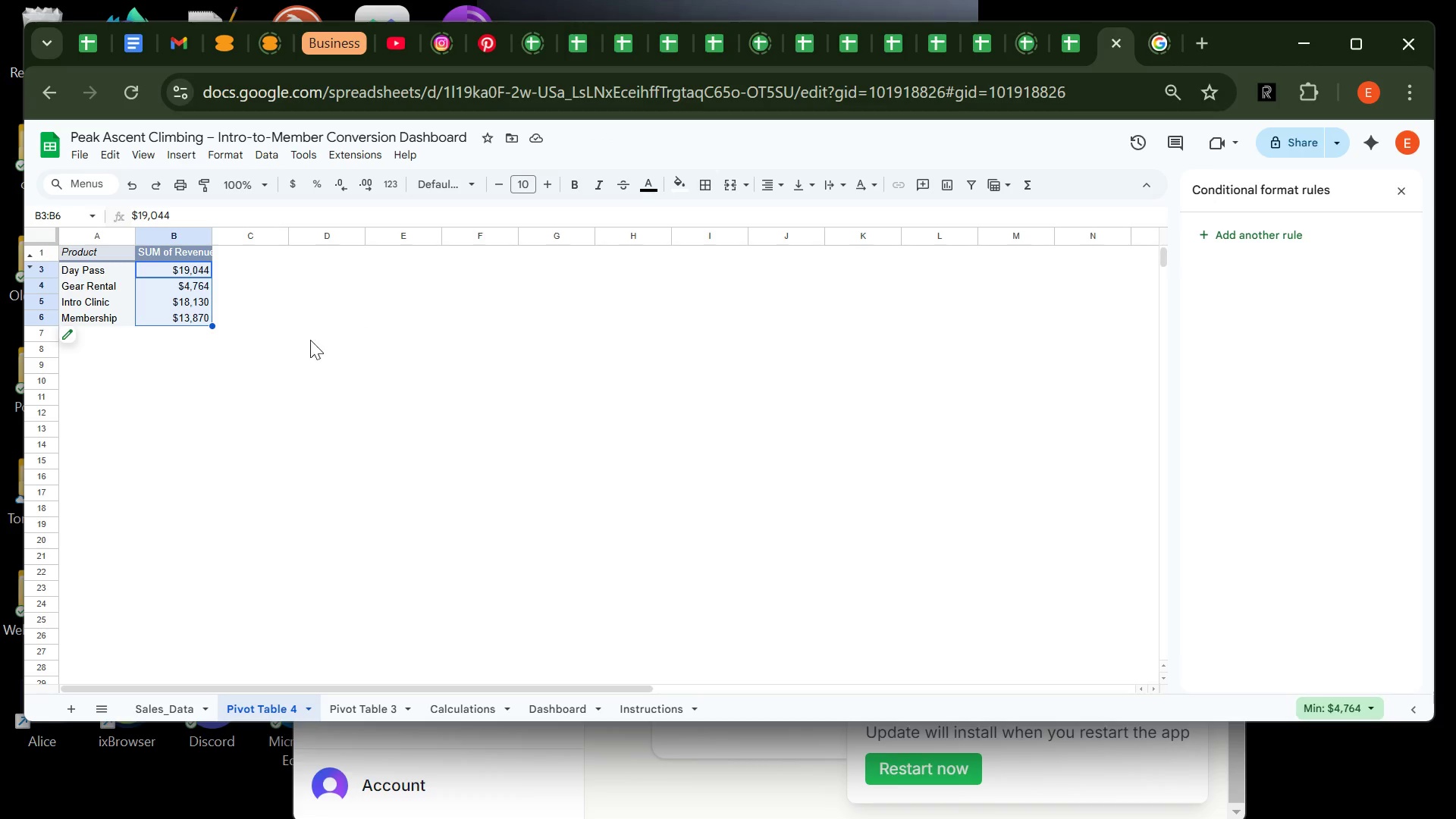 
left_click([778, 187])
 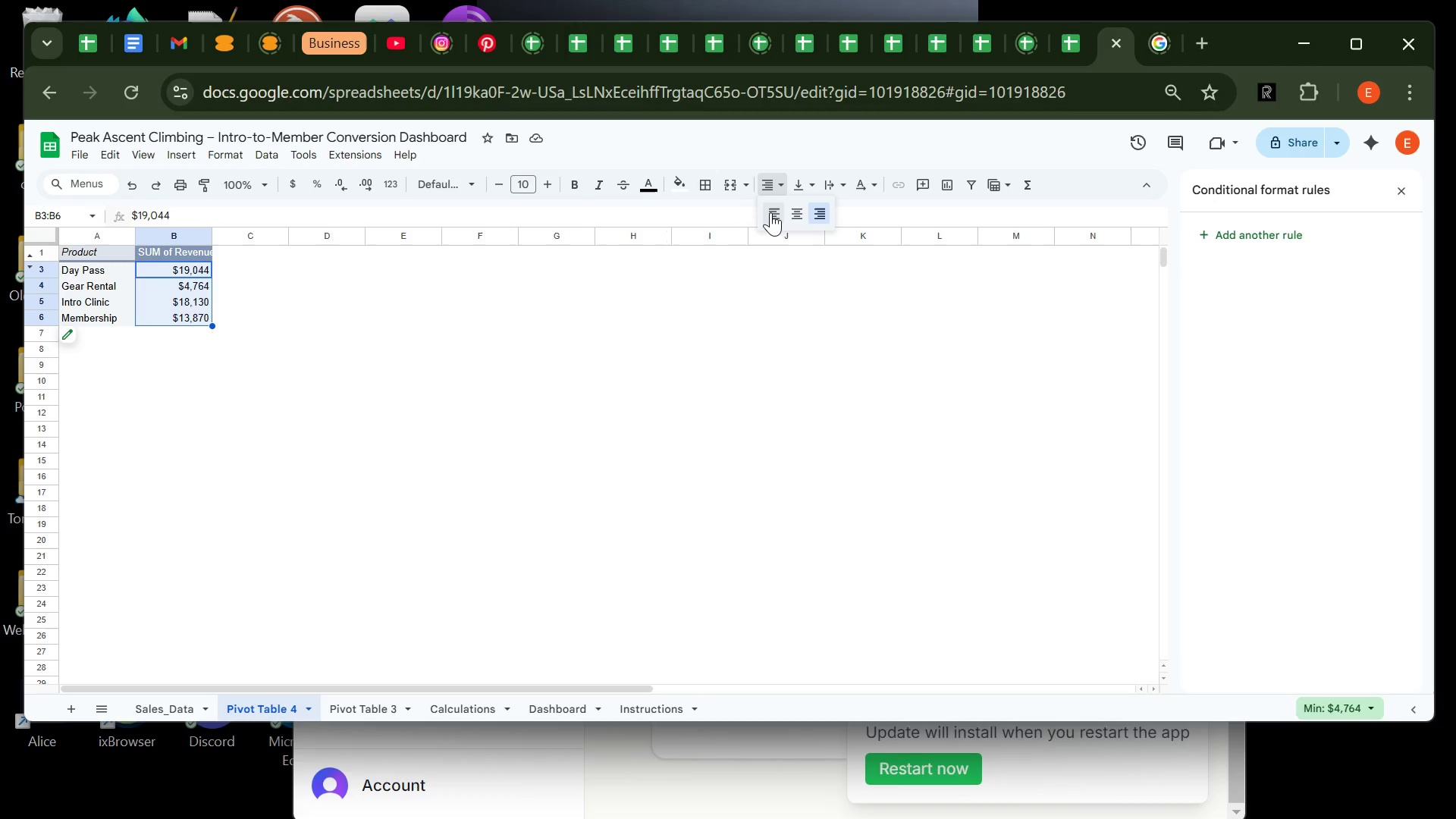 
left_click([770, 212])
 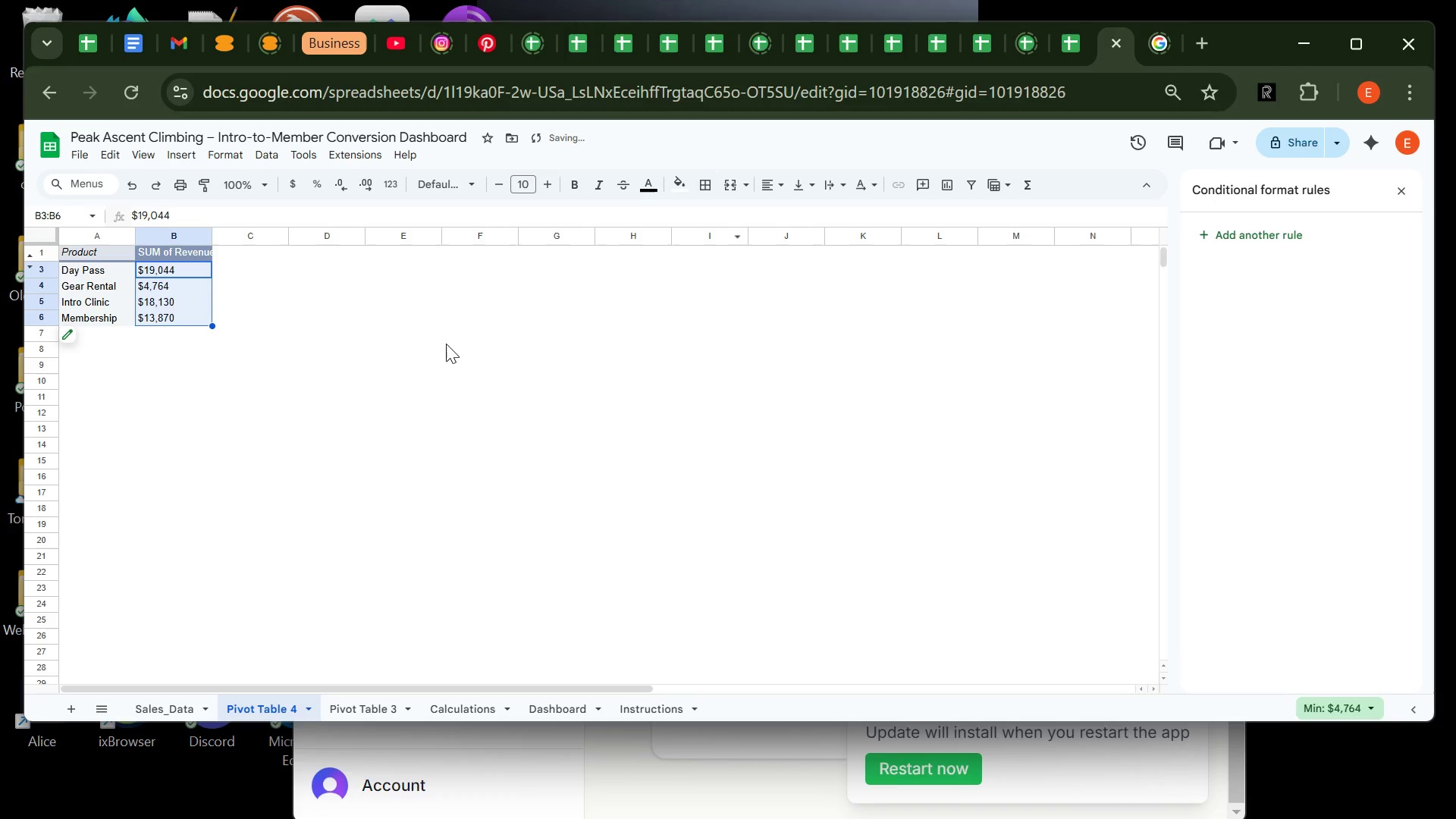 
left_click([446, 344])
 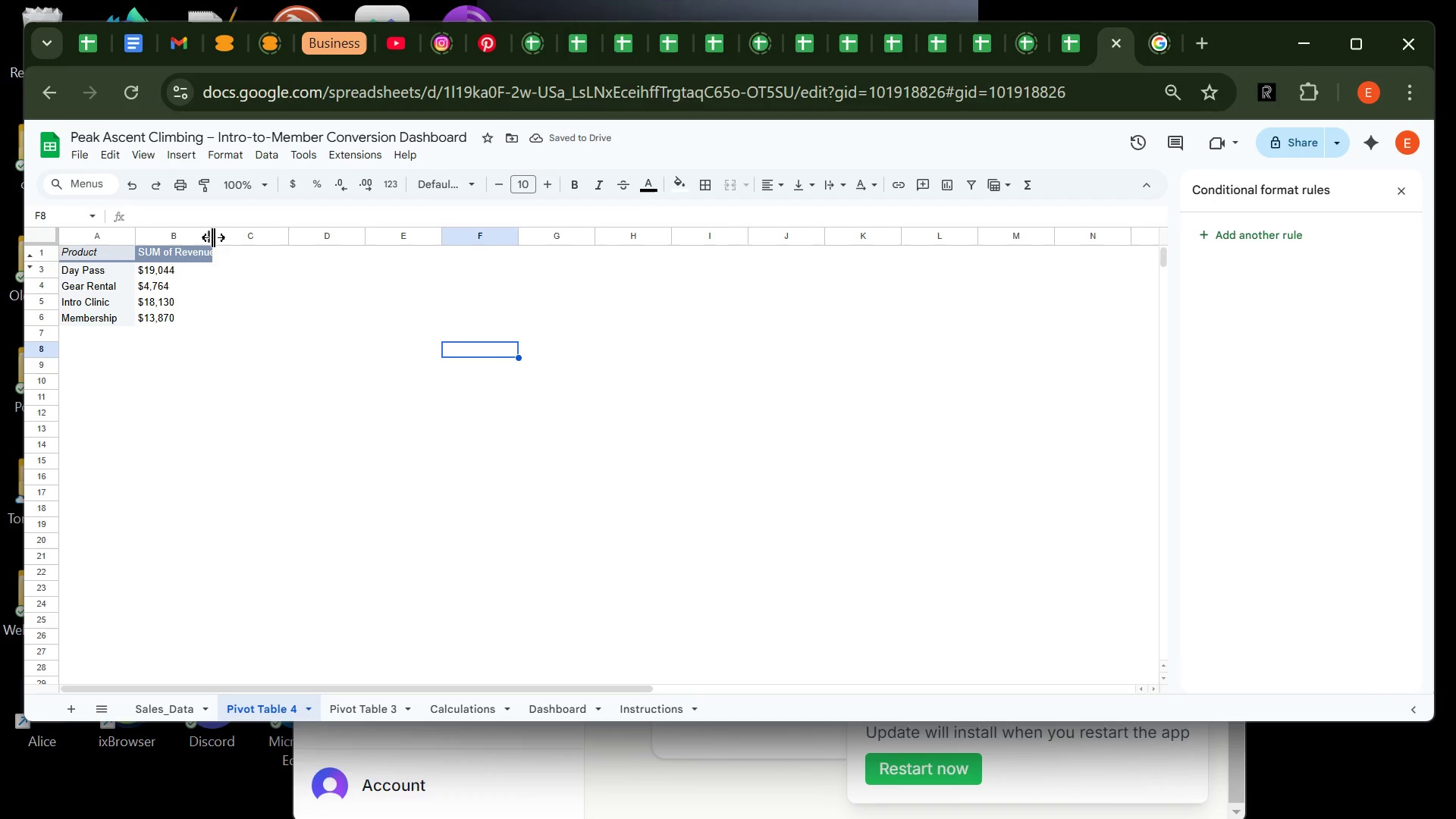 
double_click([213, 237])
 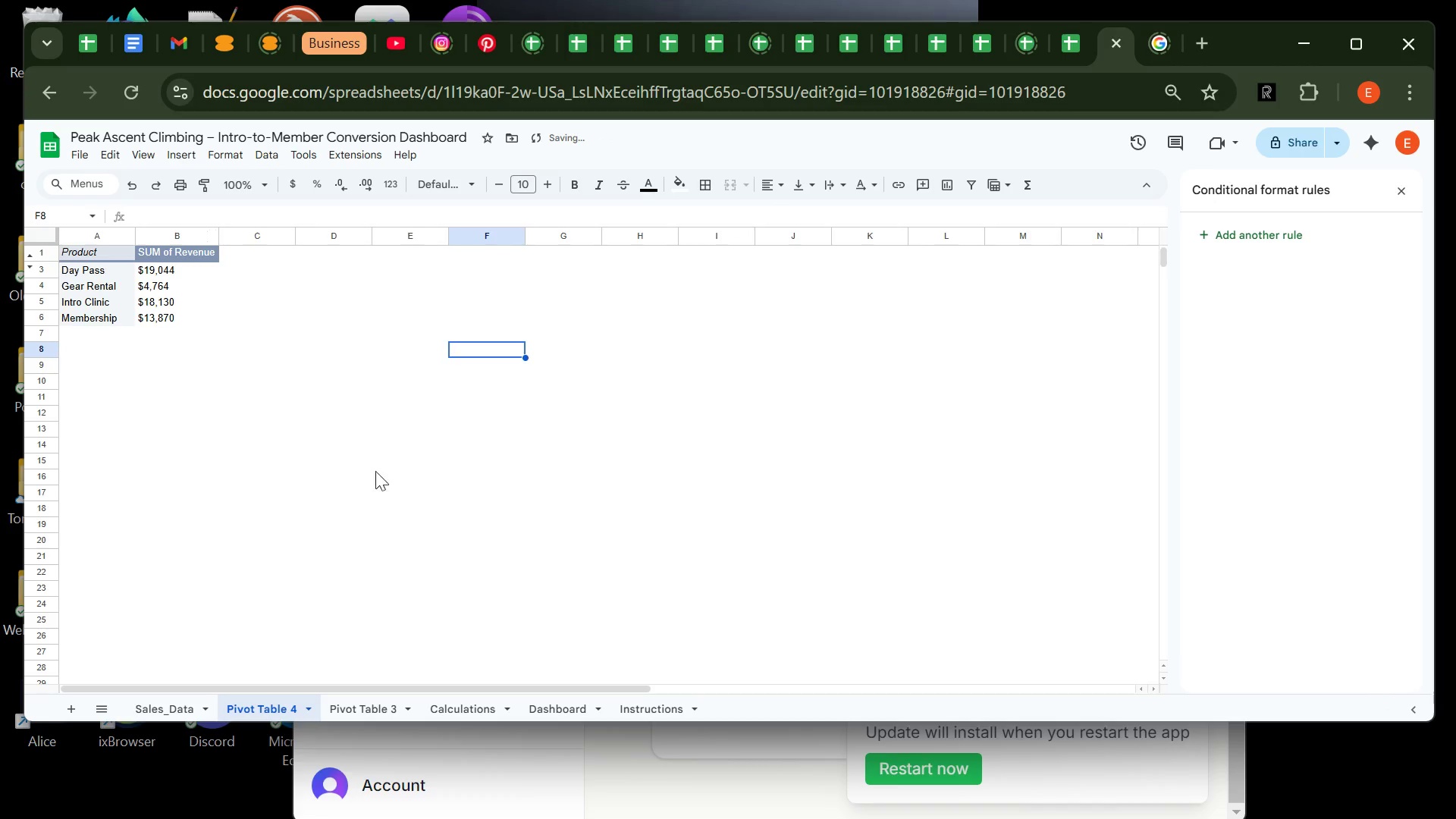 
left_click([394, 472])
 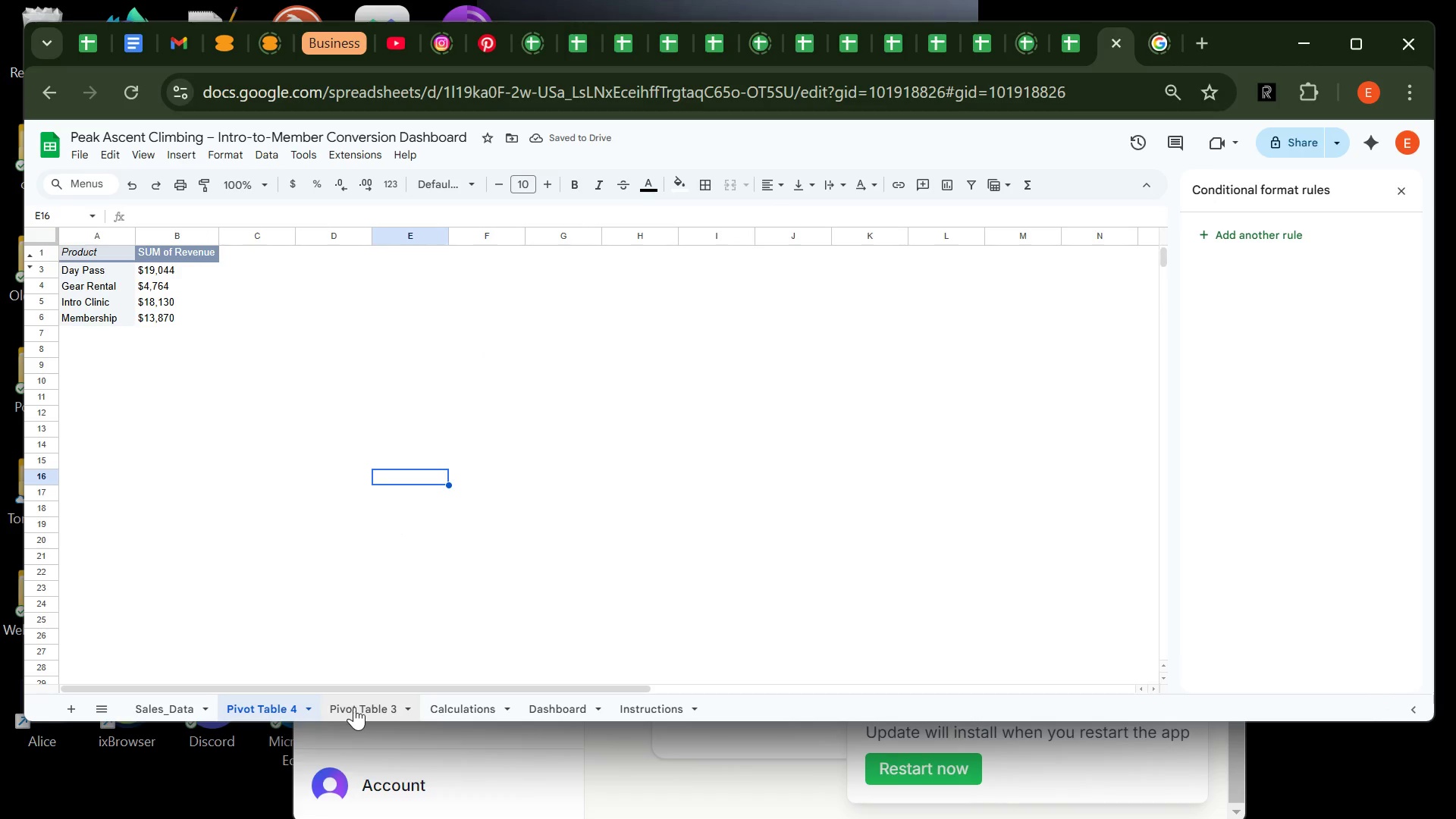 
left_click([358, 707])
 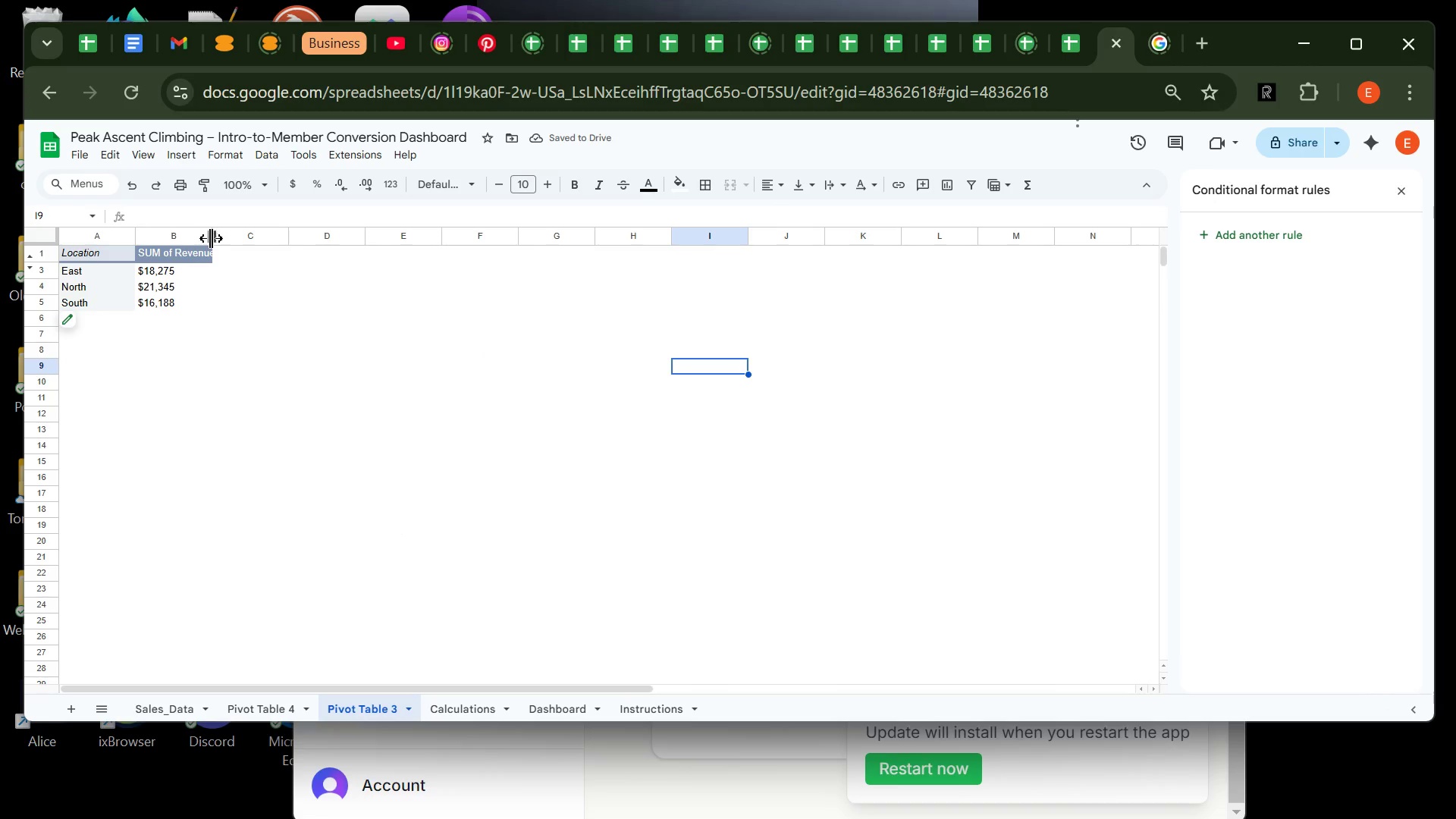 
double_click([210, 238])
 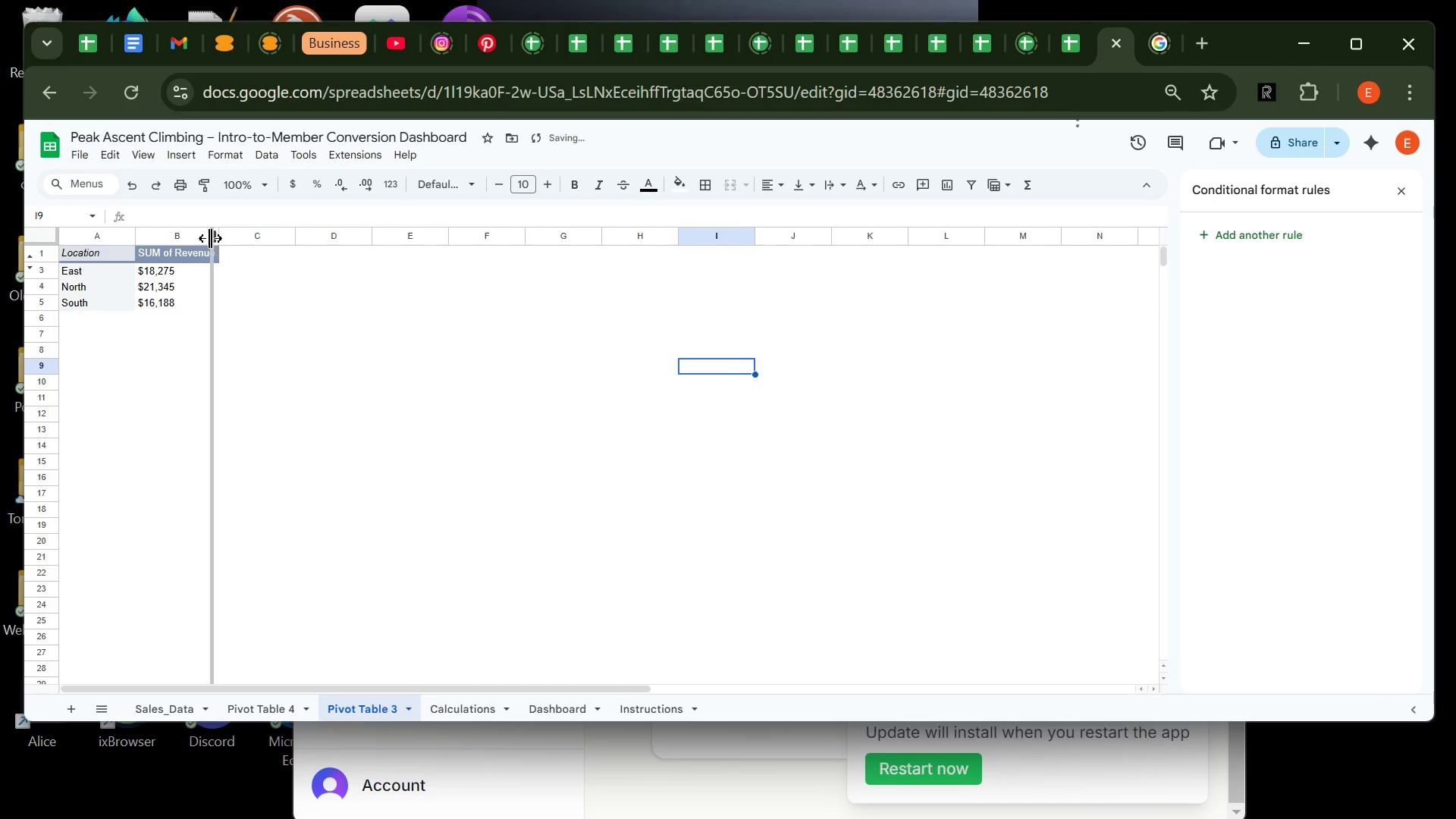 
left_click_drag(start_coordinate=[210, 238], to_coordinate=[306, 395])
 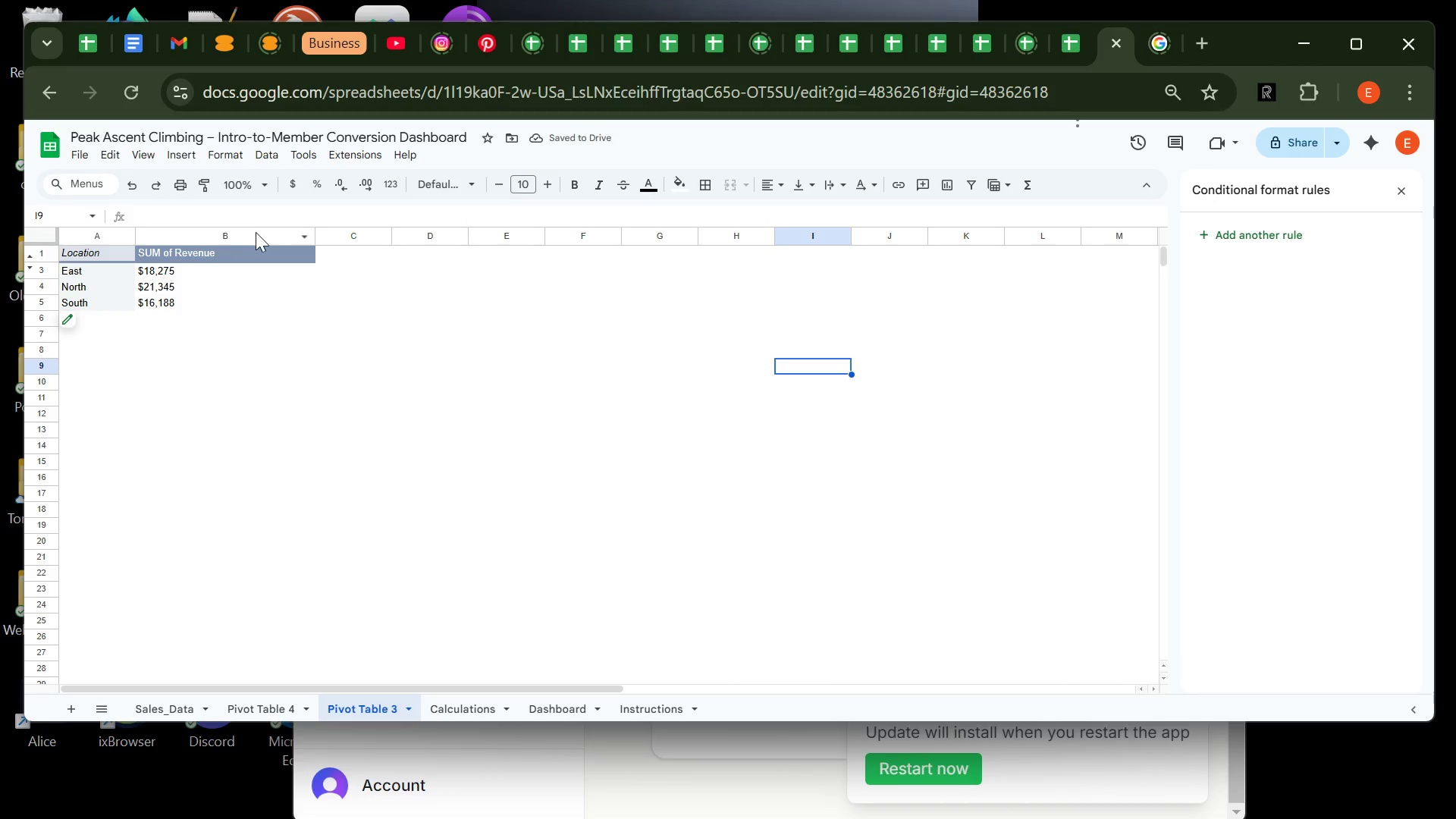 
left_click([620, 368])
 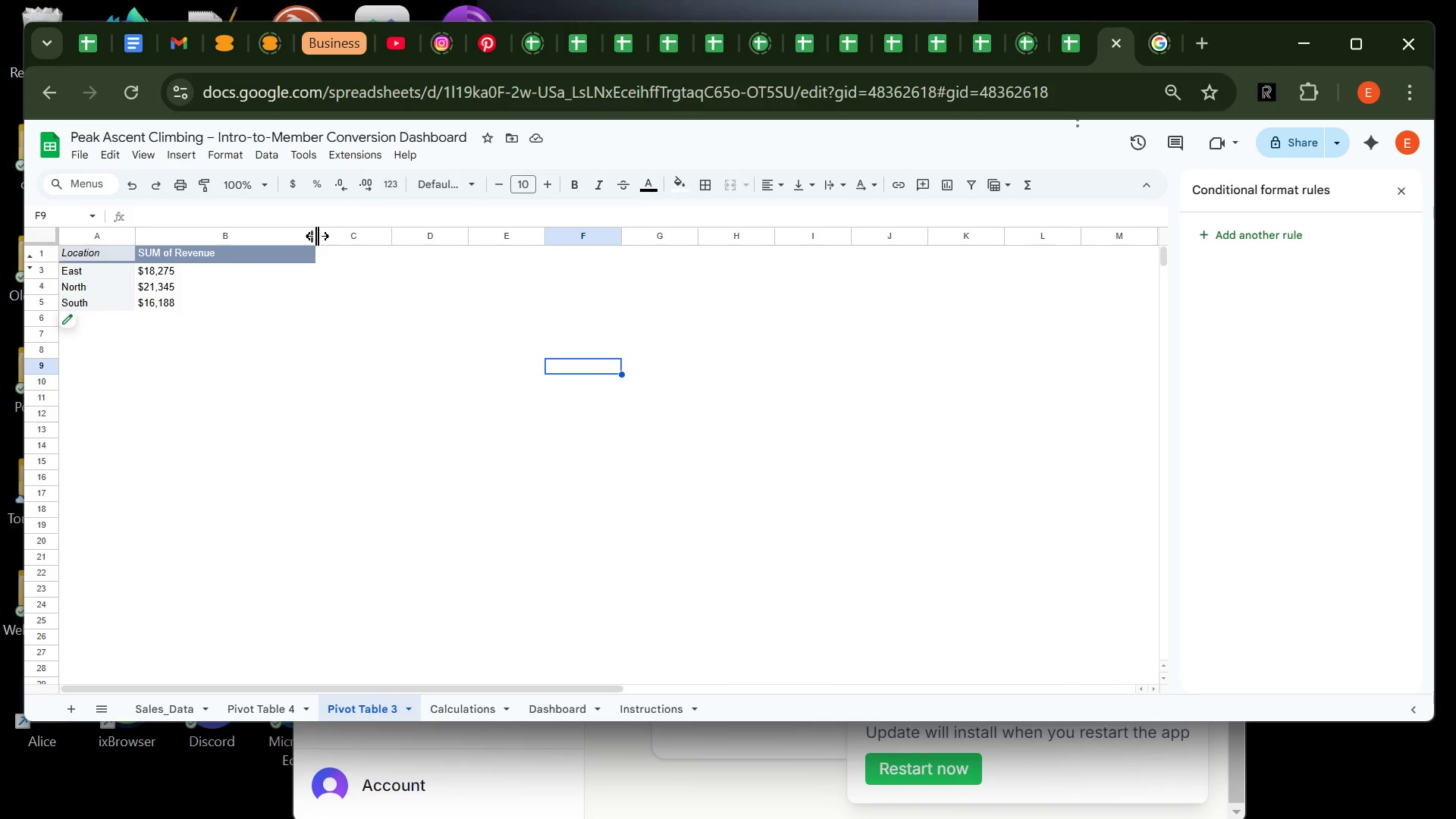 
left_click_drag(start_coordinate=[317, 236], to_coordinate=[249, 234])
 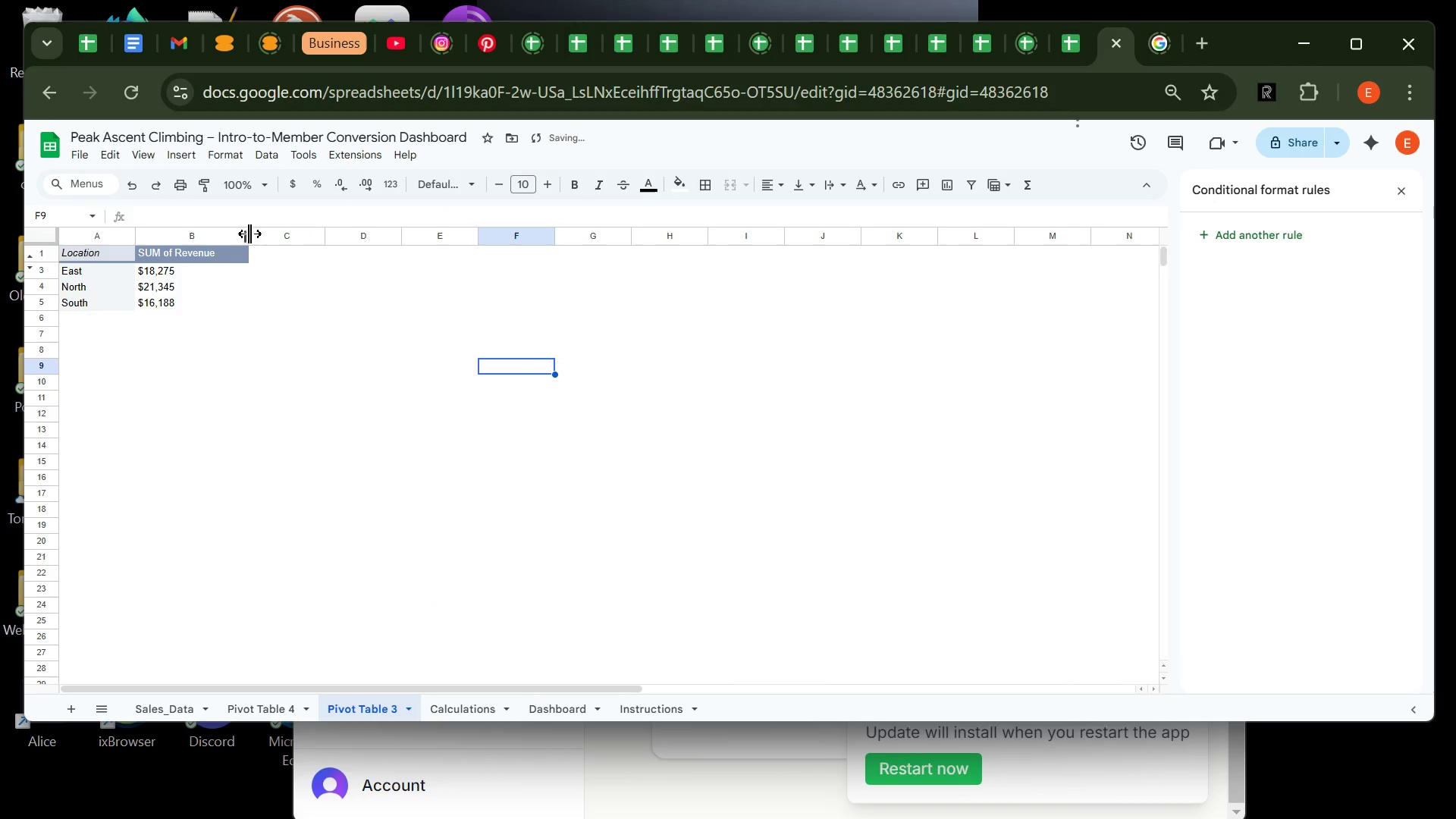 
left_click_drag(start_coordinate=[249, 234], to_coordinate=[224, 240])
 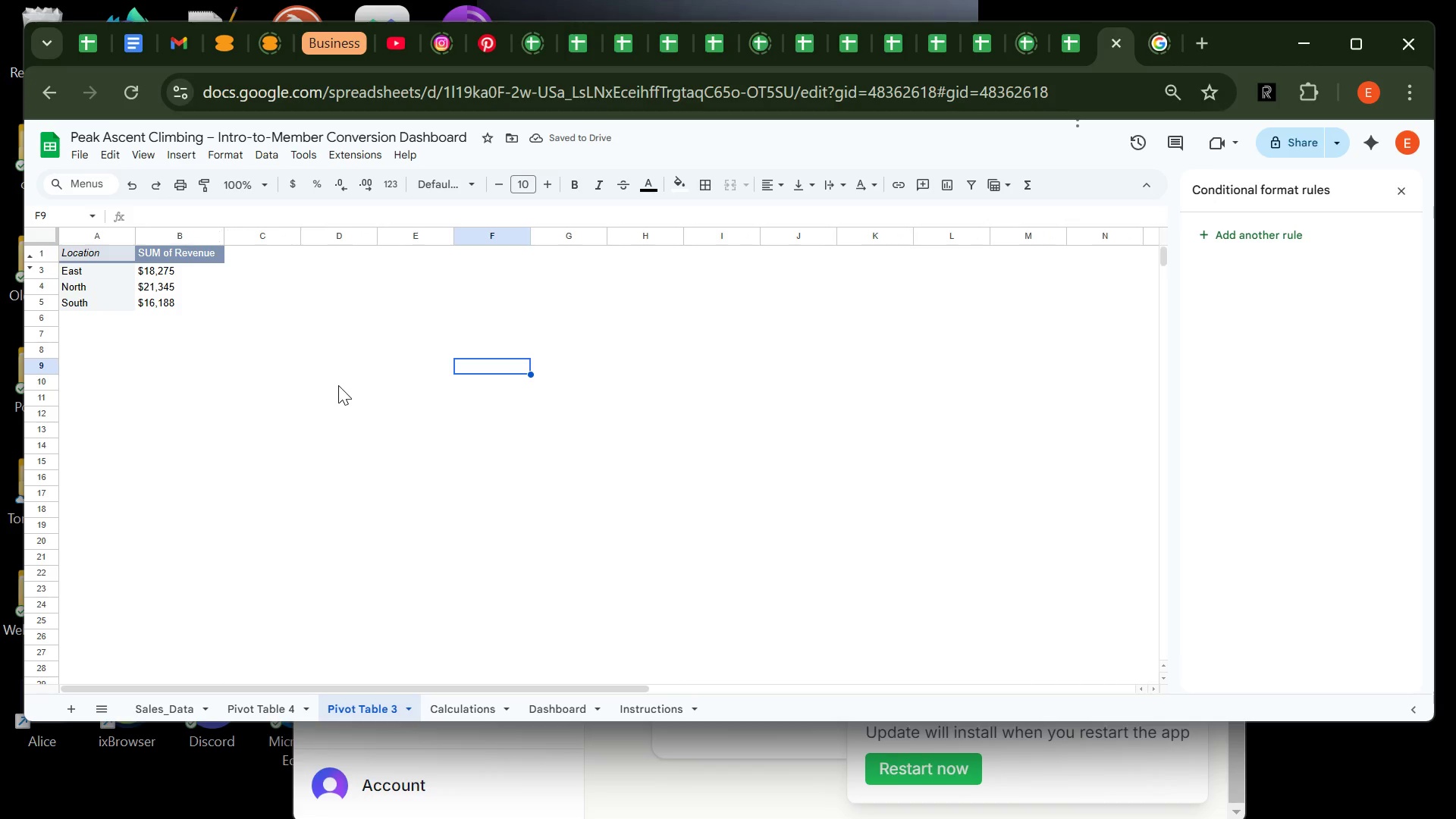 
left_click([470, 457])
 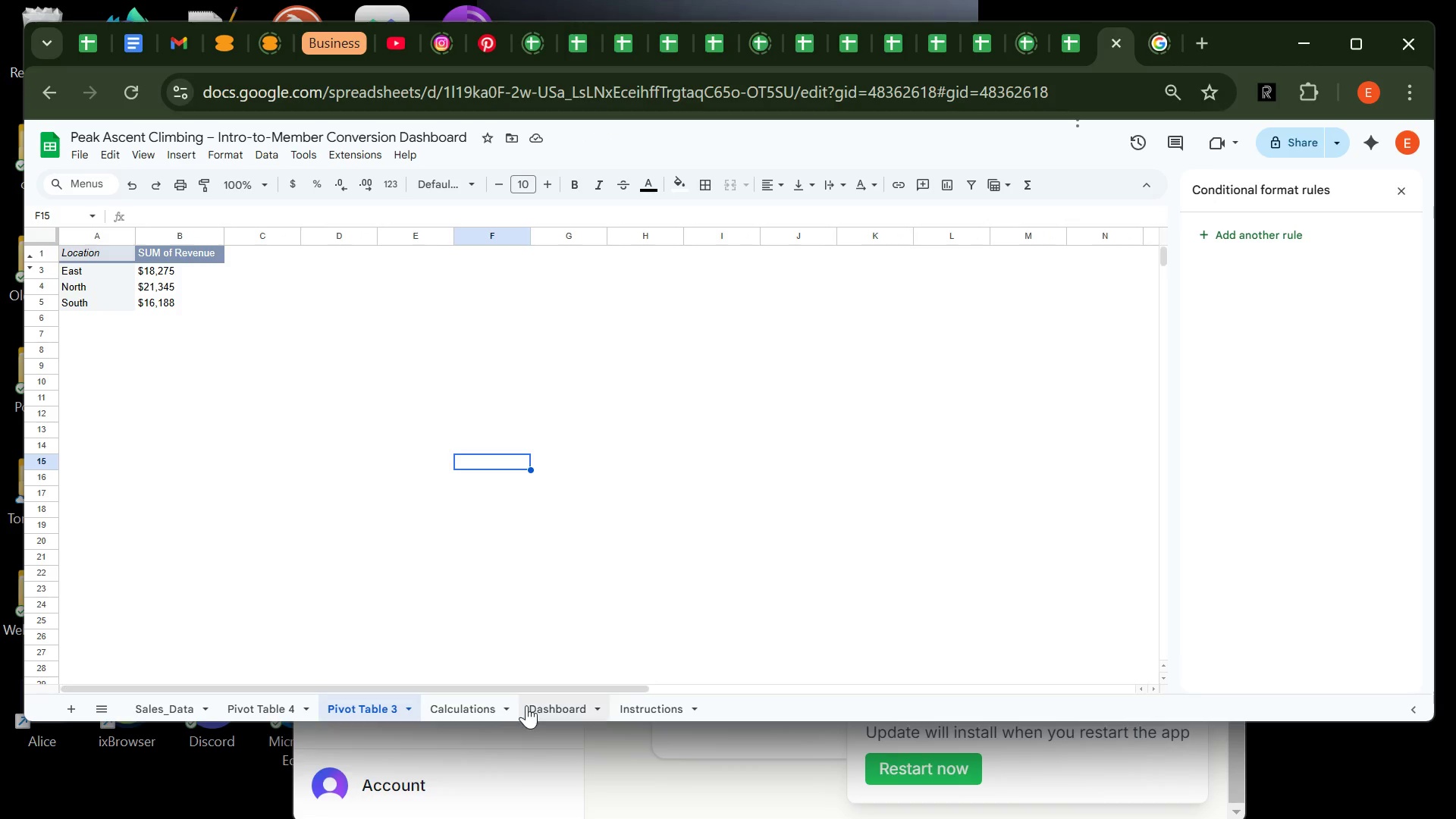 
left_click([534, 705])
 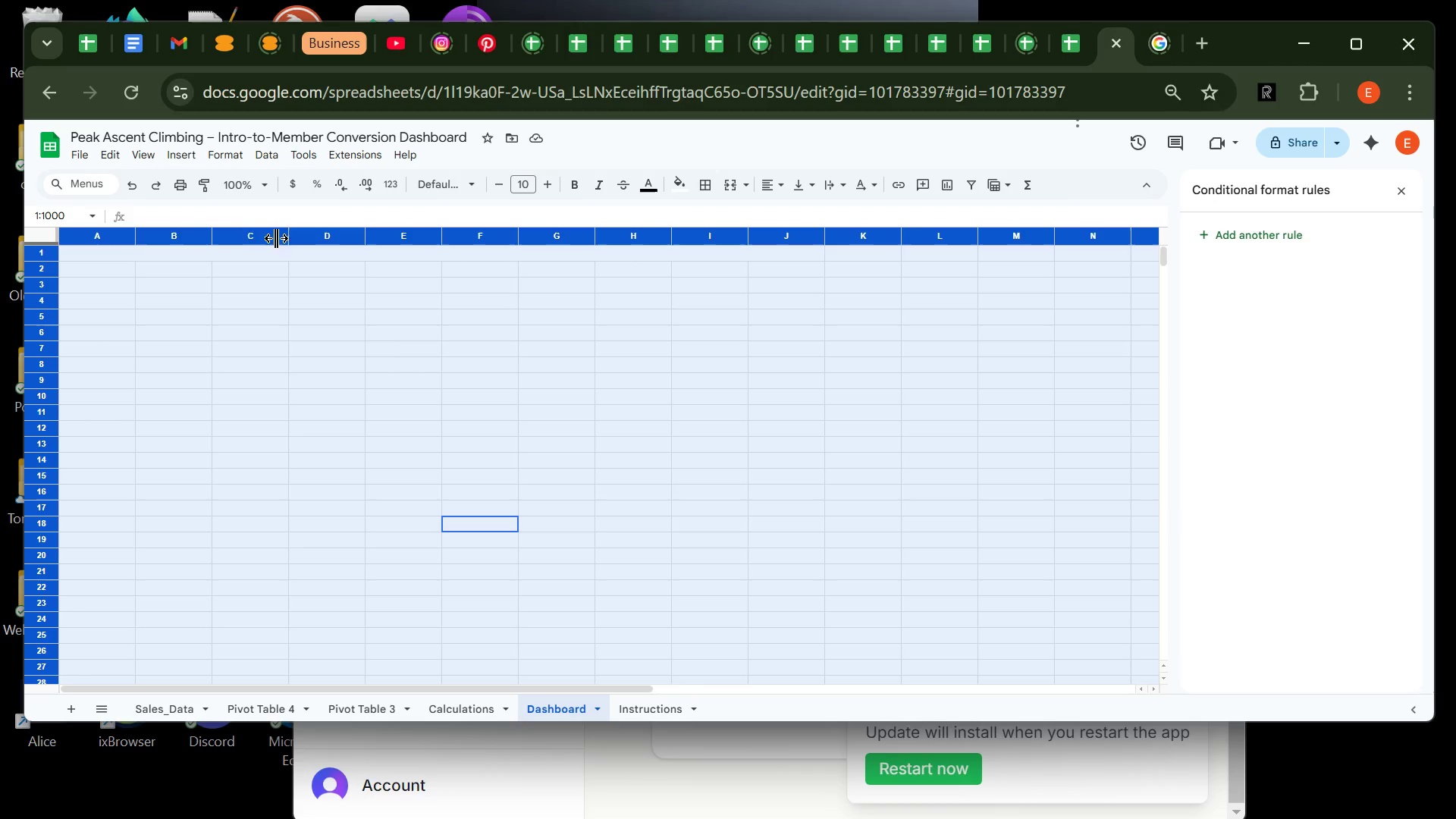 
wait(5.39)
 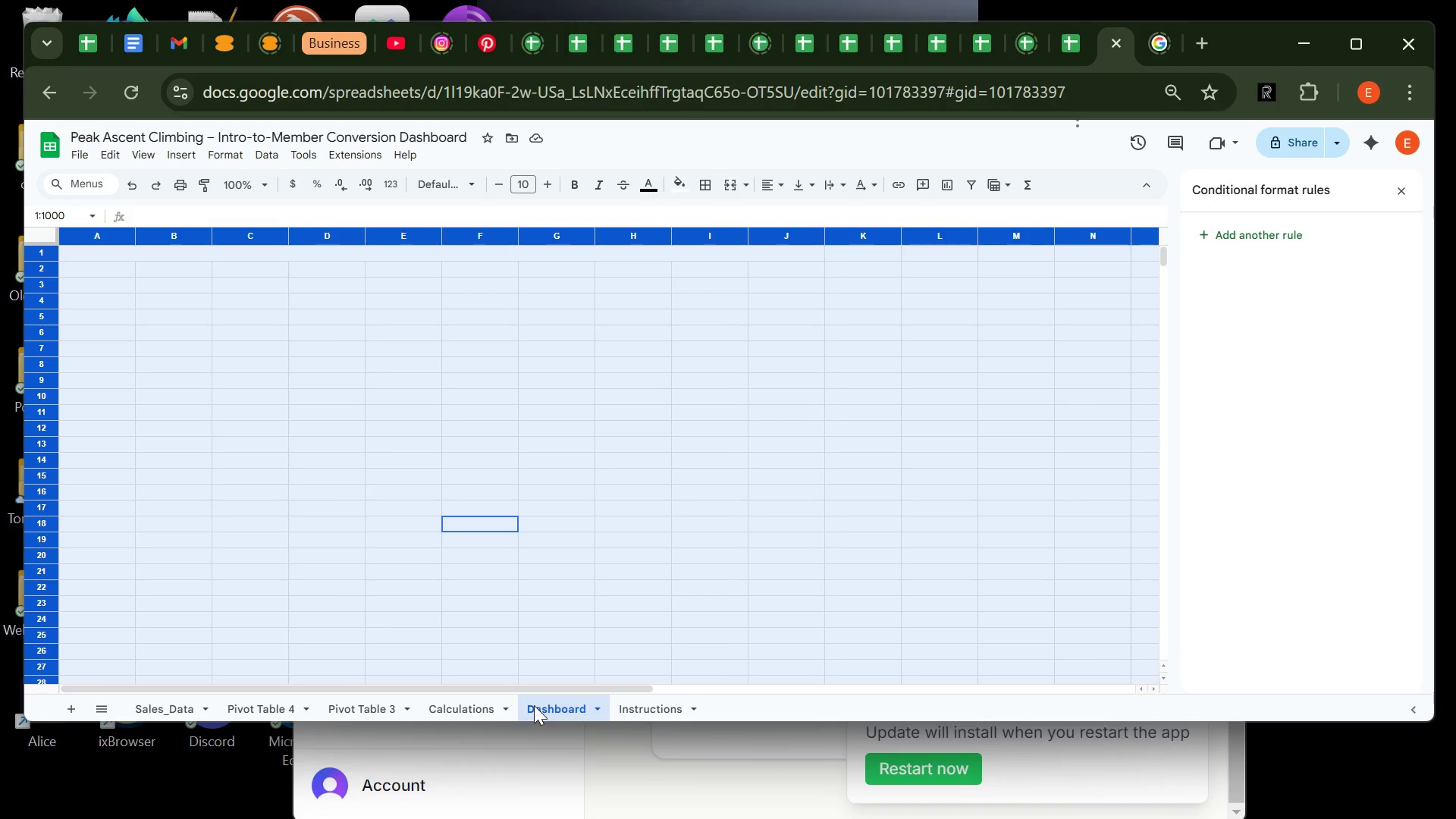 
left_click([136, 268])
 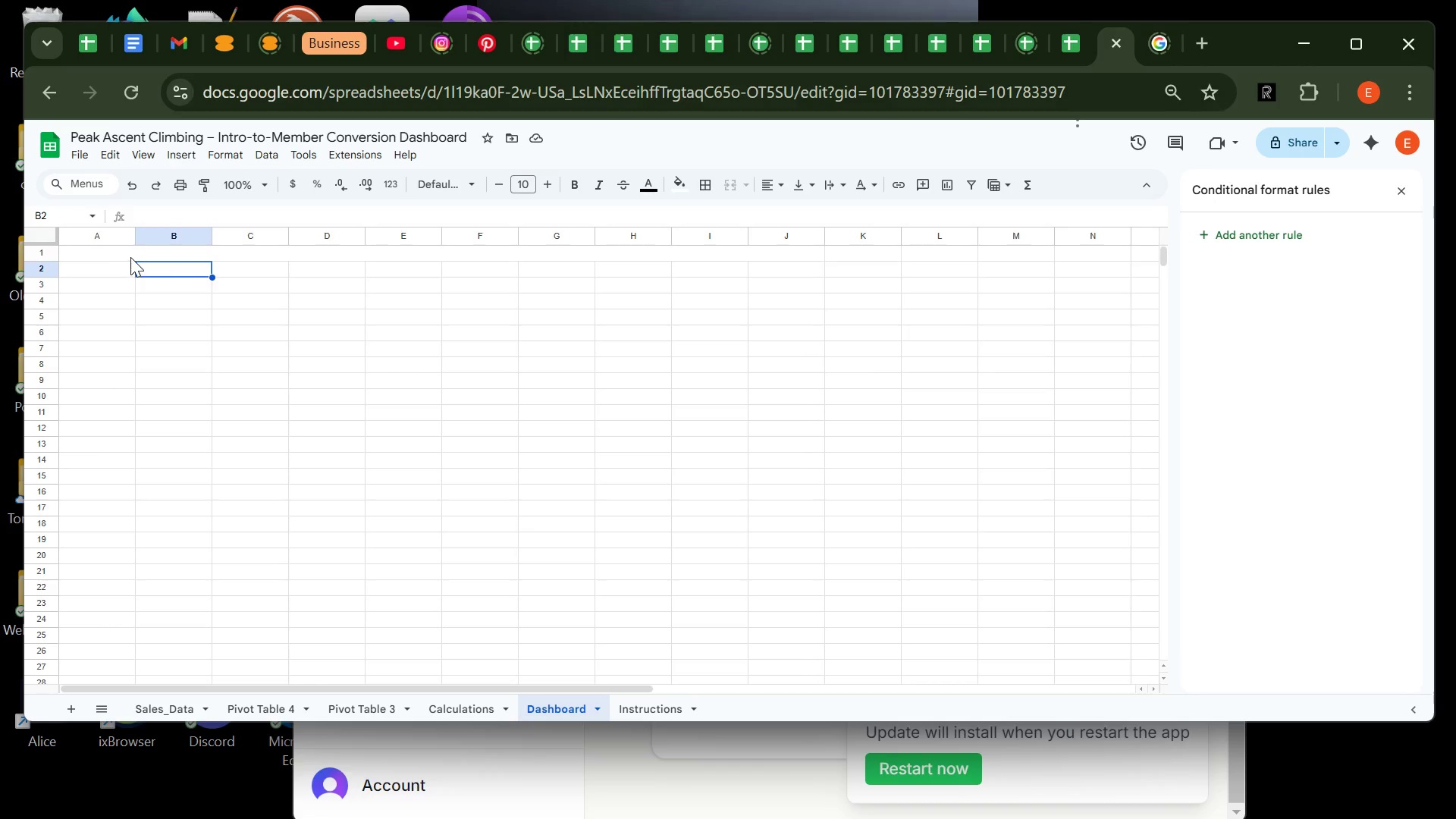 
left_click([130, 253])
 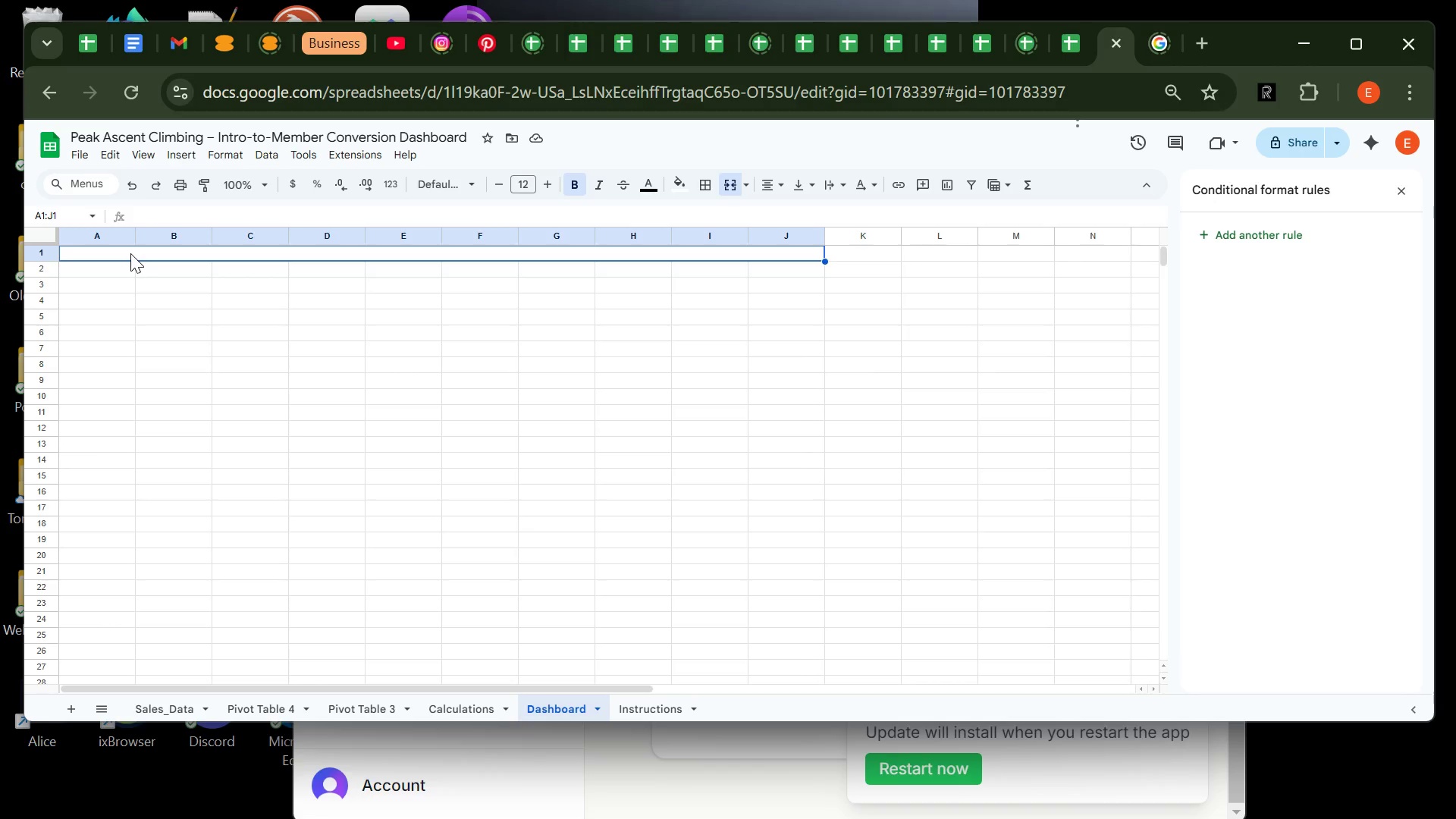 
type(p)
key(Backspace)
type(p)
key(Backspace)
type(Peak Ascent Climbing Performance Dashboard)
 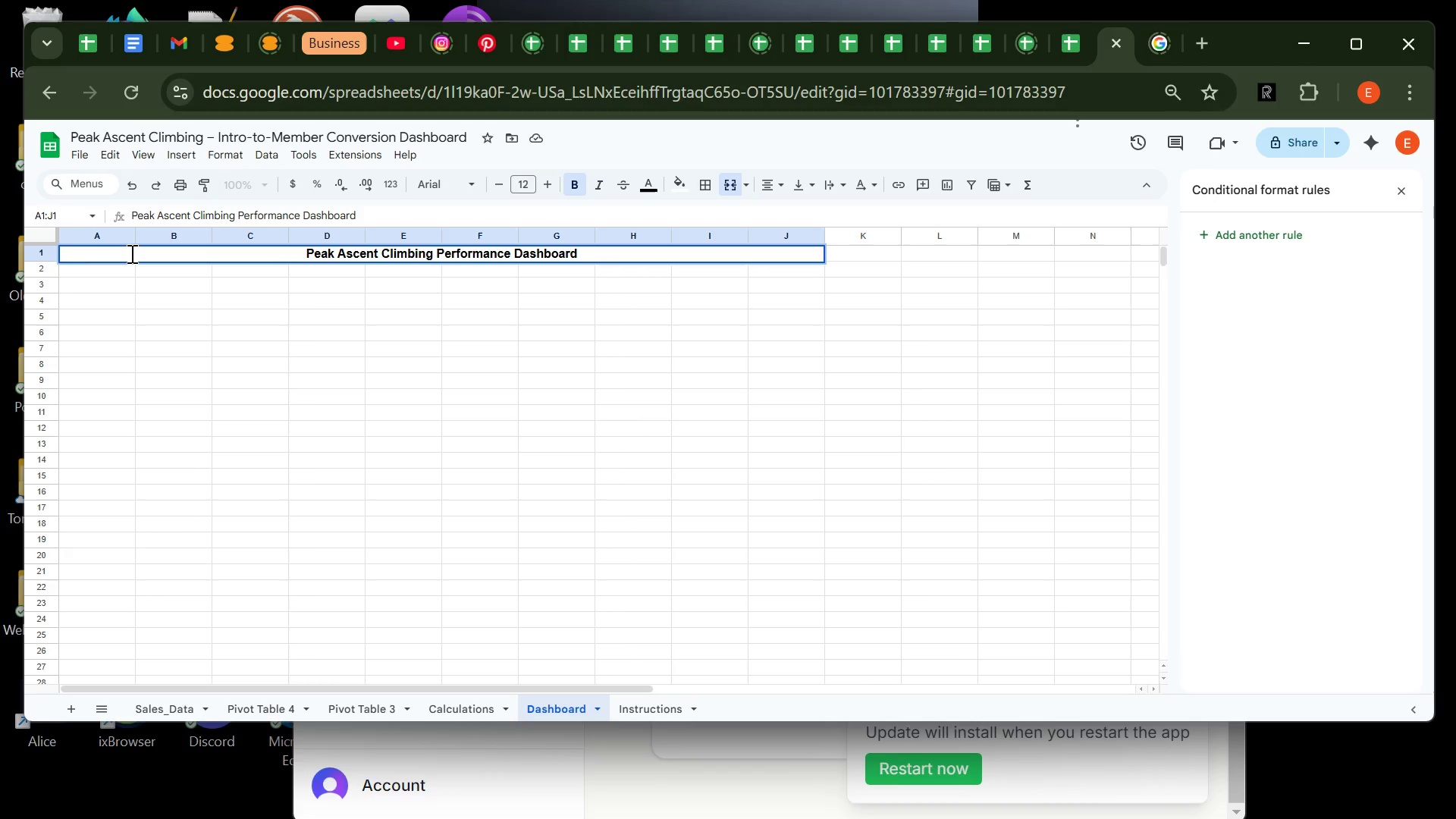 
key(Enter)
 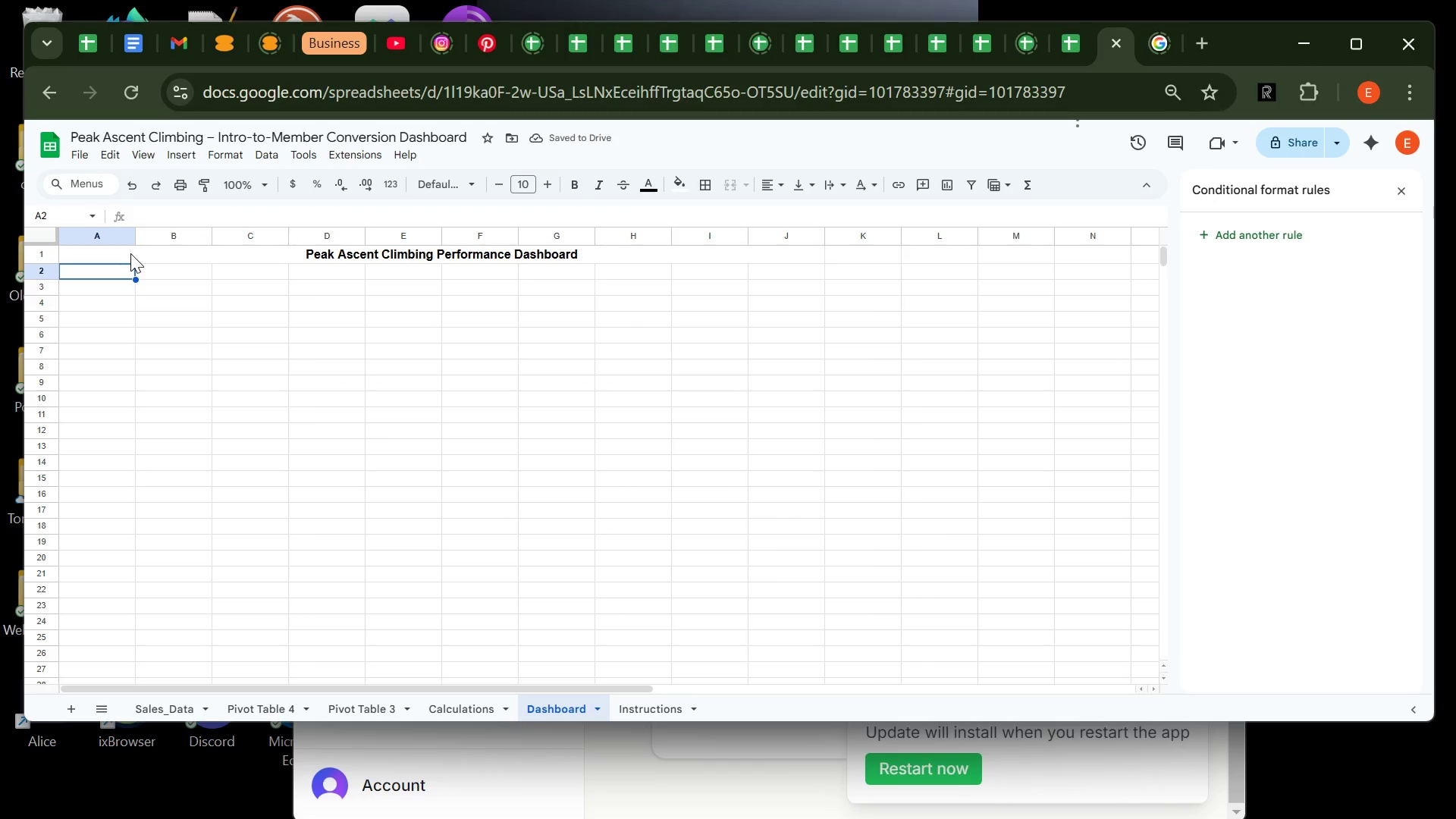 
key(Enter)
 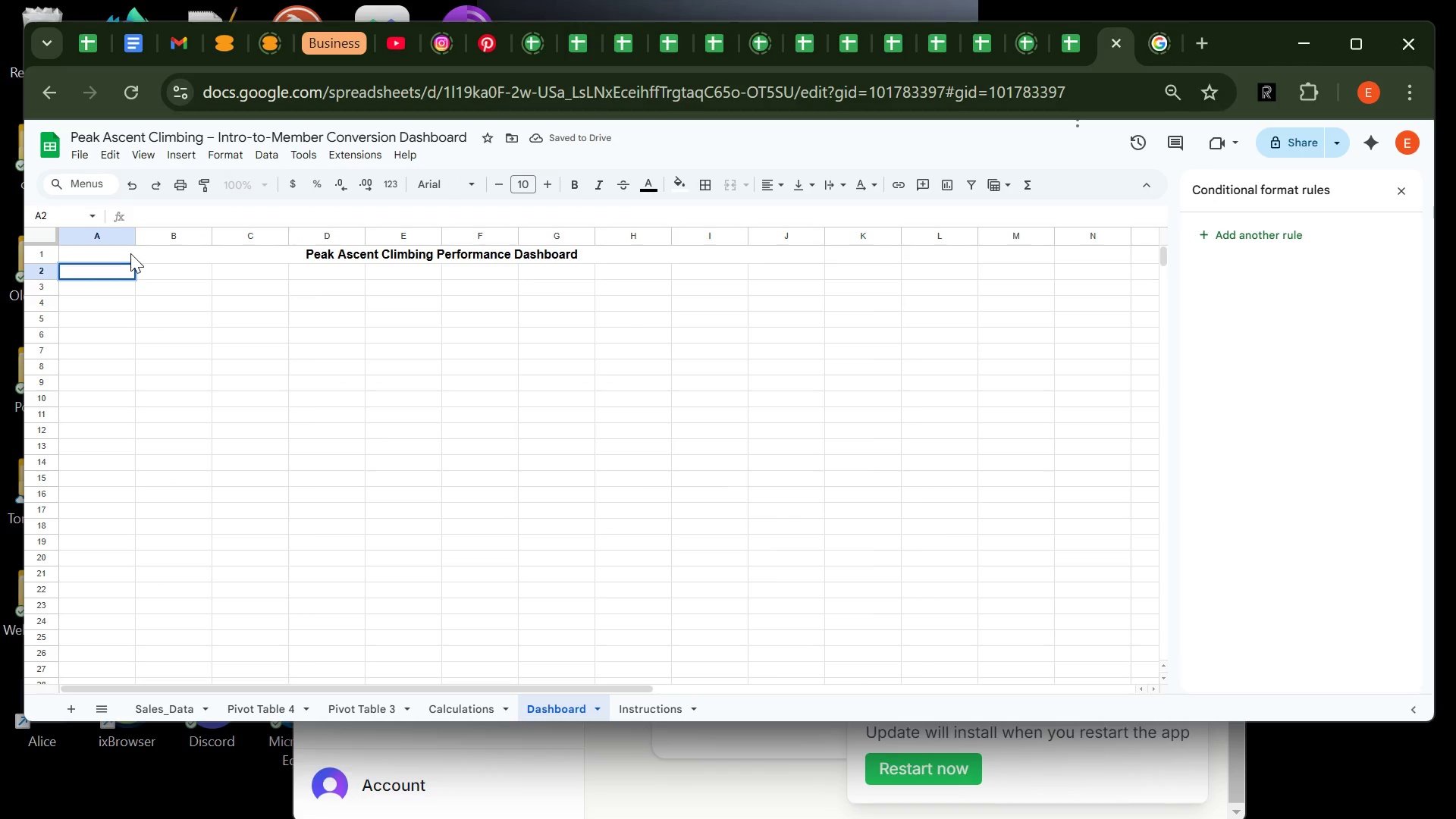 
key(Enter)
 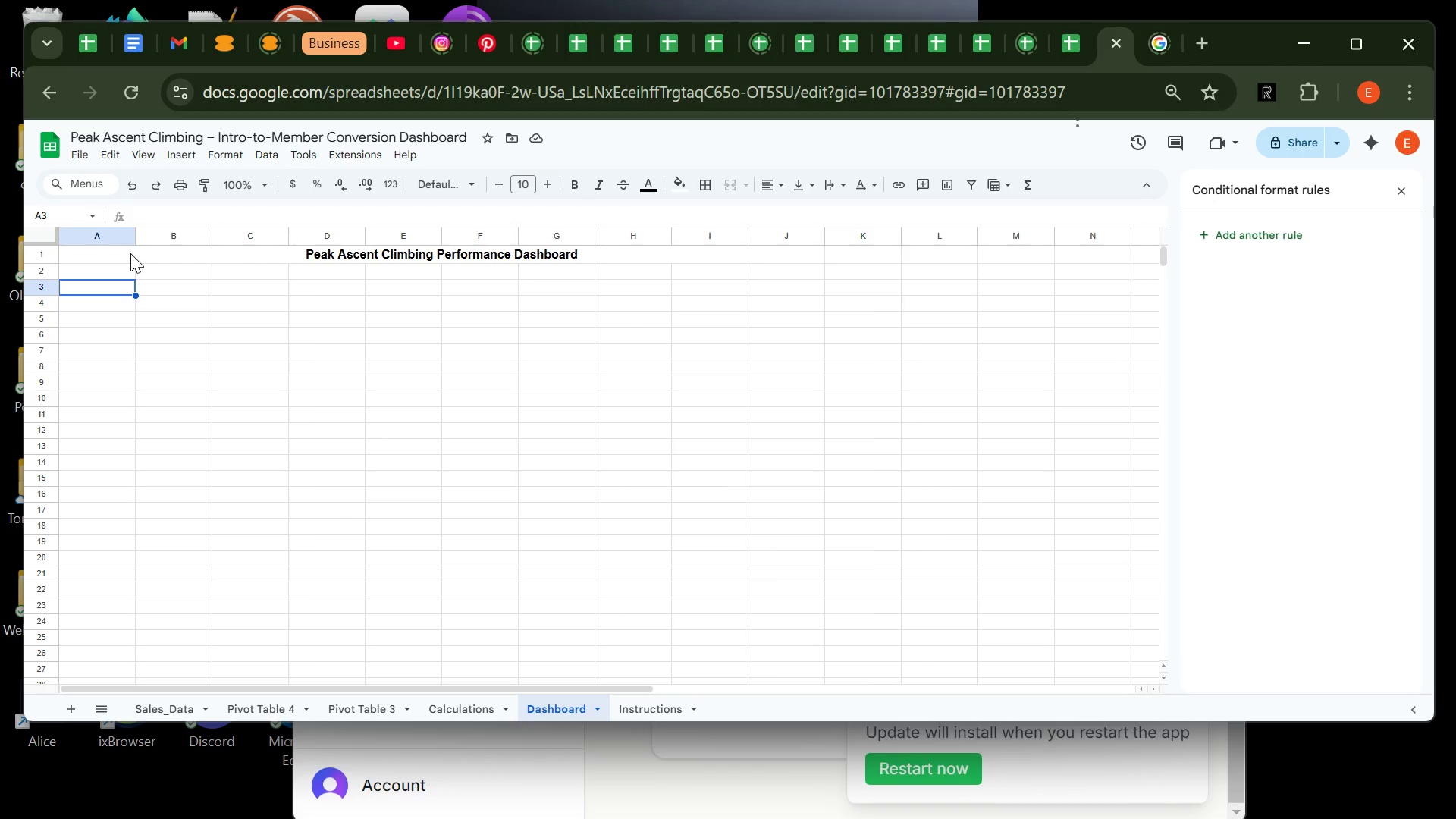 
type(Total Revenue)
key(Tab)
 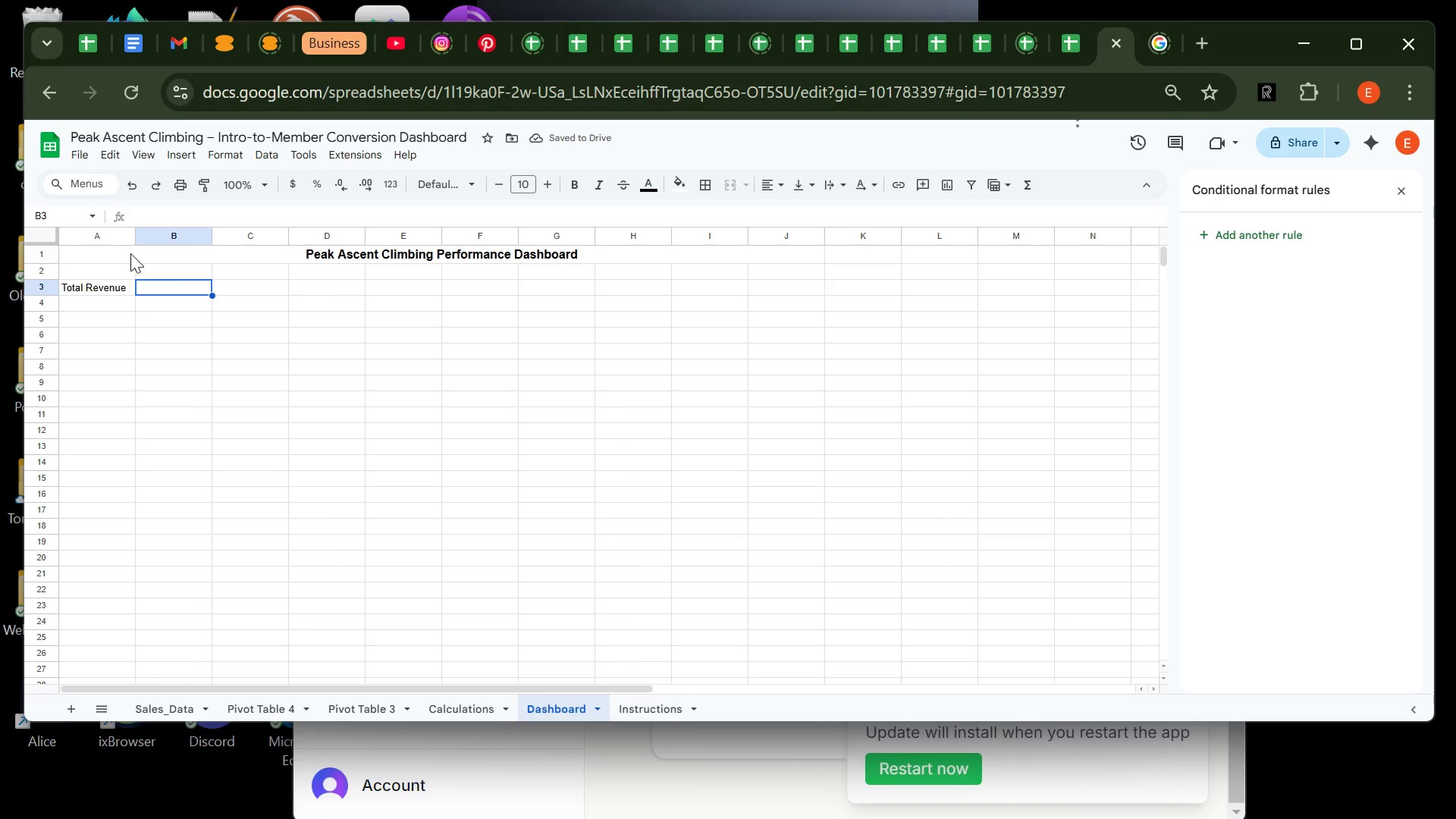 
type(=c)
key(Backspace)
type(Calculations!B2)
 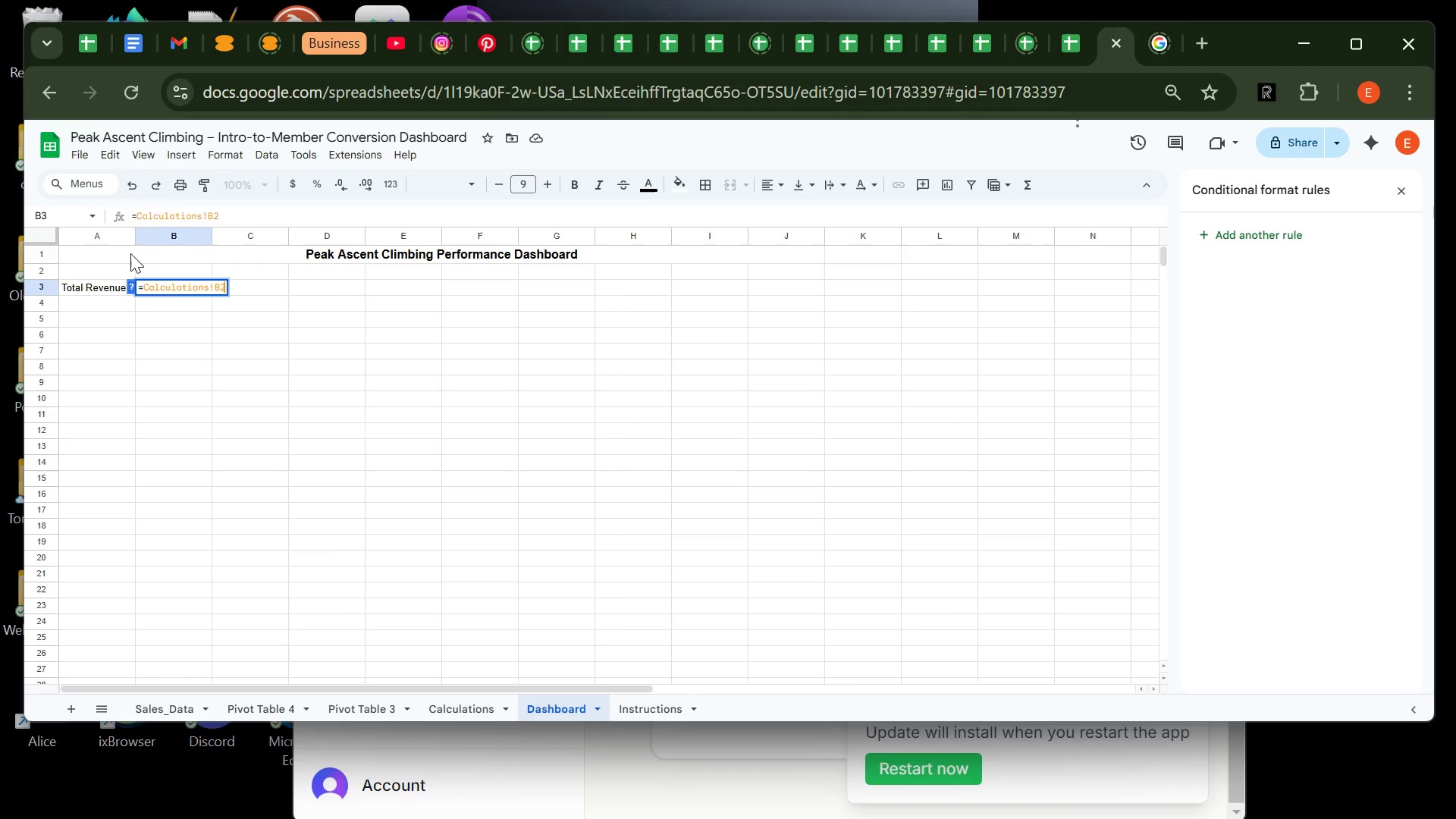 
wait(12.02)
 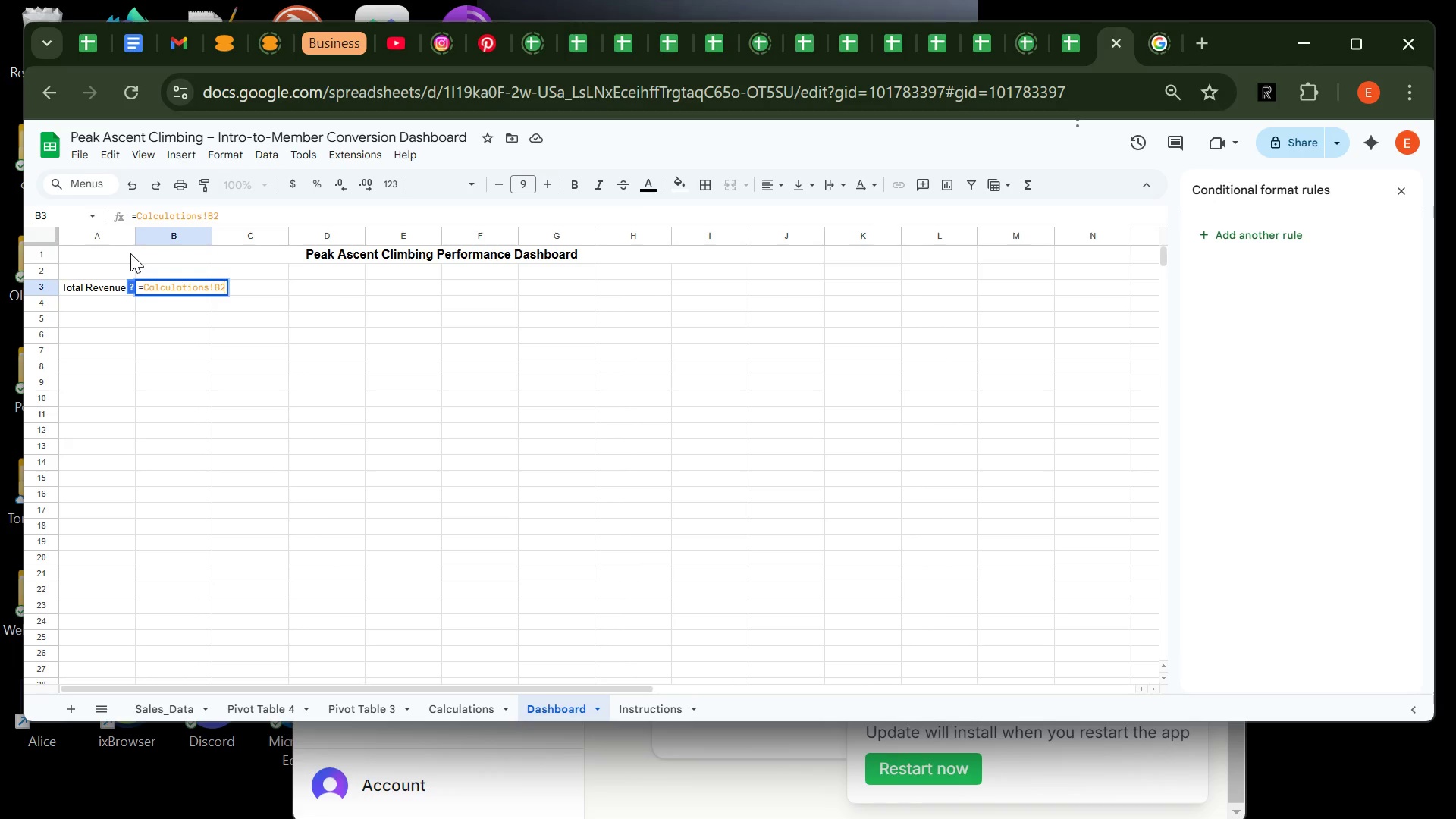 
key(Enter)
 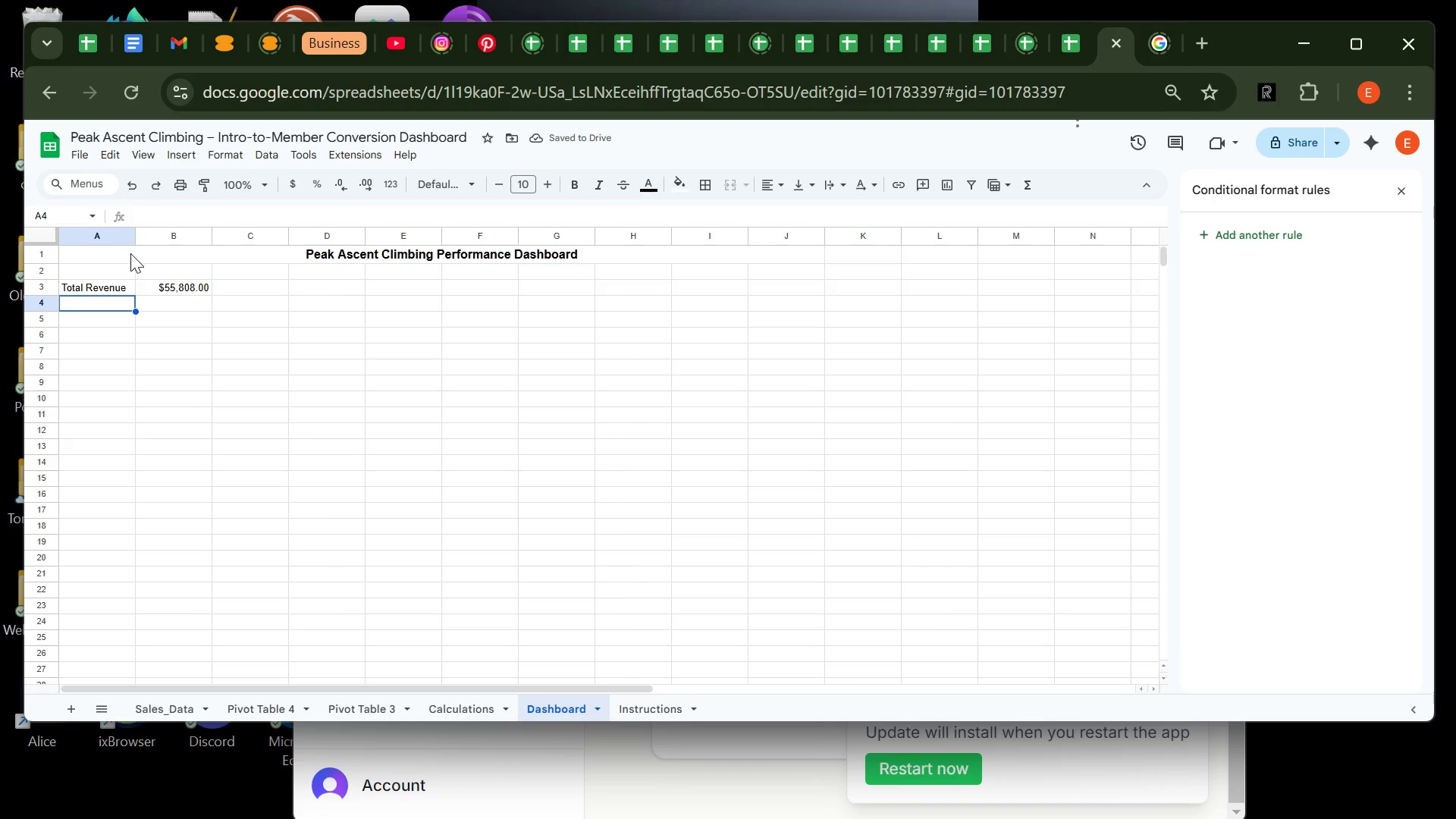 
wait(6.41)
 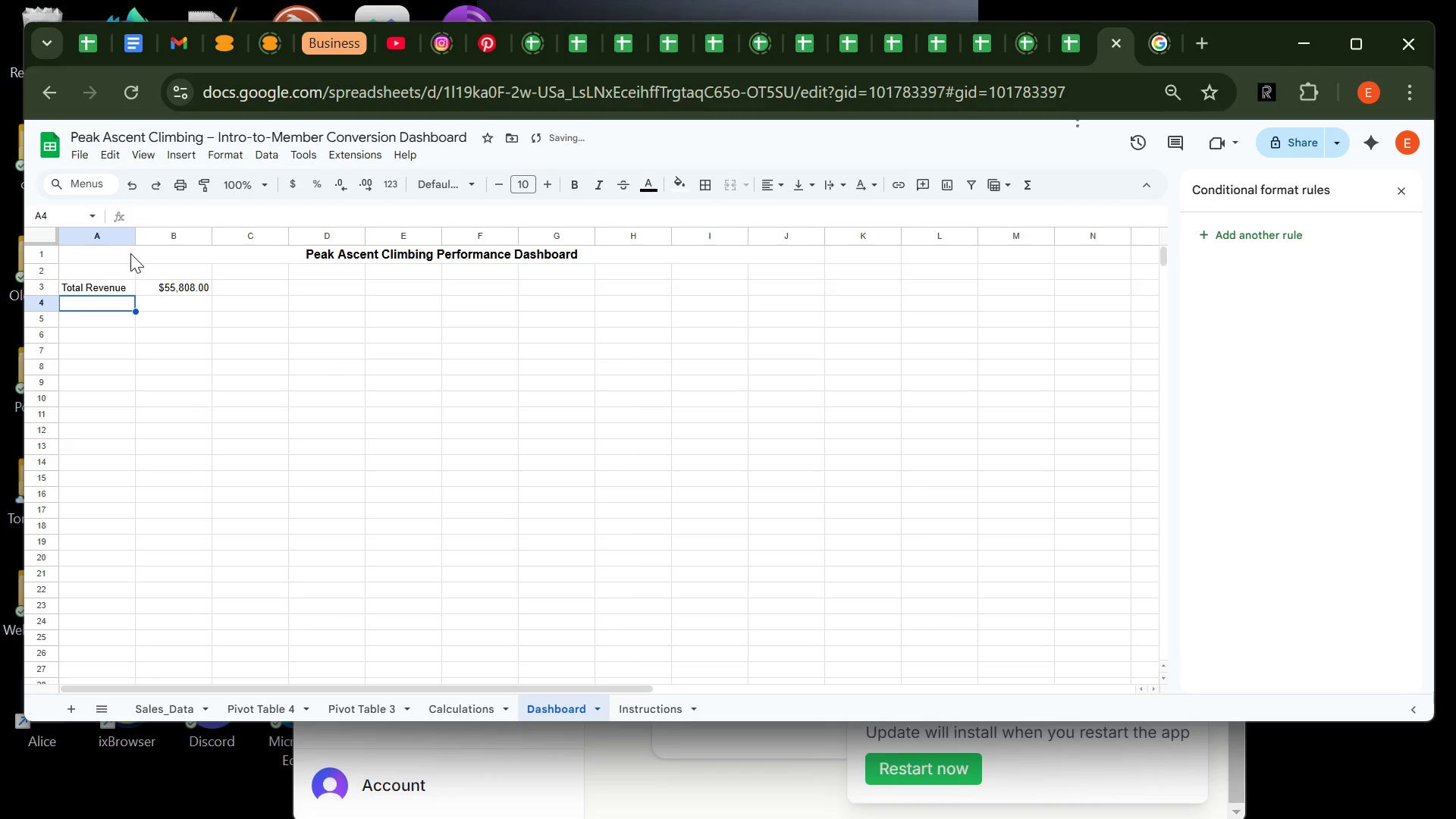 
type(a)
key(Backspace)
type(AOV)
 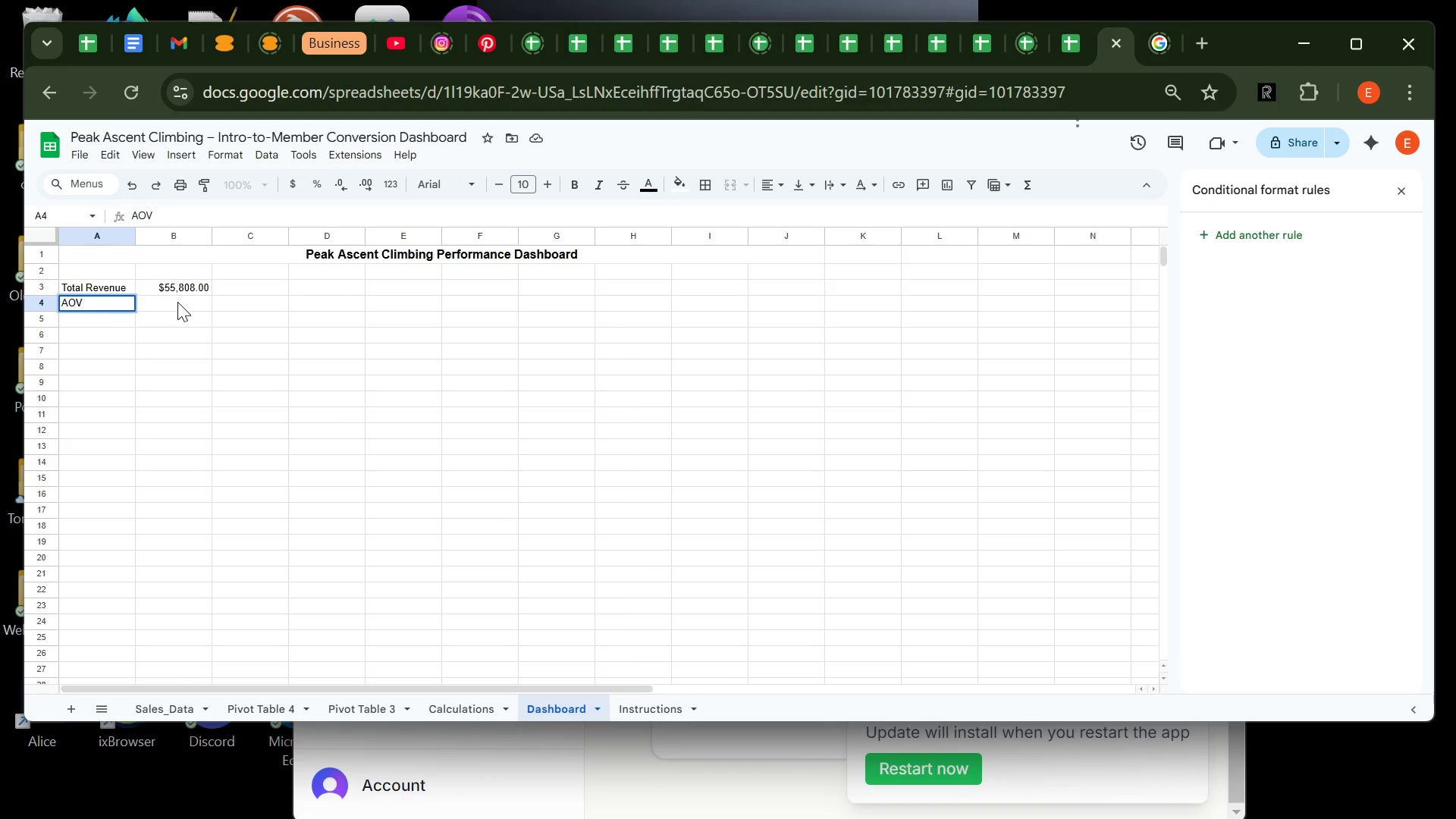 
left_click([176, 302])
 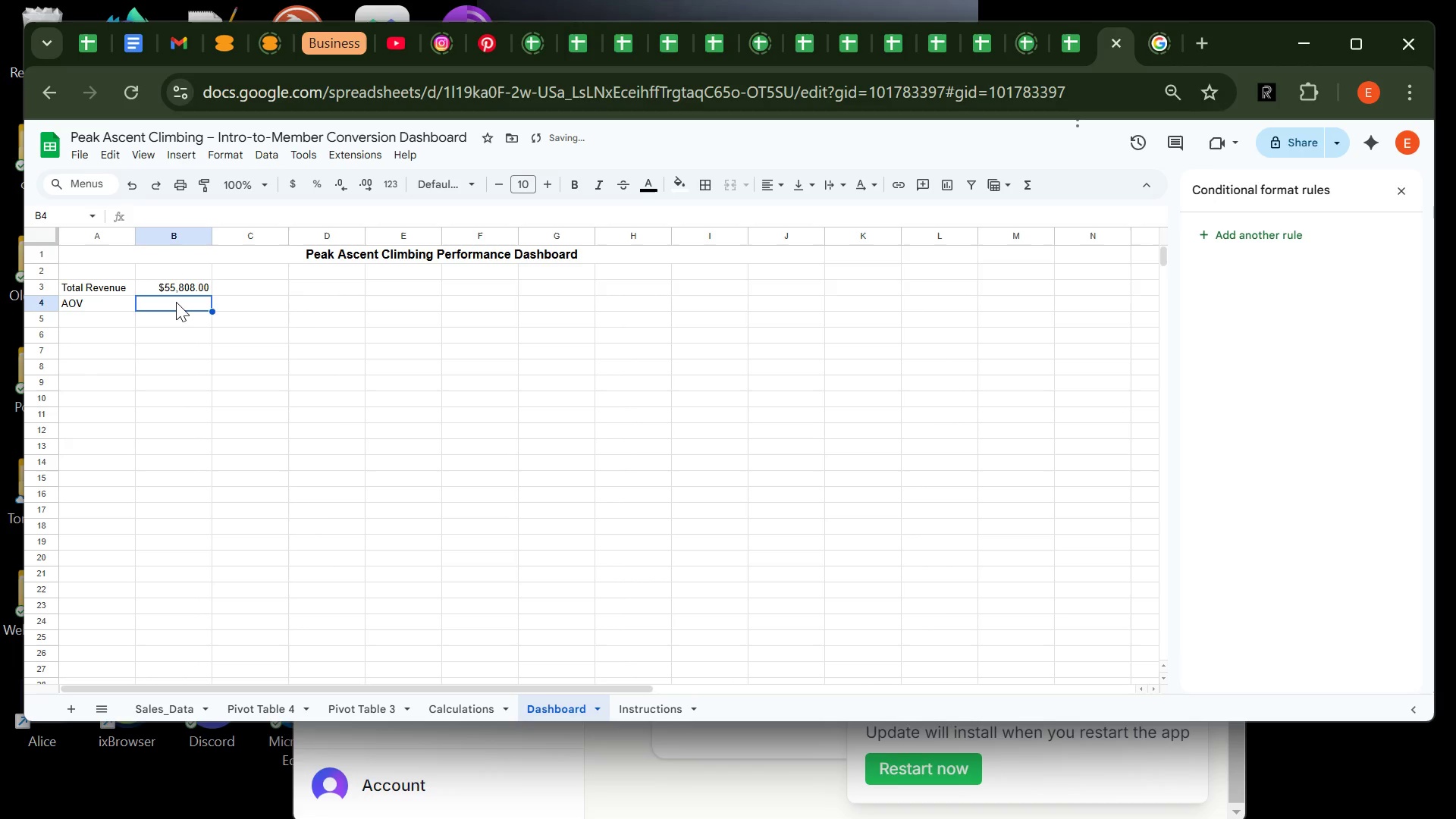 
type(=Calculations!B4)
 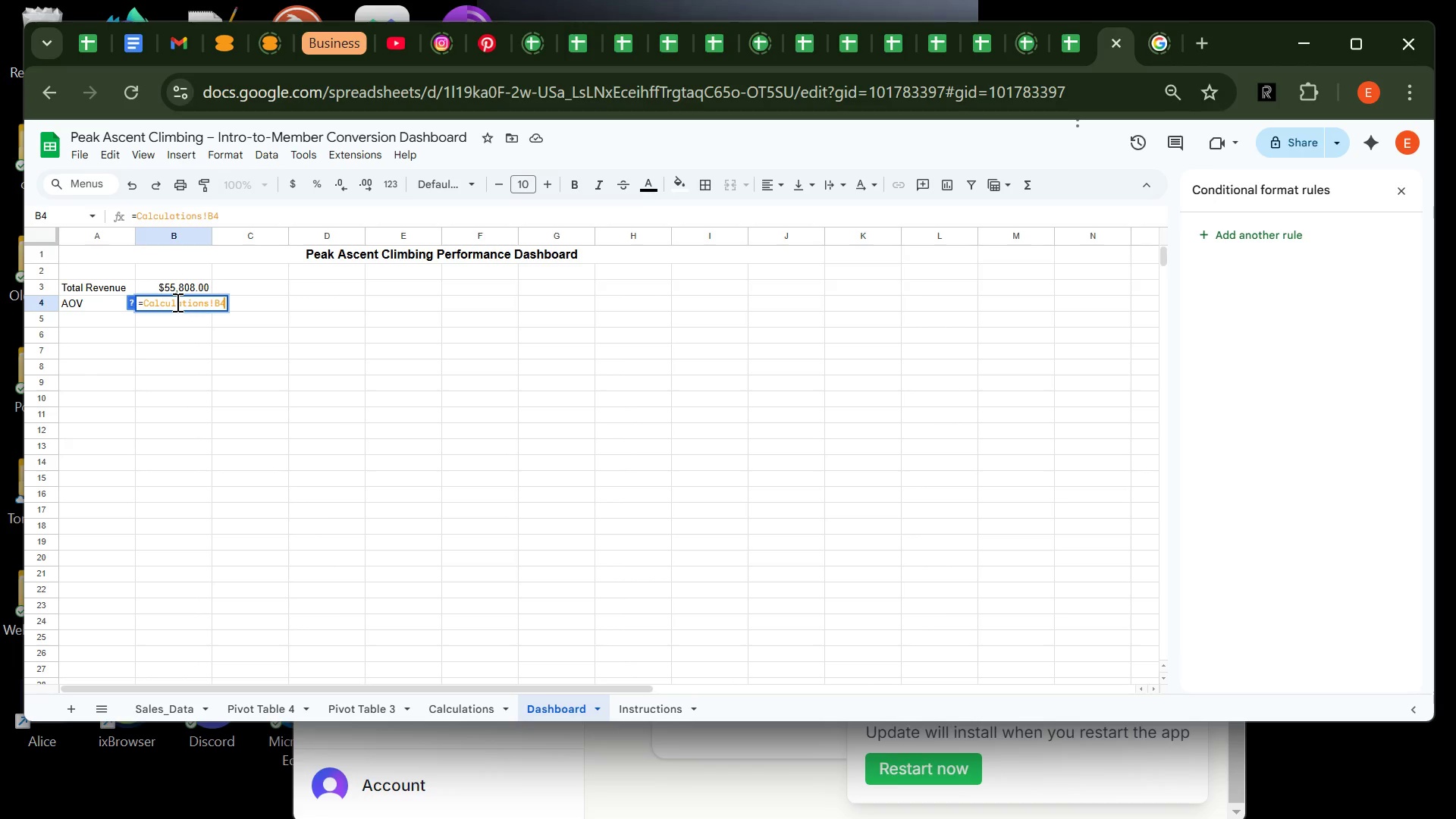 
key(Enter)
 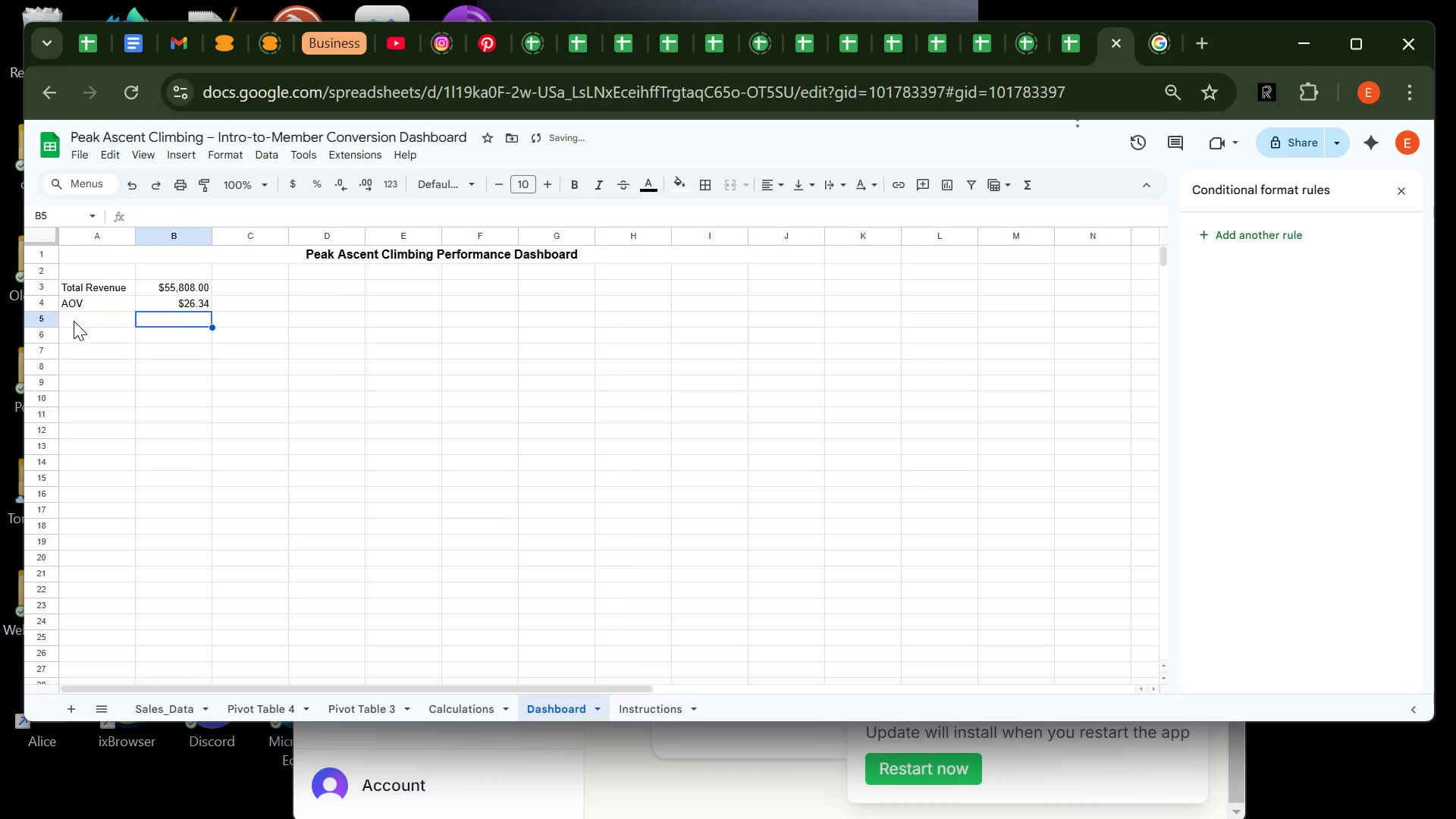 
left_click([74, 318])
 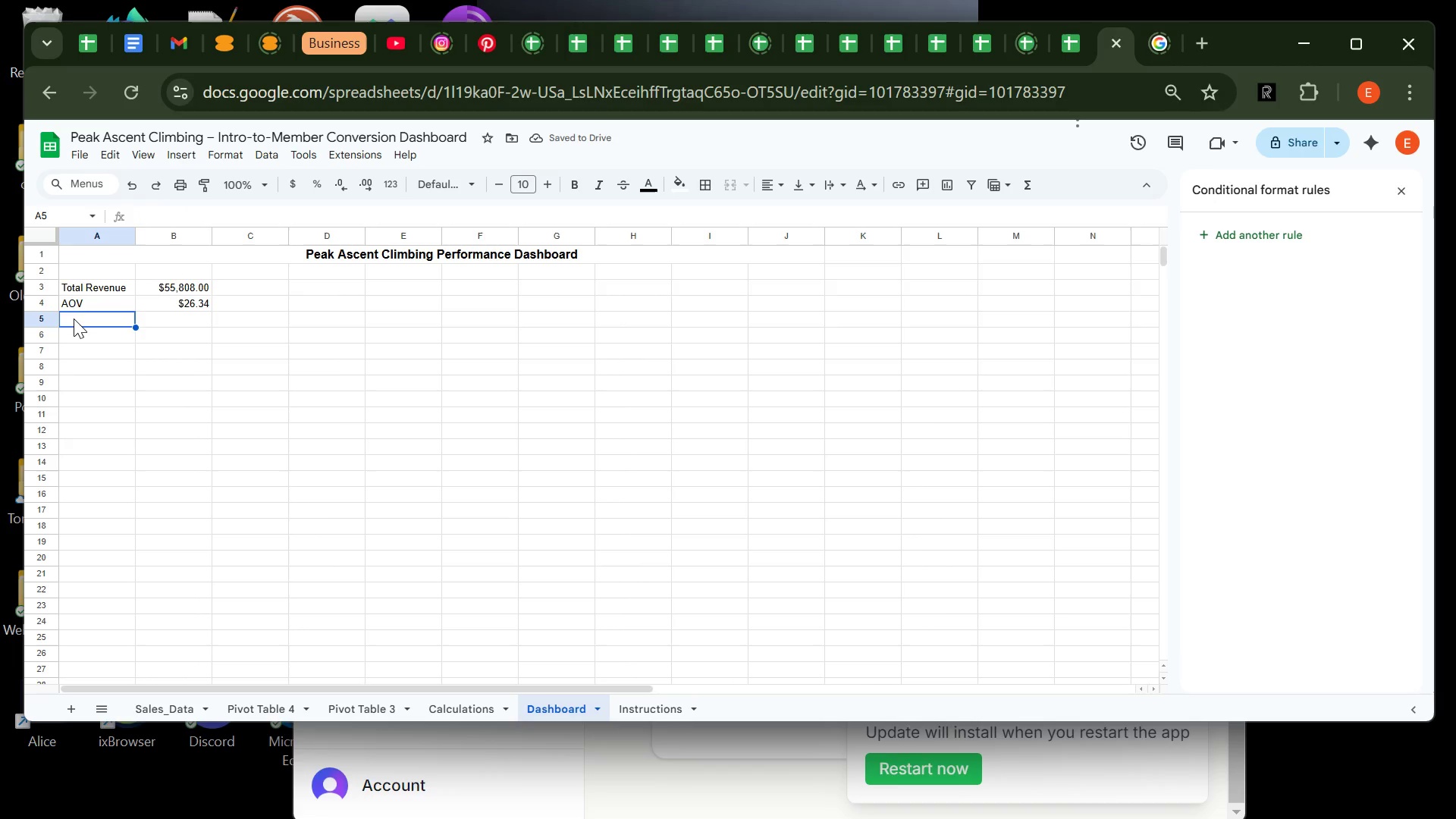 
type(CA)
key(Backspace)
type(onversion Rate)
key(Tab)
type(=c)
key(Backspace)
type(Calculations!B7)
 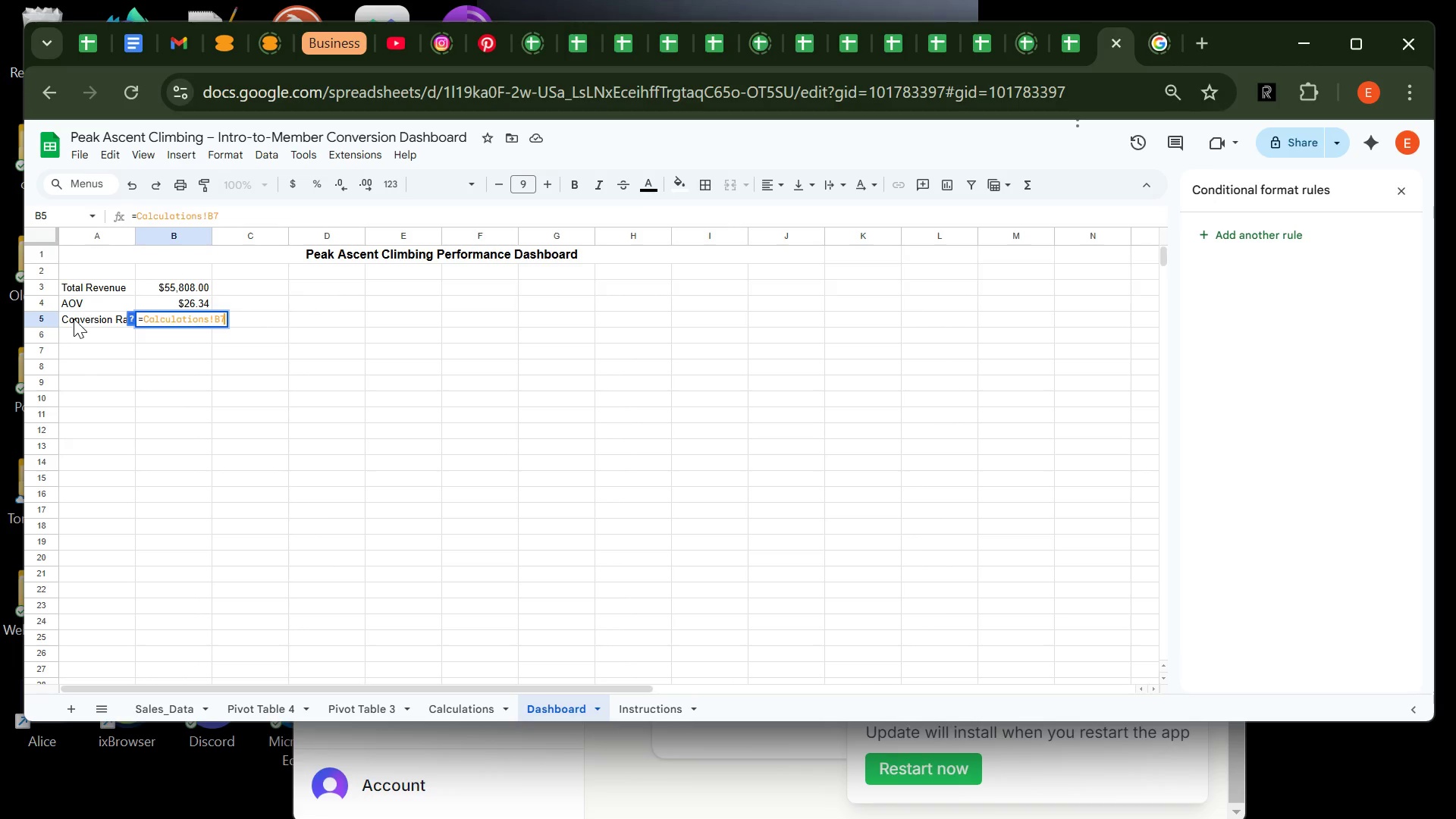 
key(Enter)
 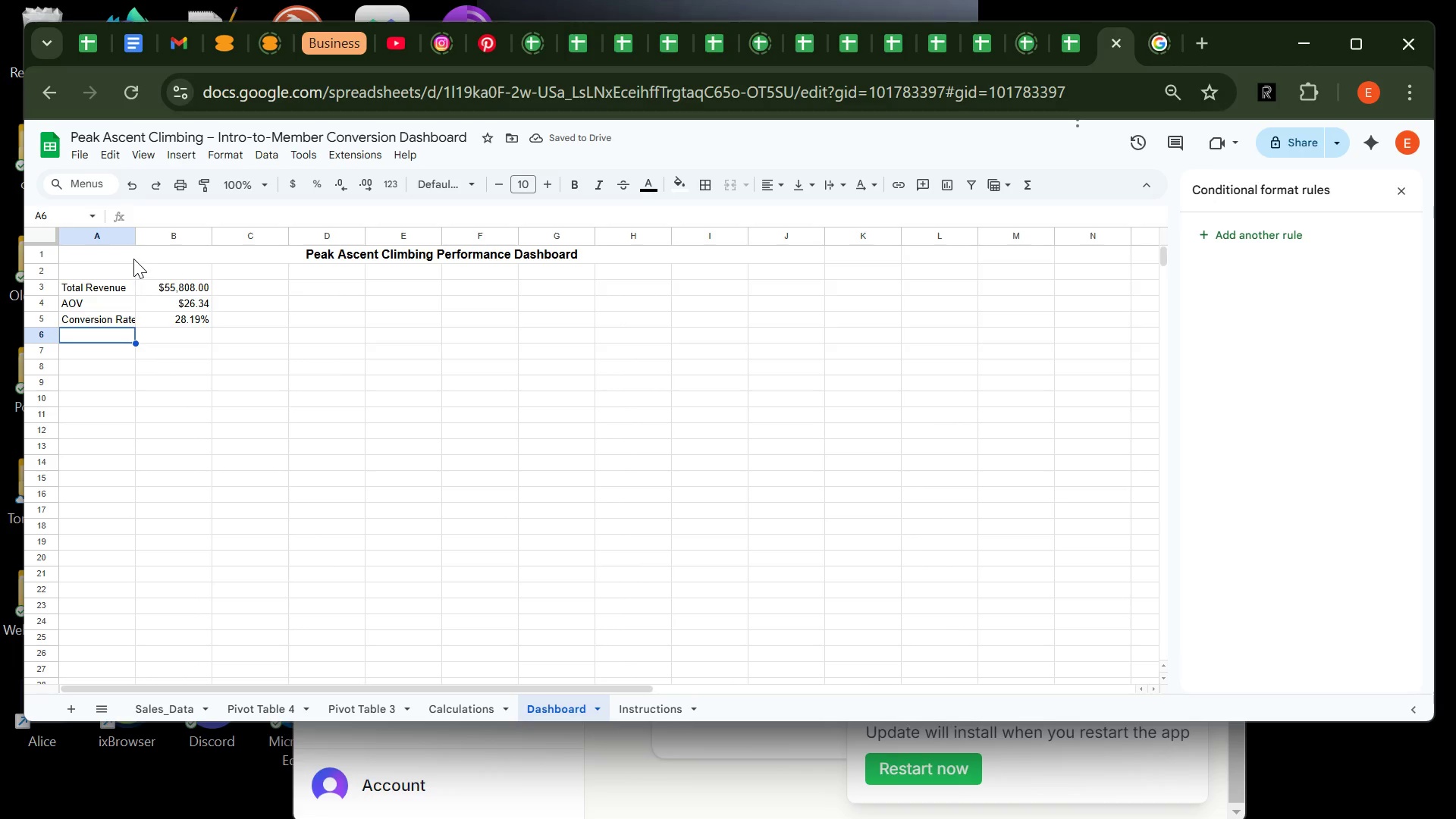 
wait(8.53)
 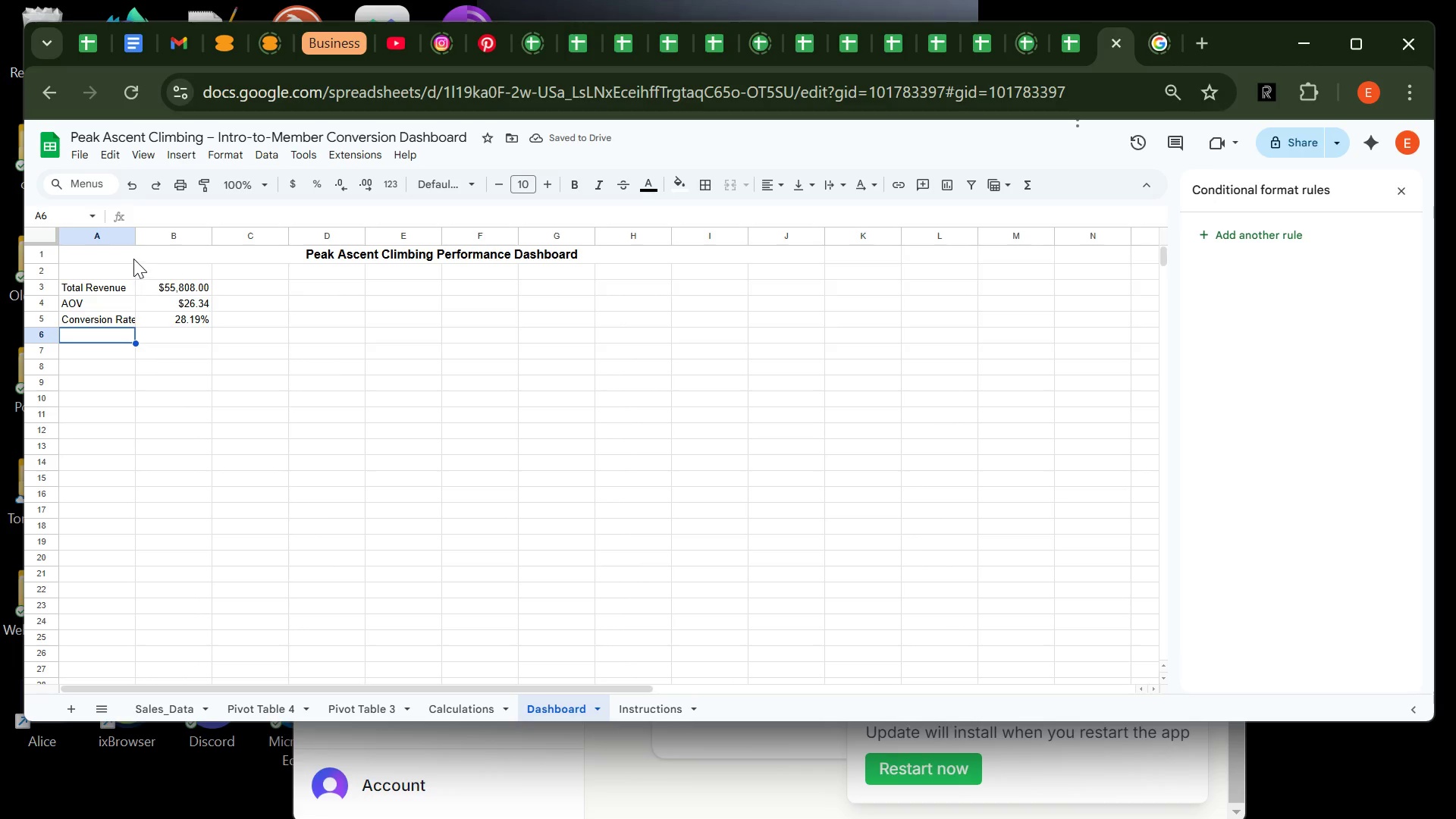 
left_click_drag(start_coordinate=[136, 231], to_coordinate=[143, 231])
 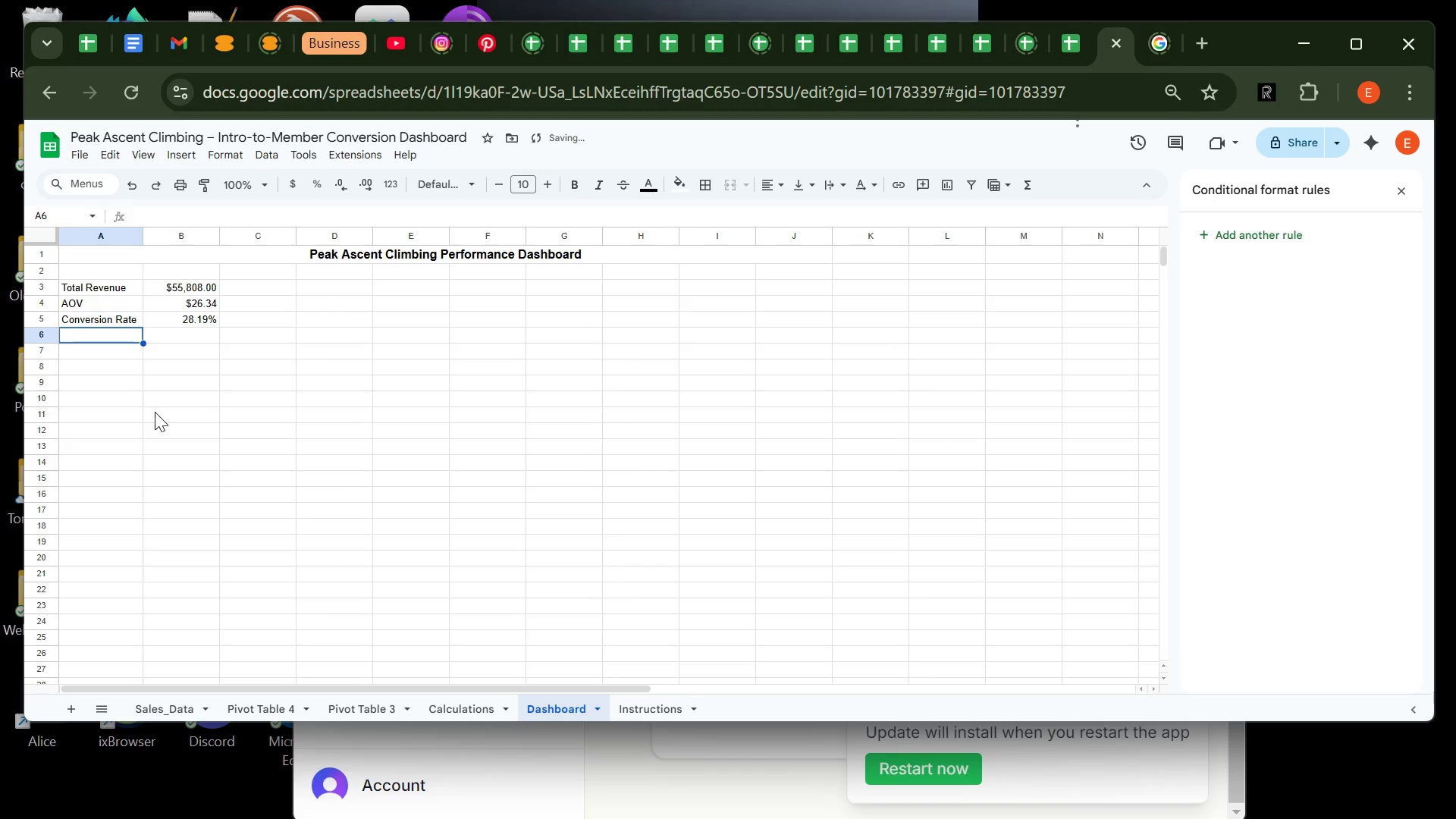 
left_click([155, 413])
 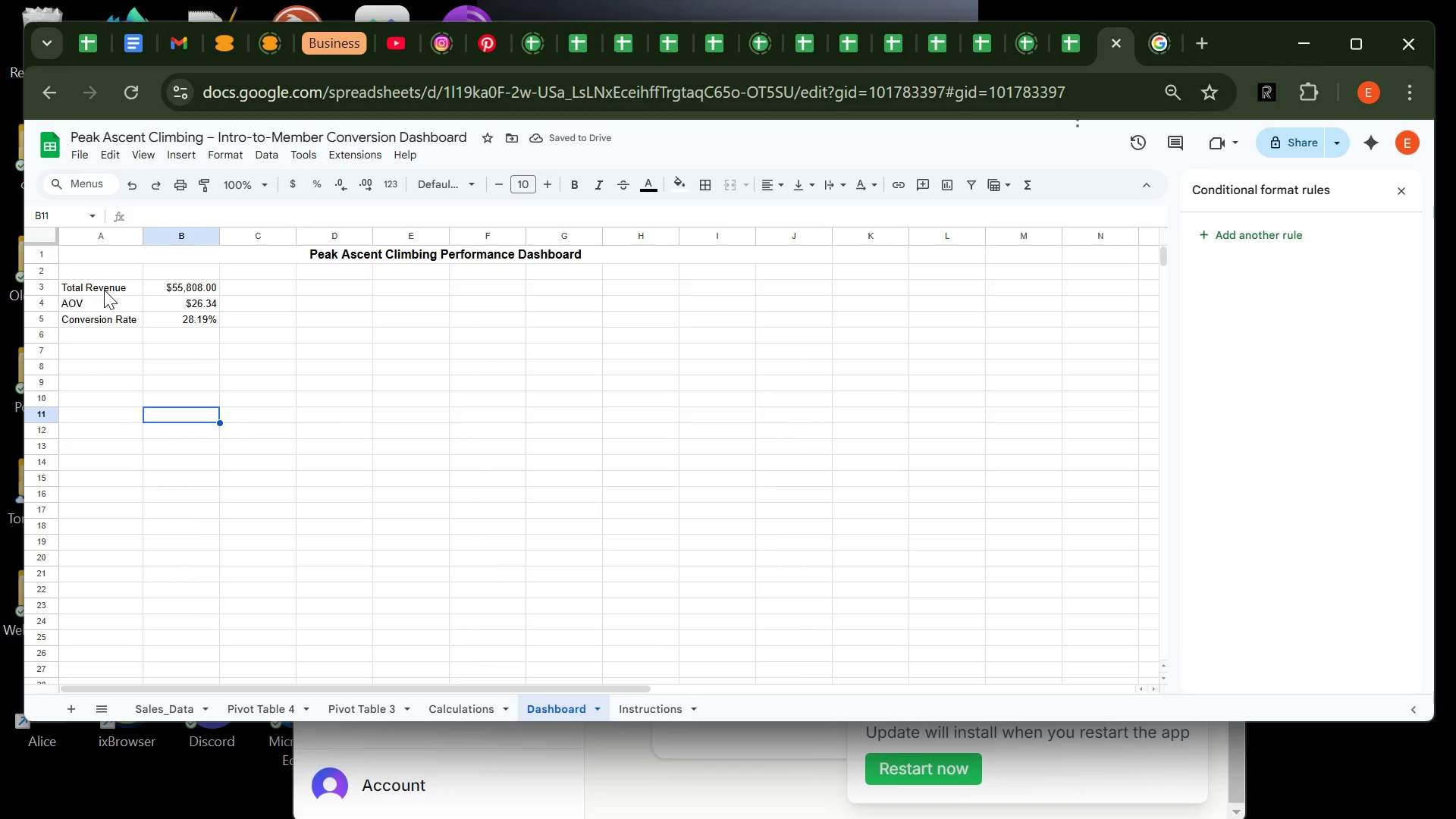 
left_click([104, 290])
 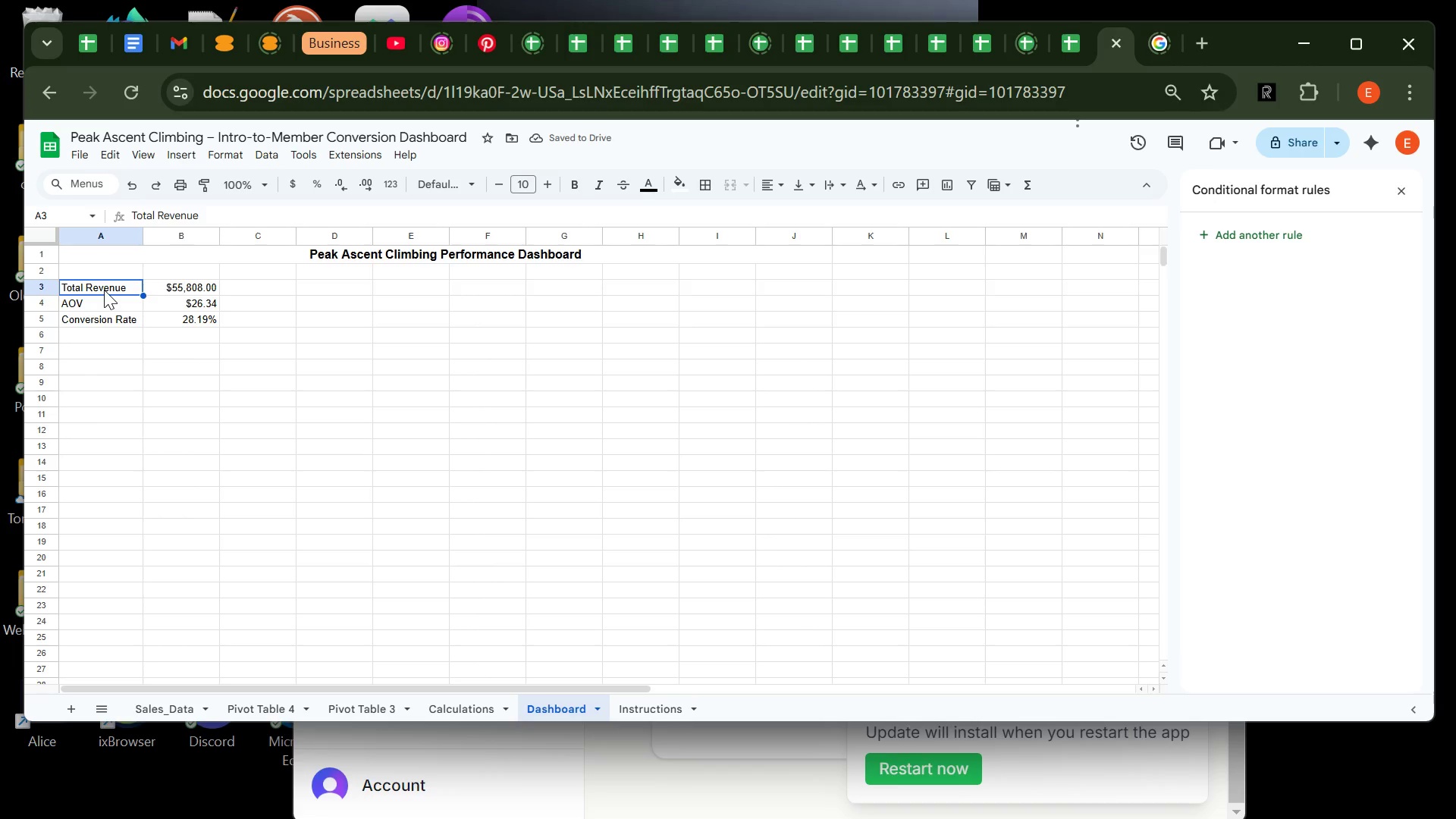 
left_click_drag(start_coordinate=[104, 290], to_coordinate=[163, 320])
 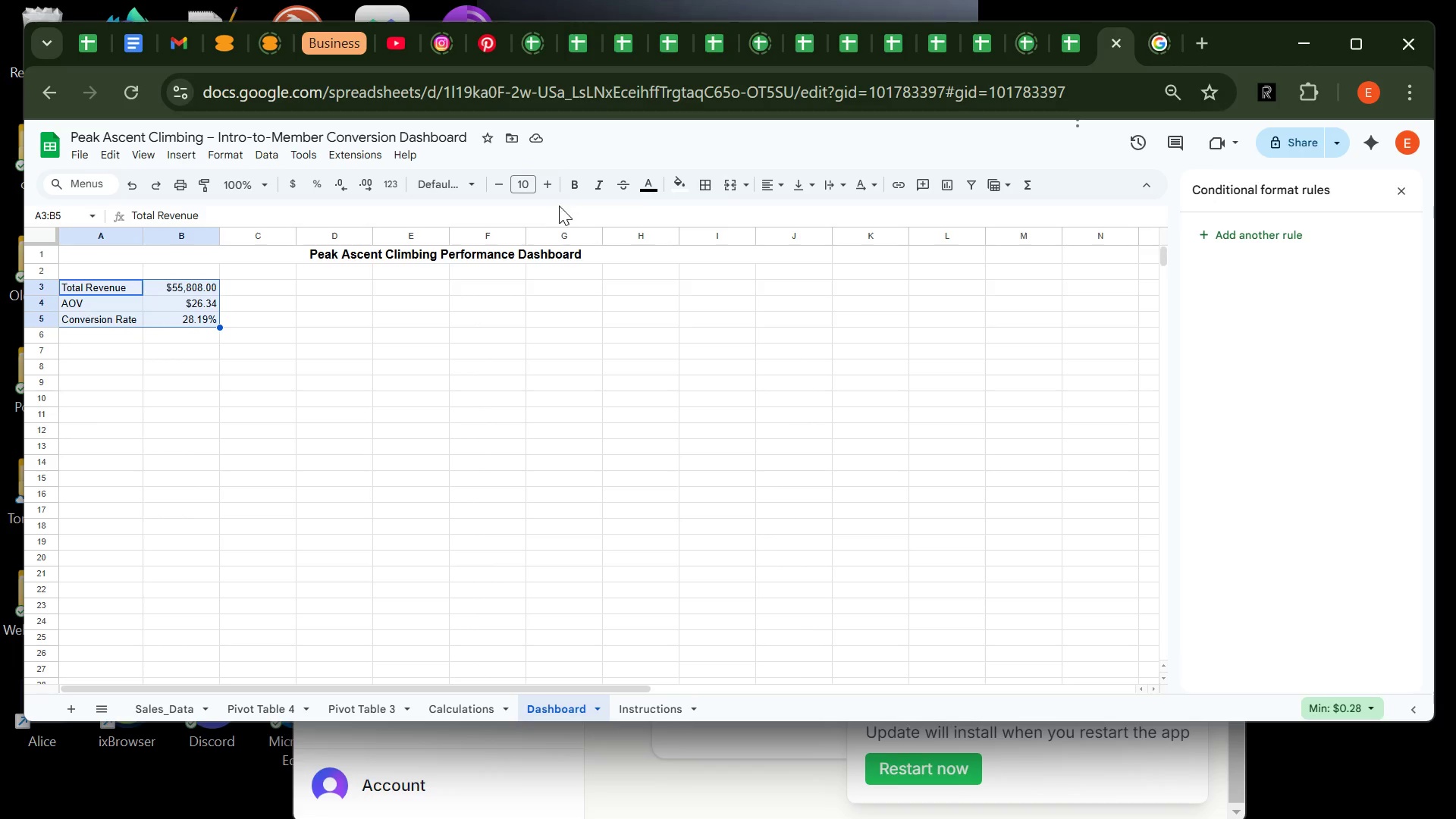 
left_click([544, 187])
 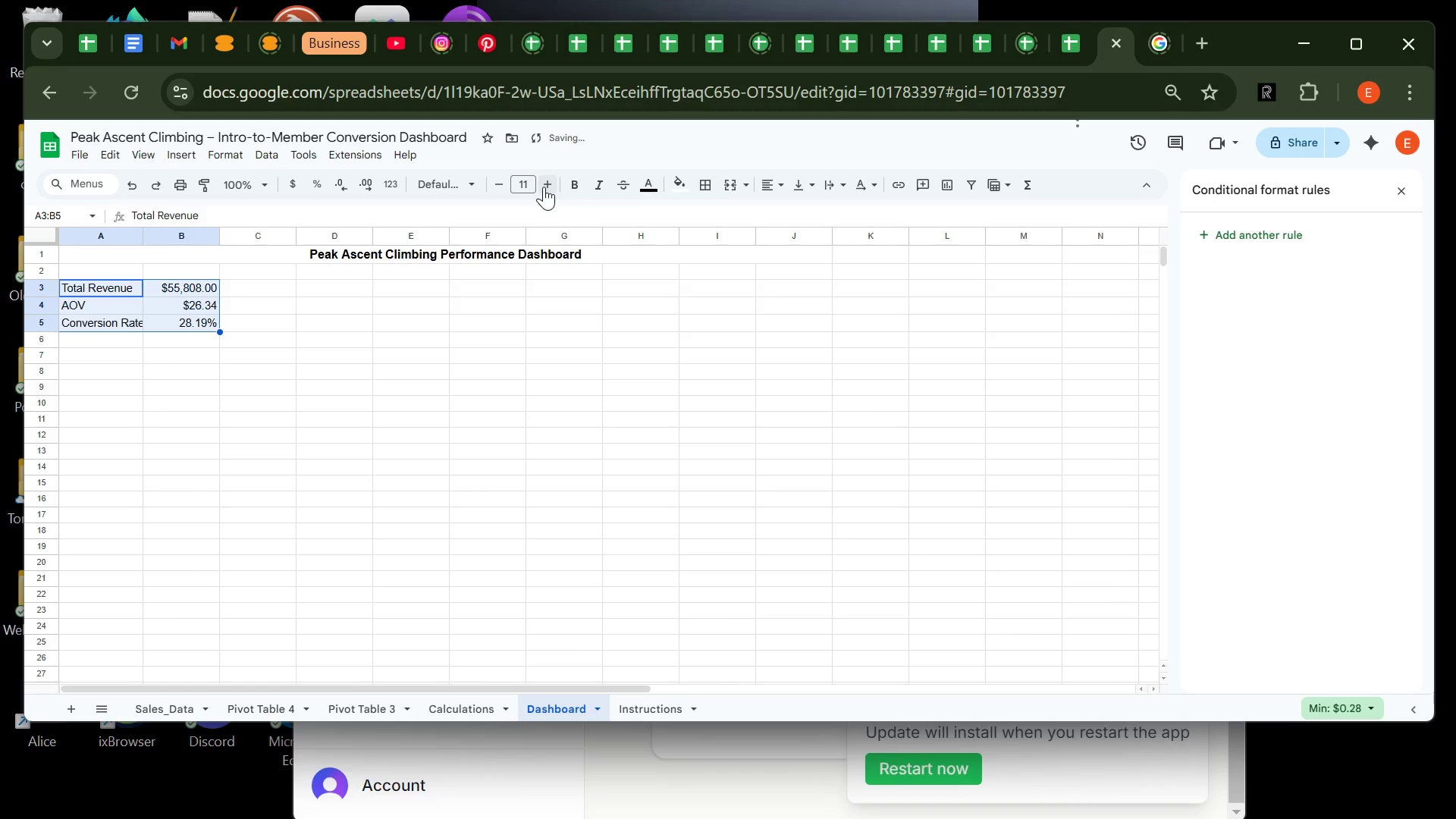 
mouse_move([560, 187])
 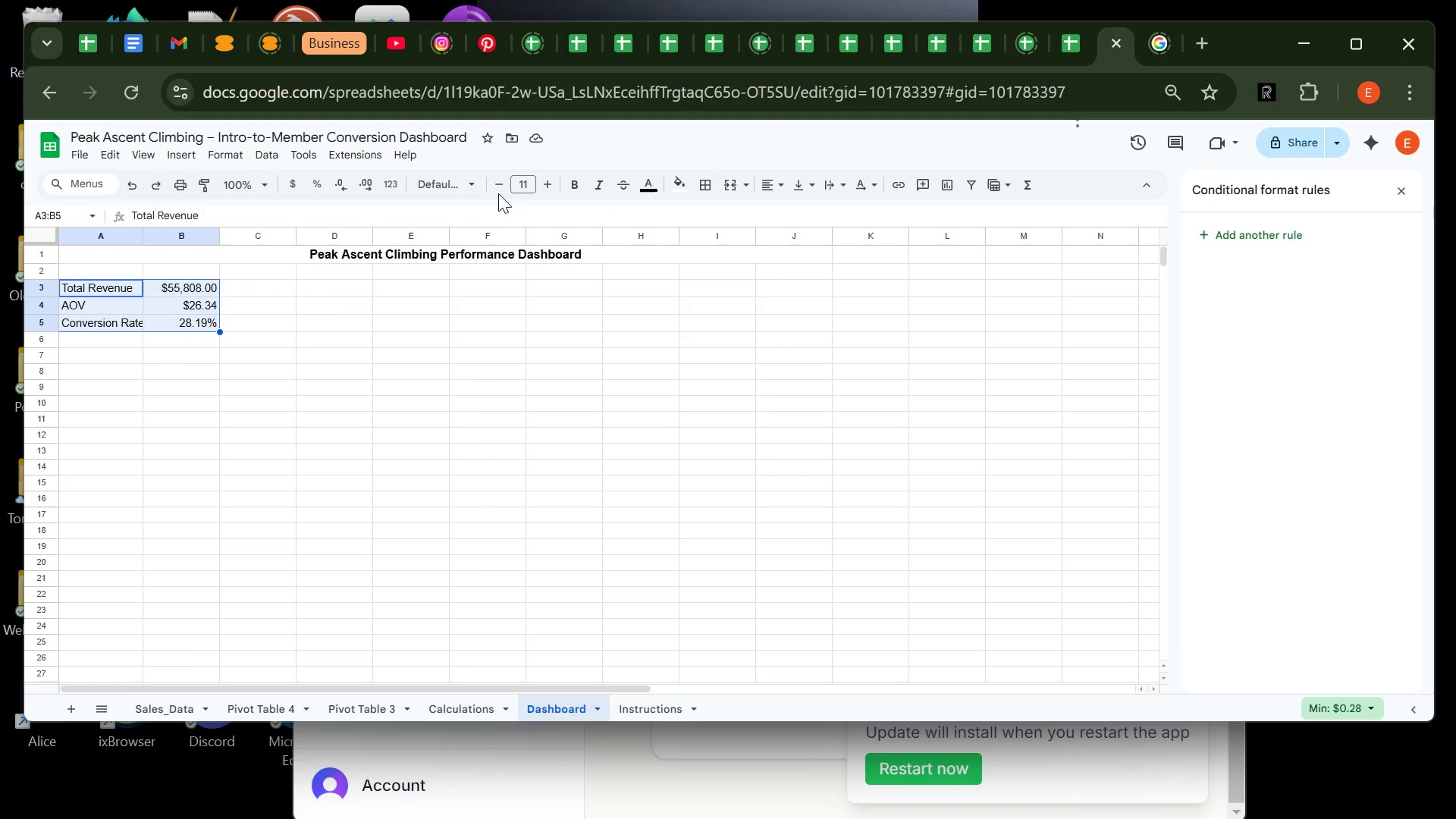 
left_click([498, 186])
 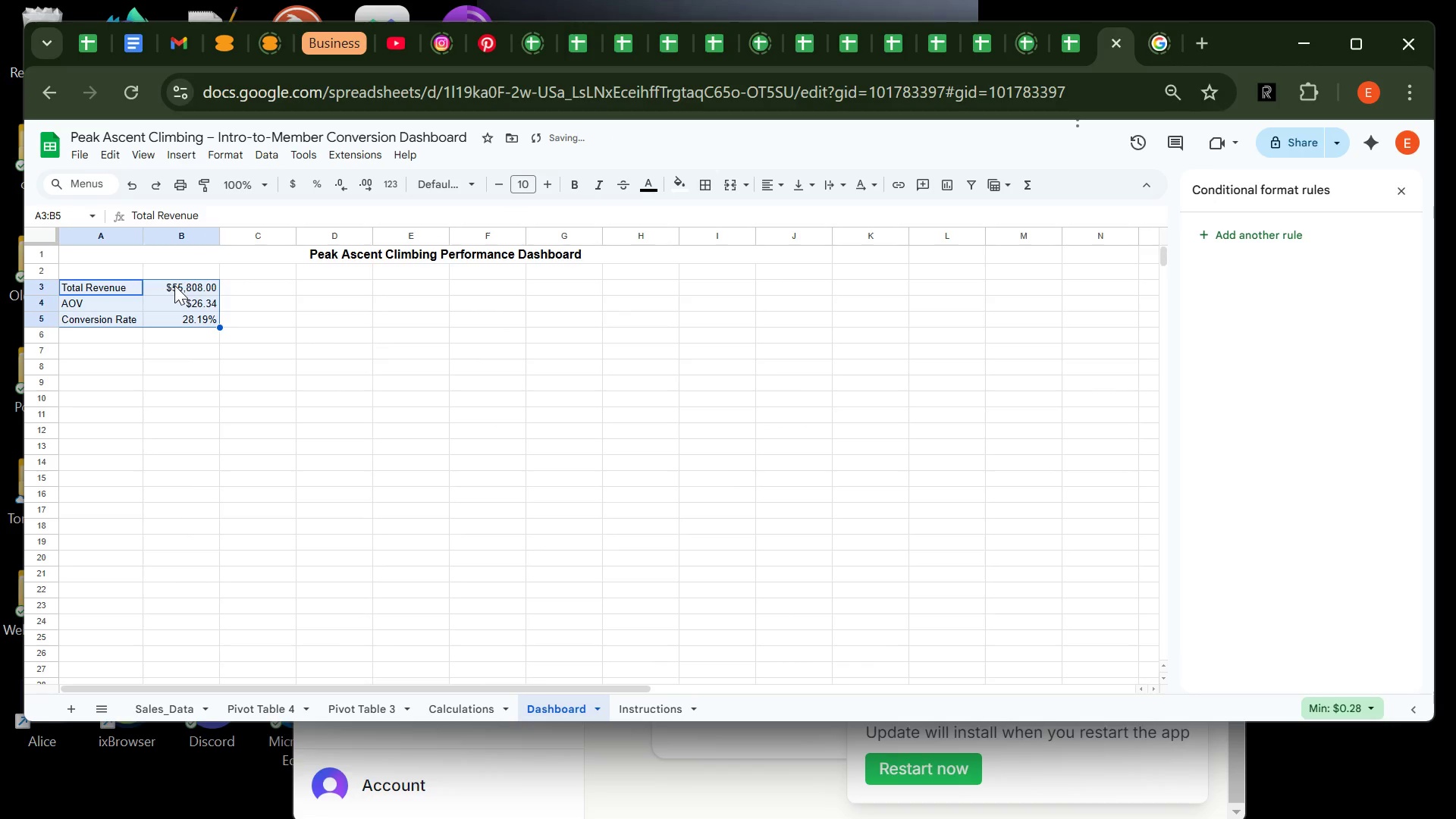 
left_click([174, 285])
 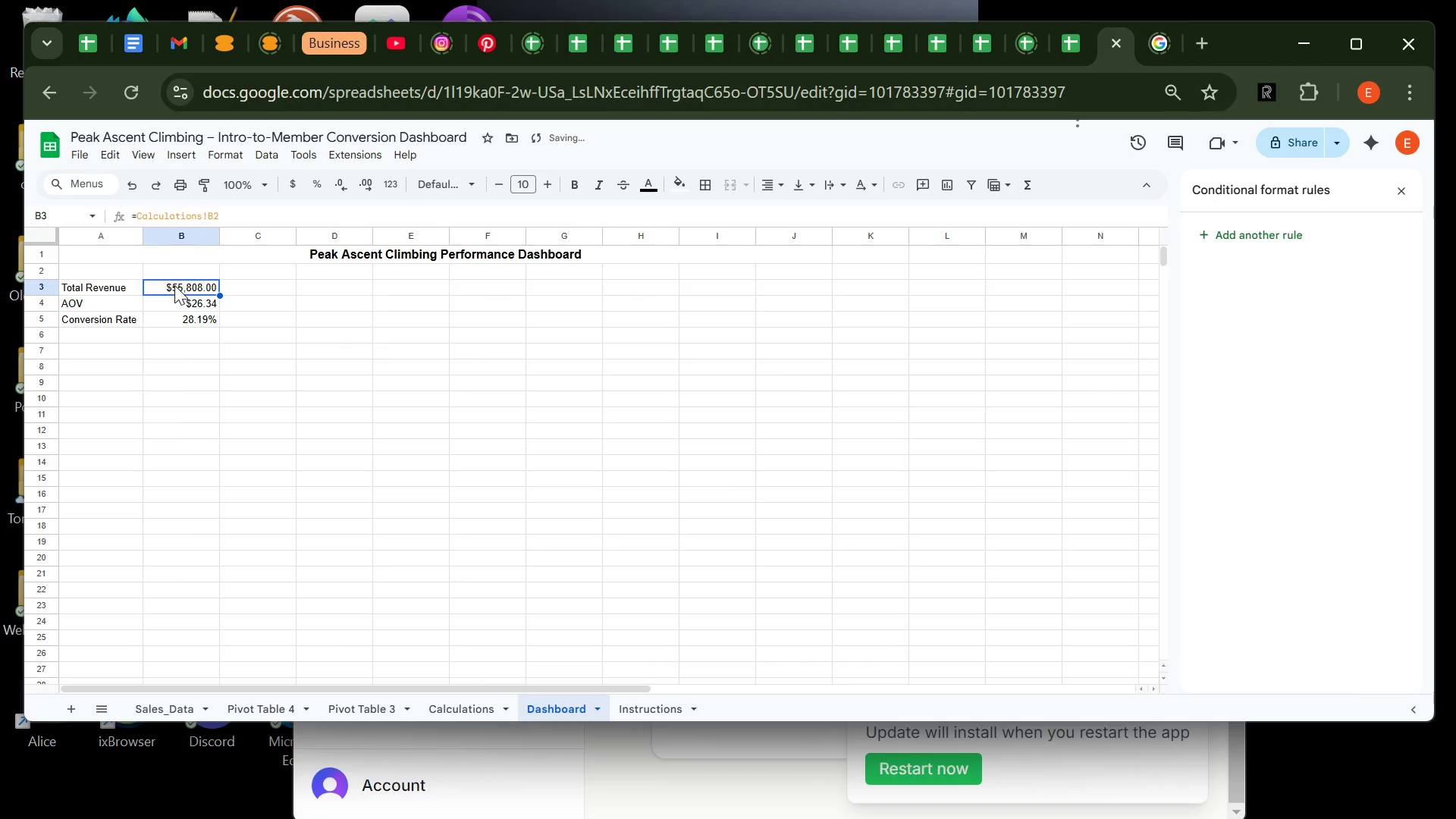 
left_click_drag(start_coordinate=[174, 285], to_coordinate=[170, 315])
 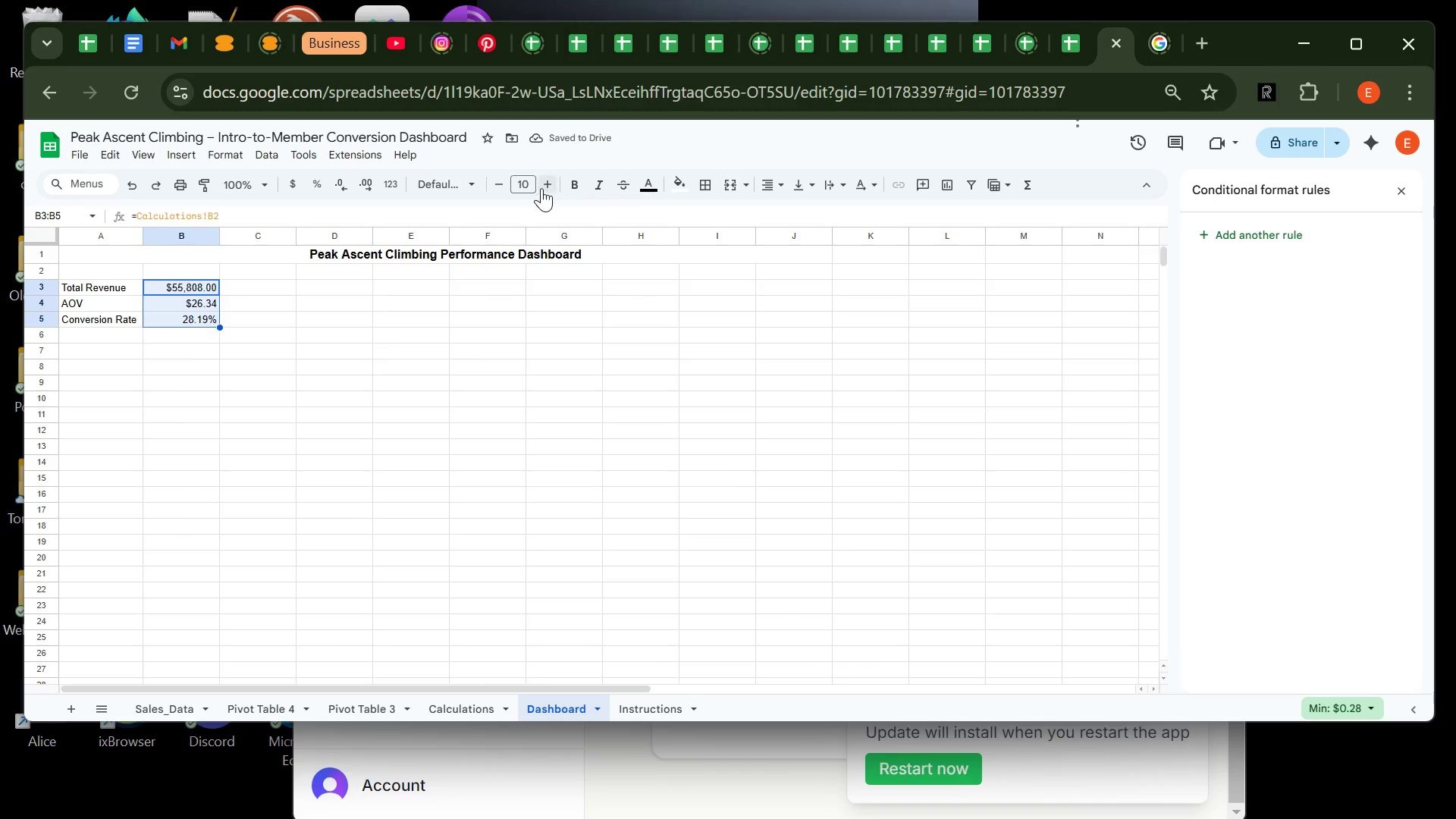 
left_click([541, 188])
 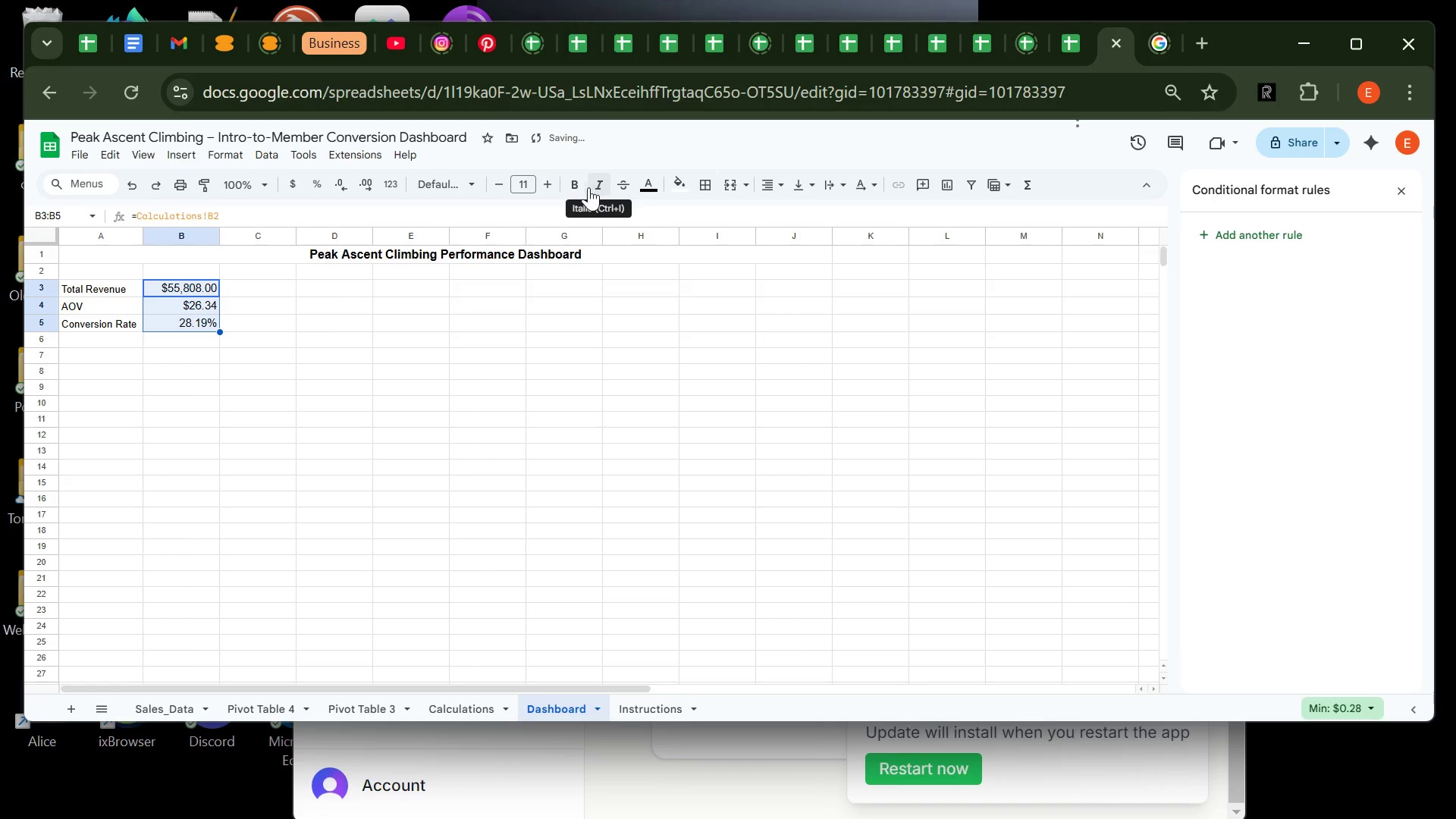 
left_click([582, 187])
 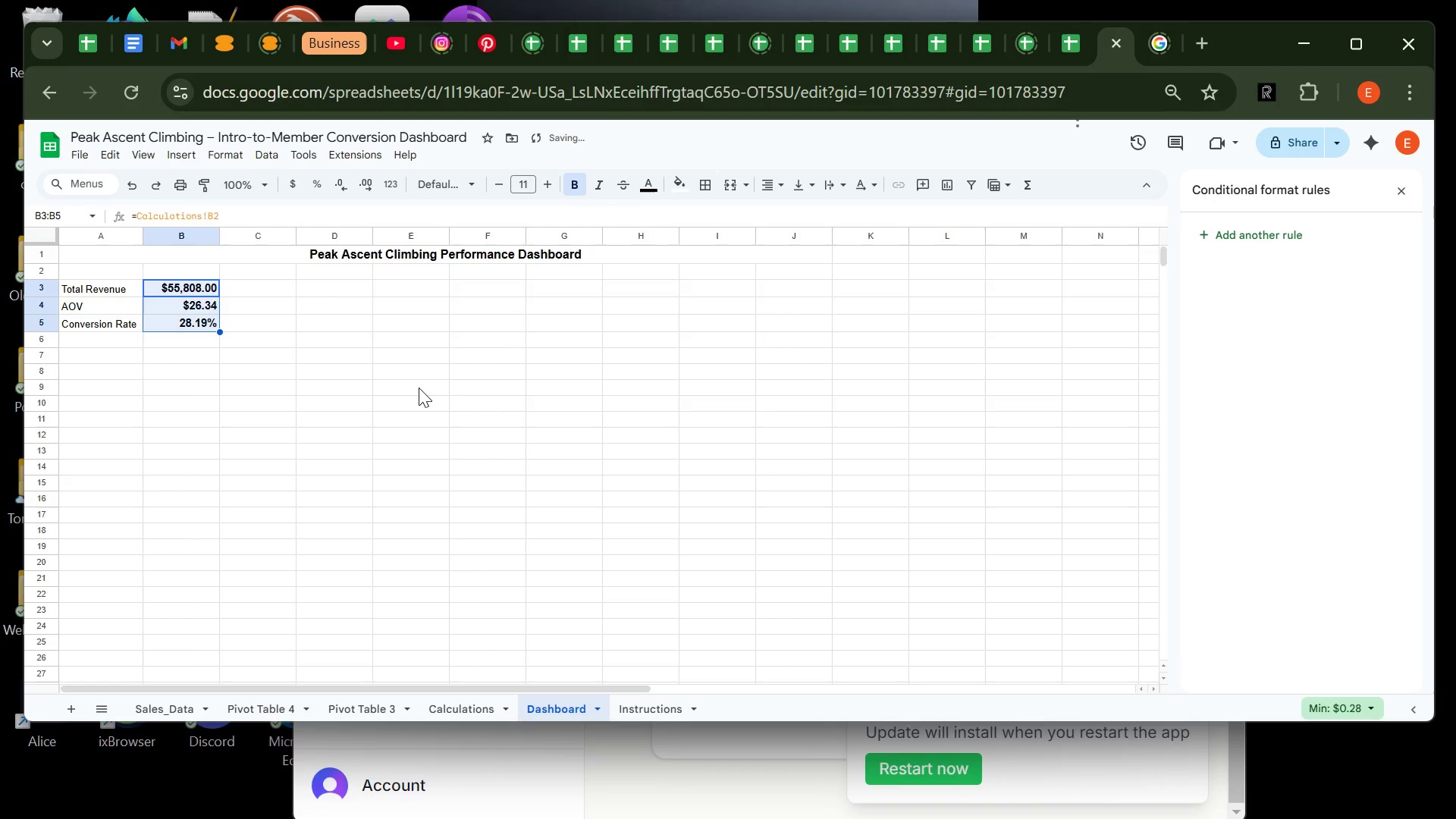 
left_click([419, 388])
 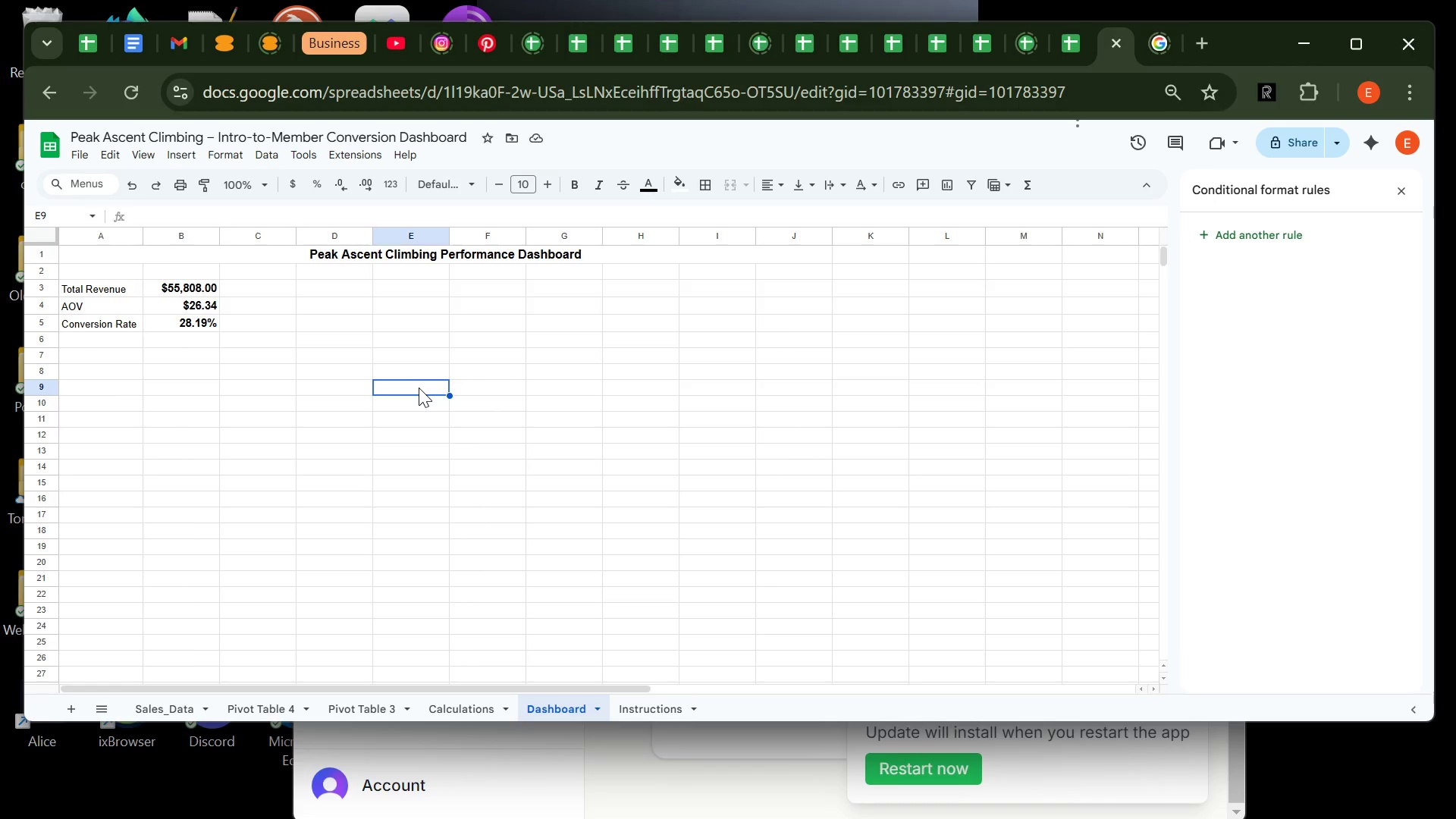 
wait(13.34)
 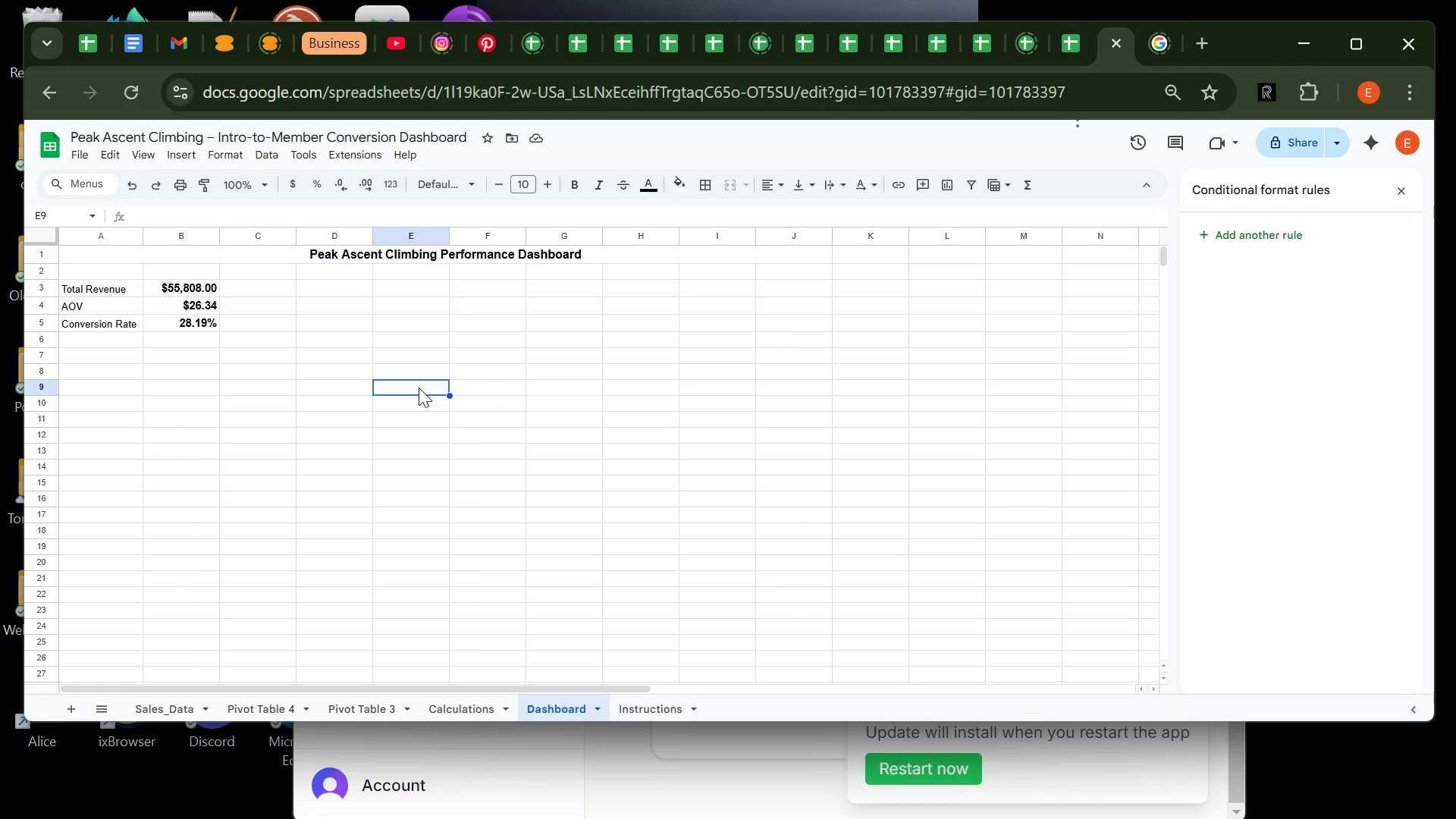 
left_click([373, 704])
 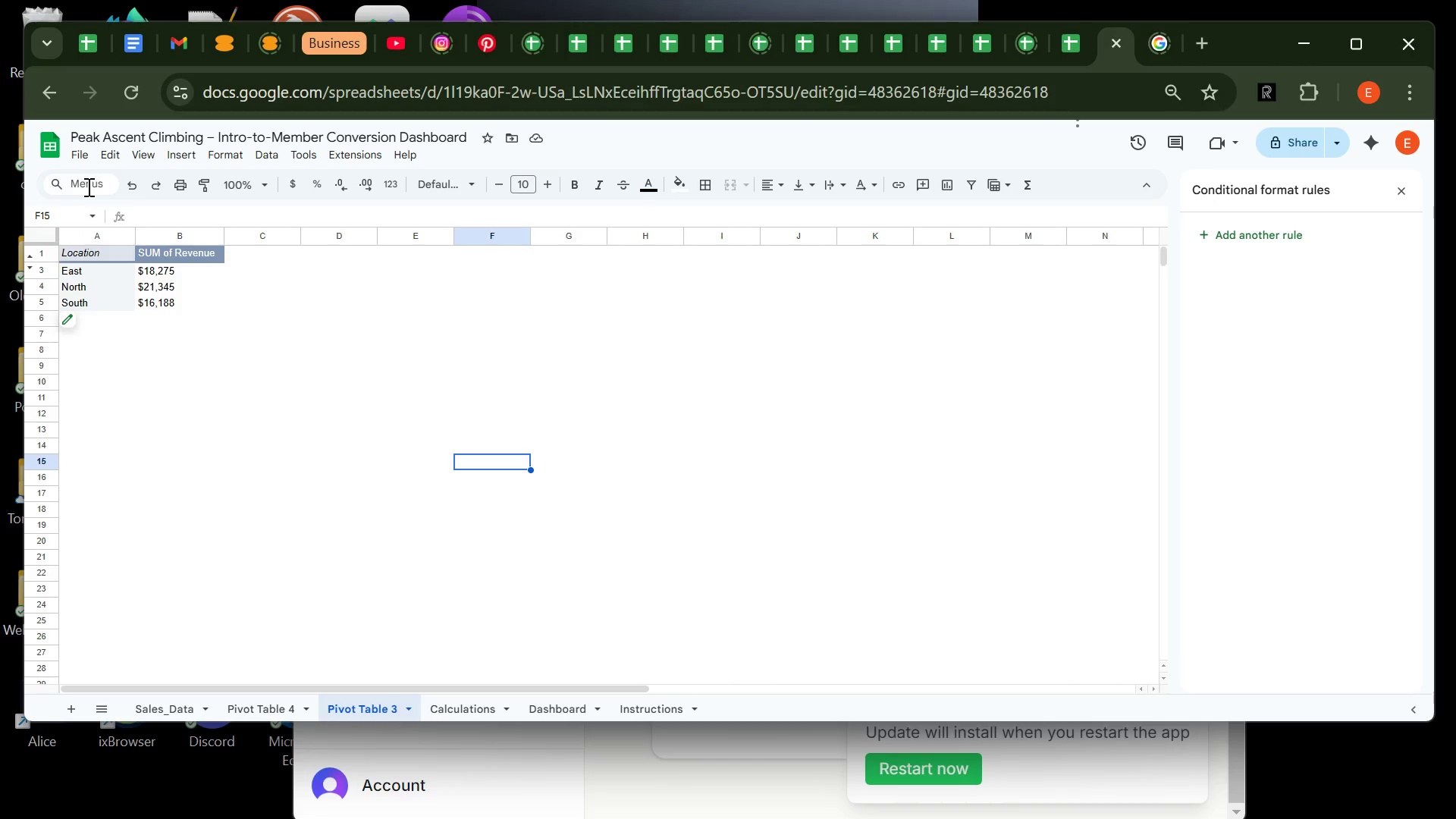 
wait(6.44)
 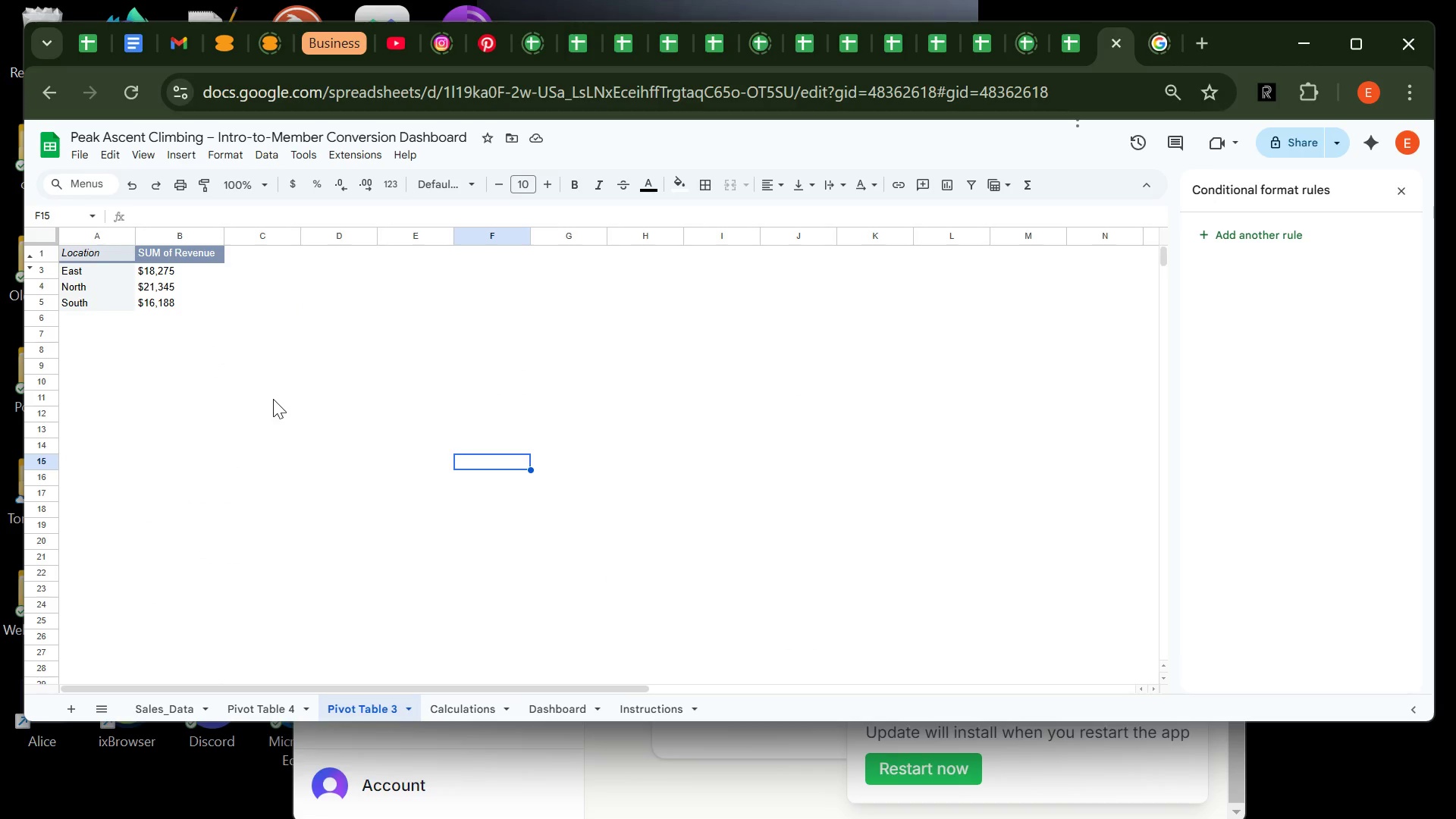 
left_click_drag(start_coordinate=[101, 252], to_coordinate=[166, 308])
 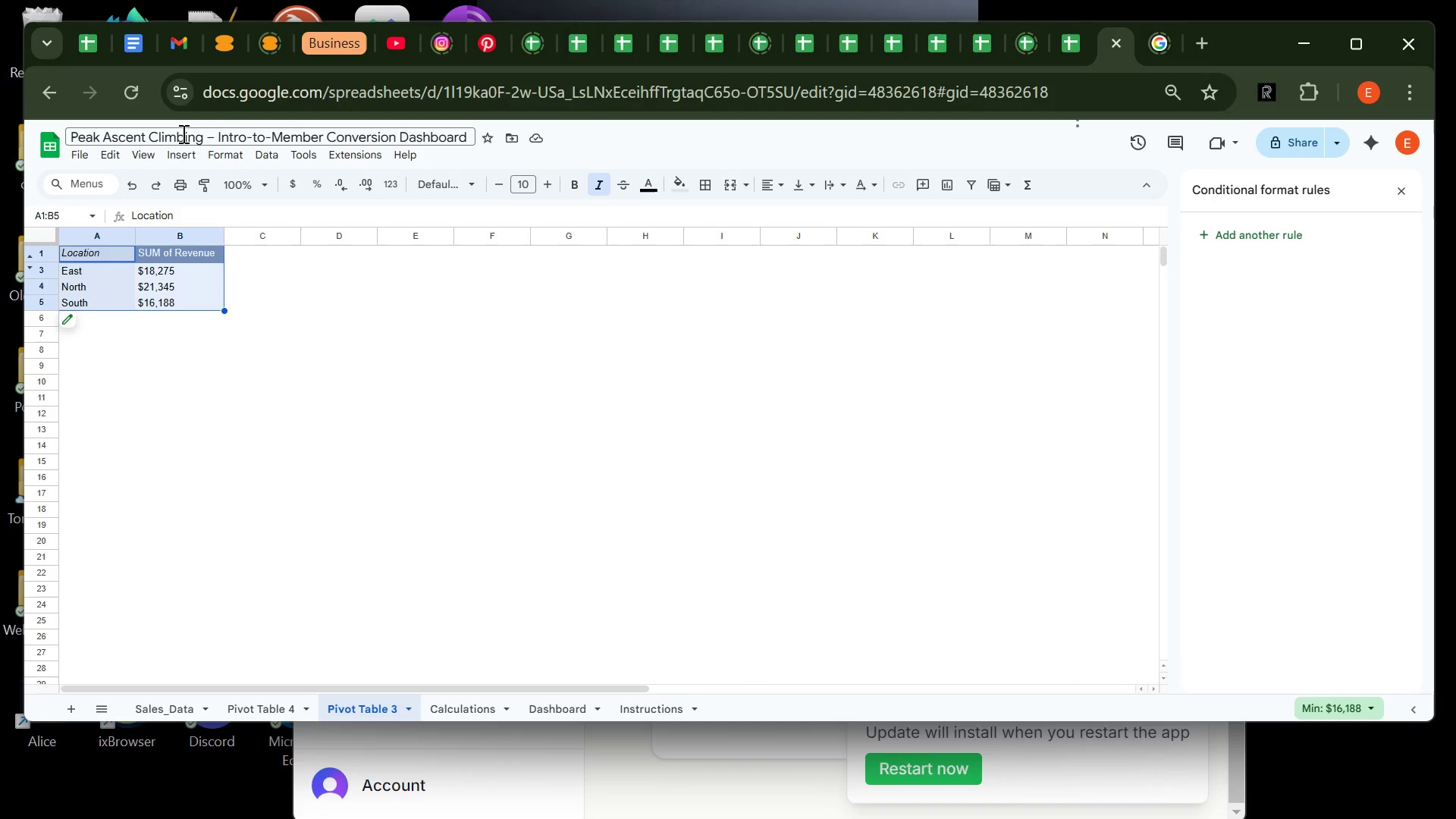 
left_click([193, 152])
 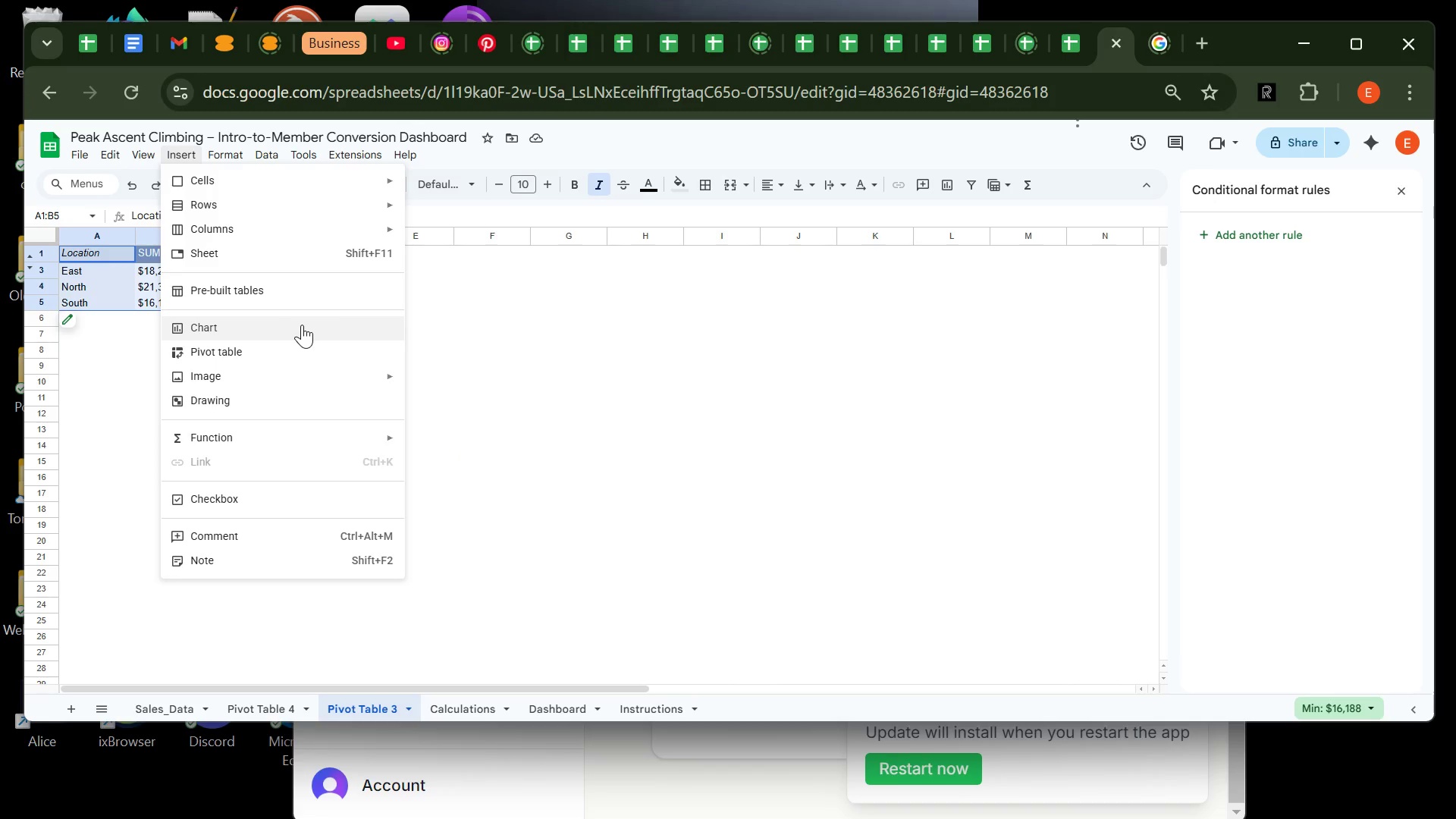 
left_click([302, 324])
 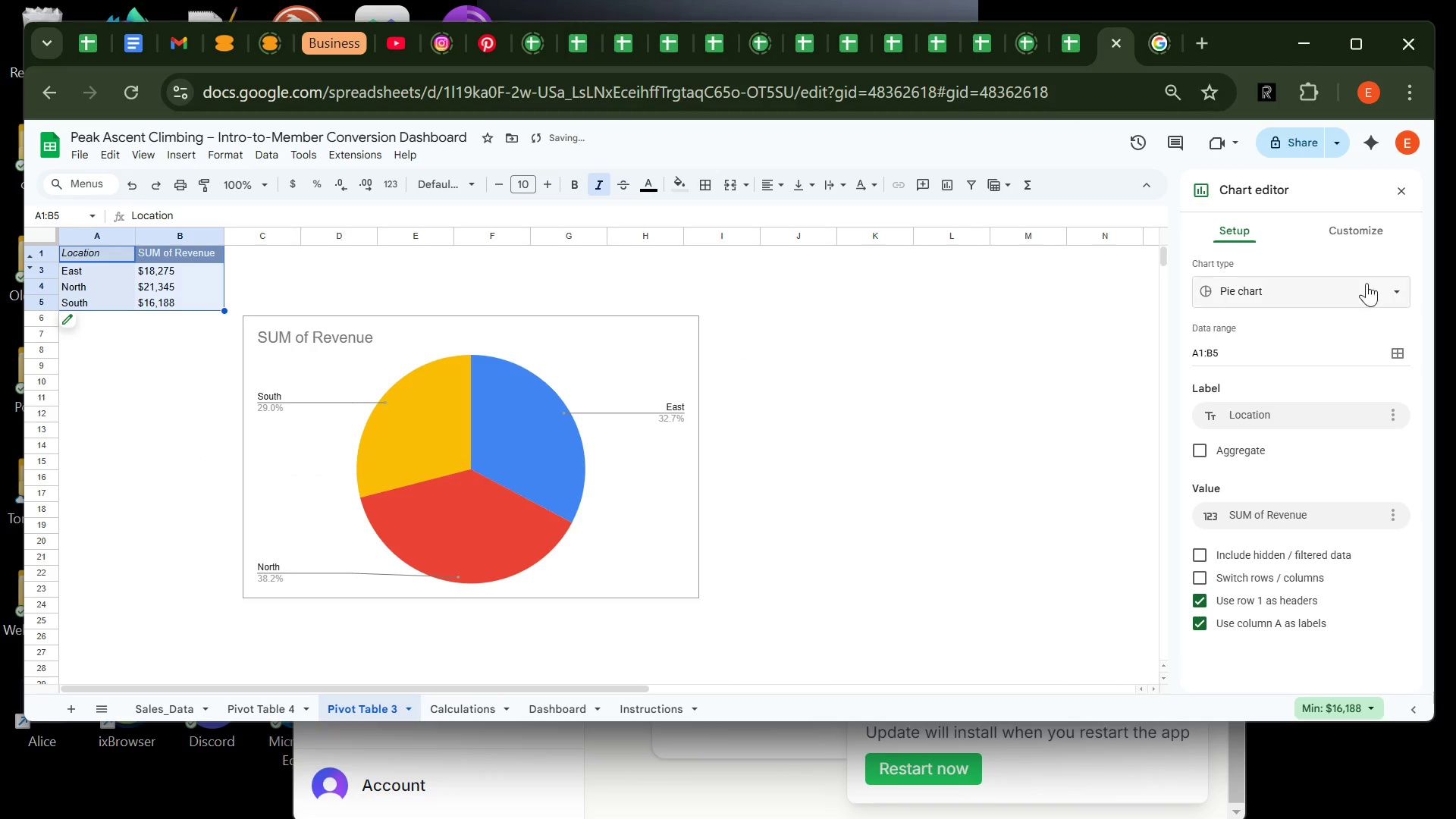 
left_click([1325, 284])
 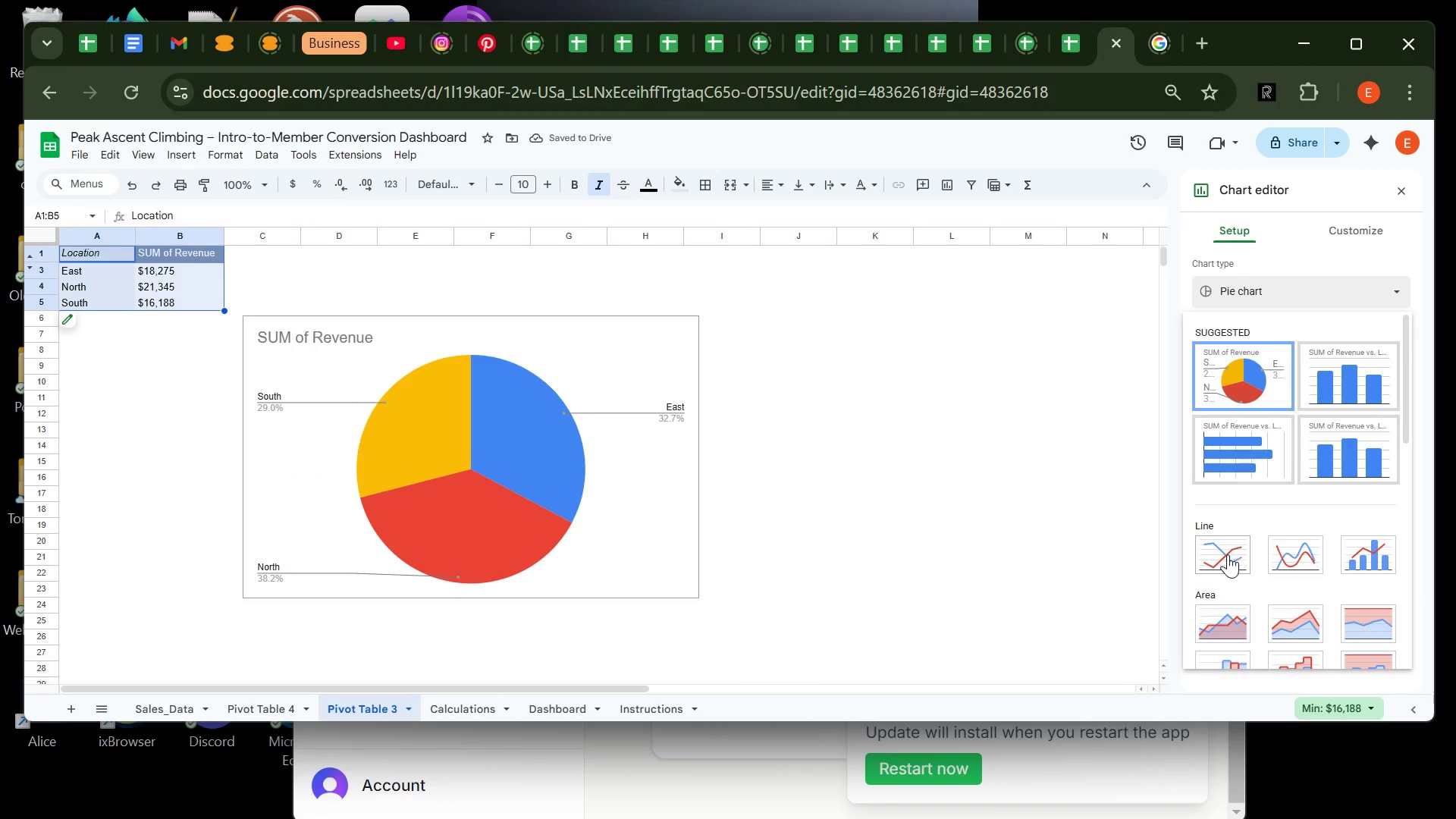 
left_click([1228, 553])
 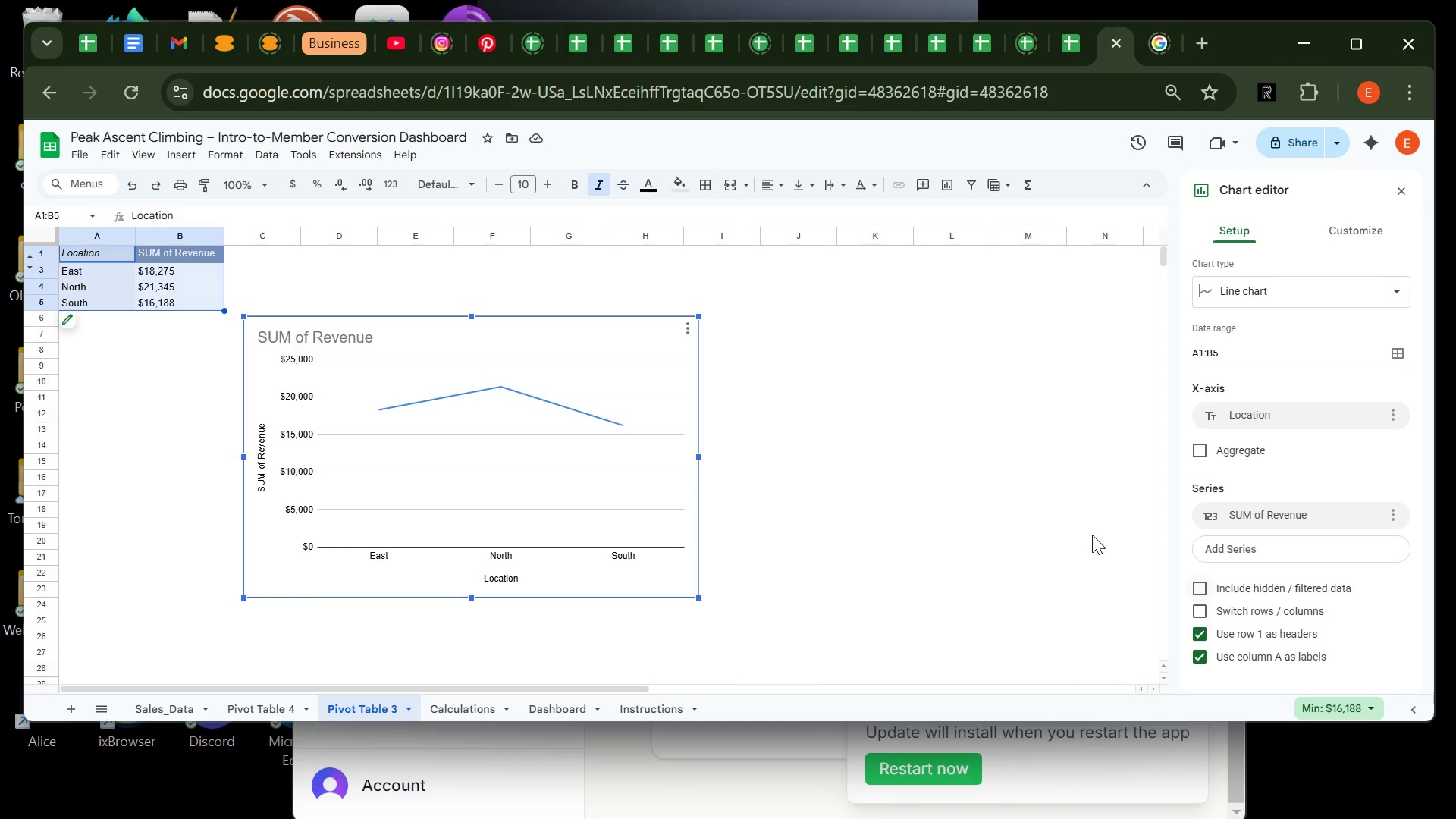 
wait(36.0)
 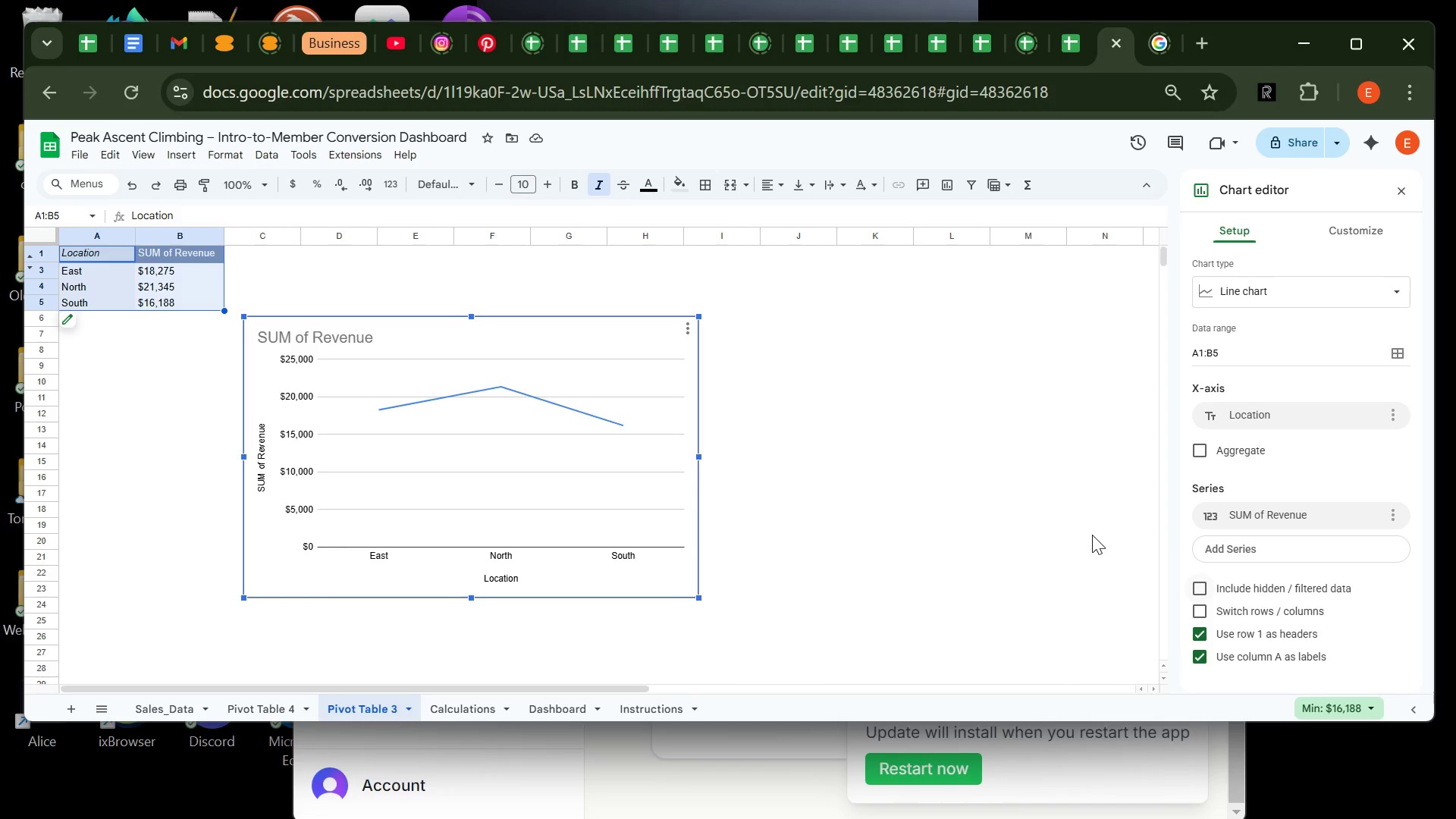 
left_click([1395, 194])
 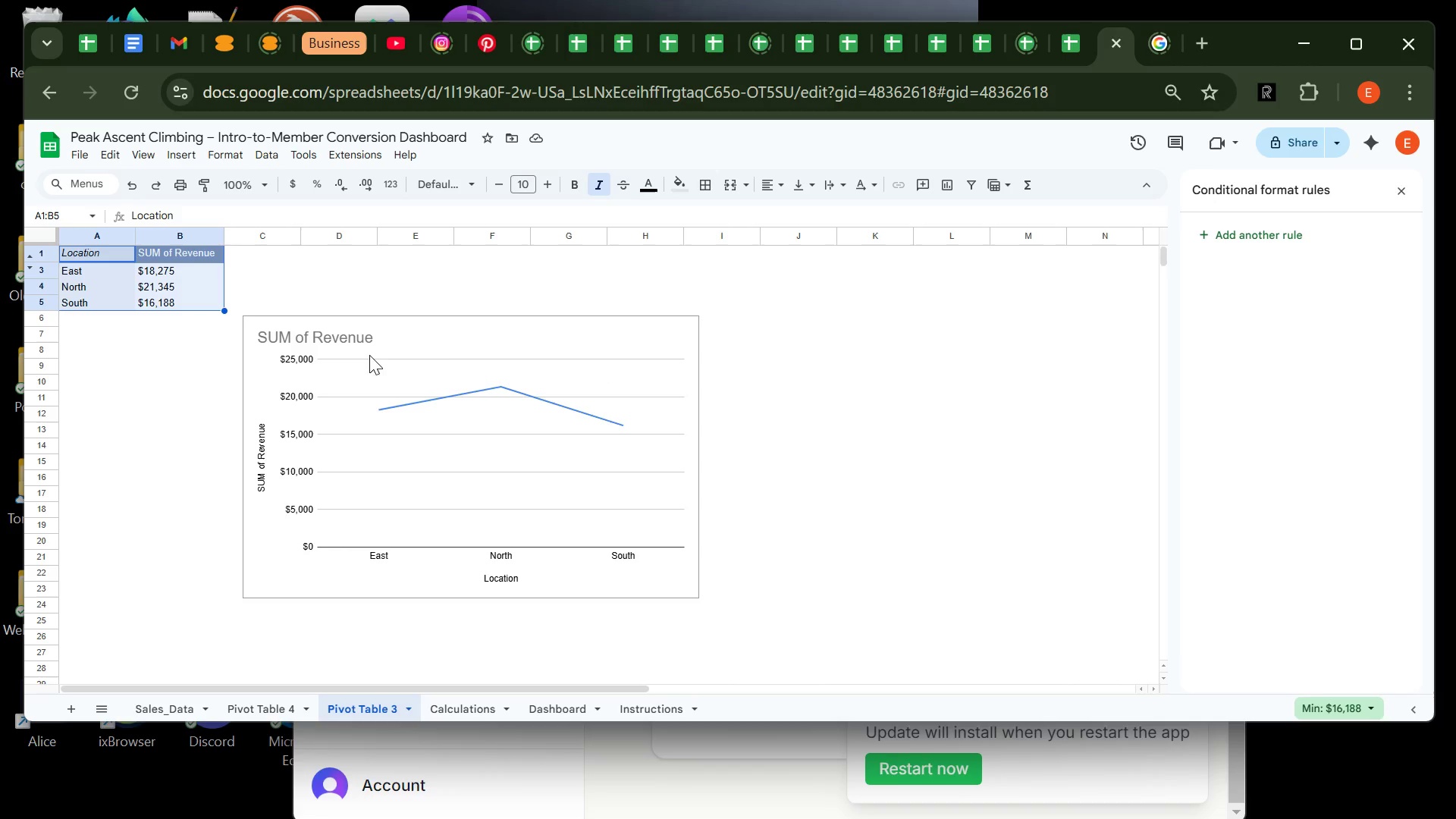 
left_click([468, 354])
 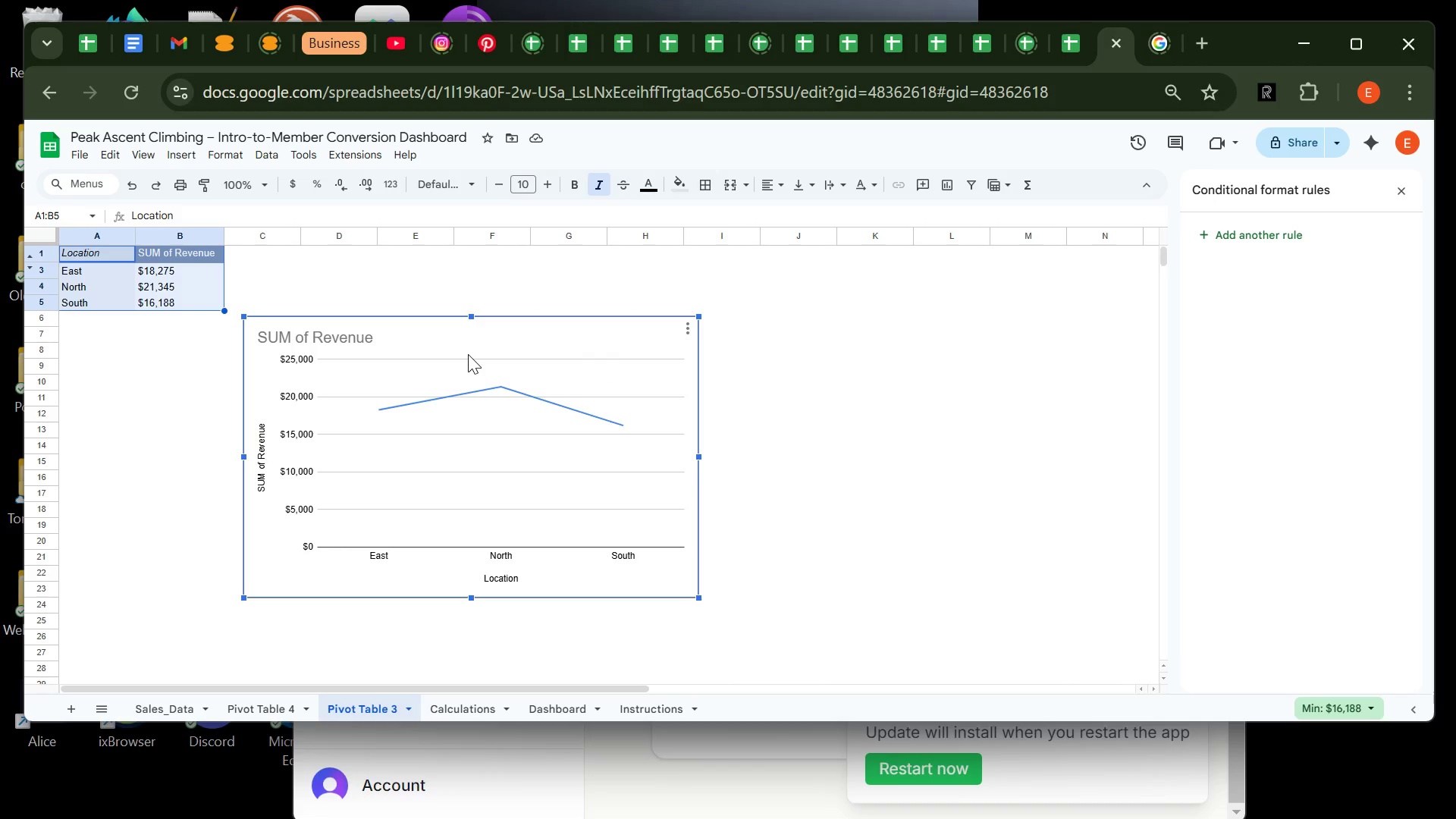 
key(Backspace)
 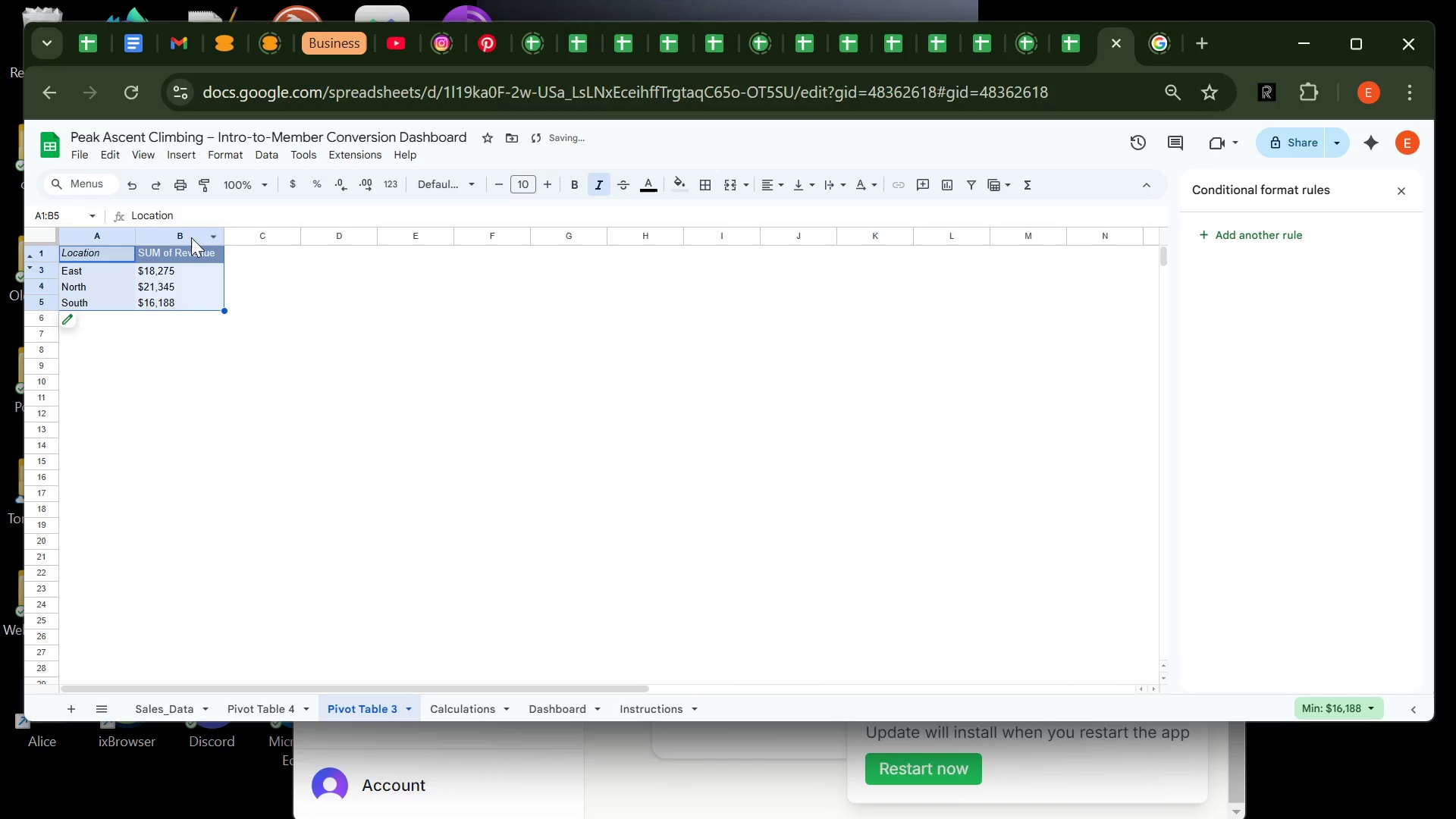 
right_click([191, 237])
 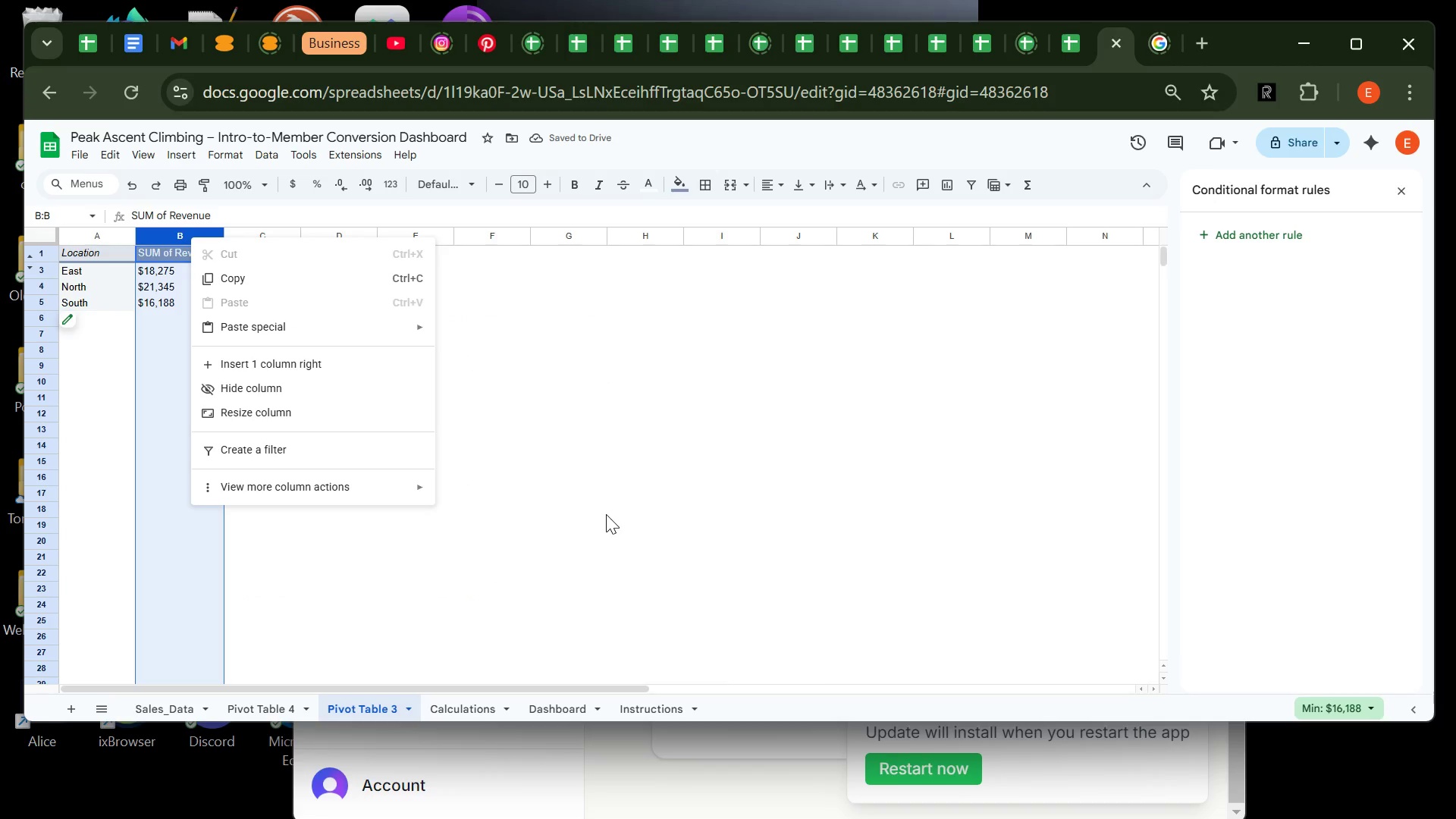 
left_click_drag(start_coordinate=[606, 514], to_coordinate=[271, 403])
 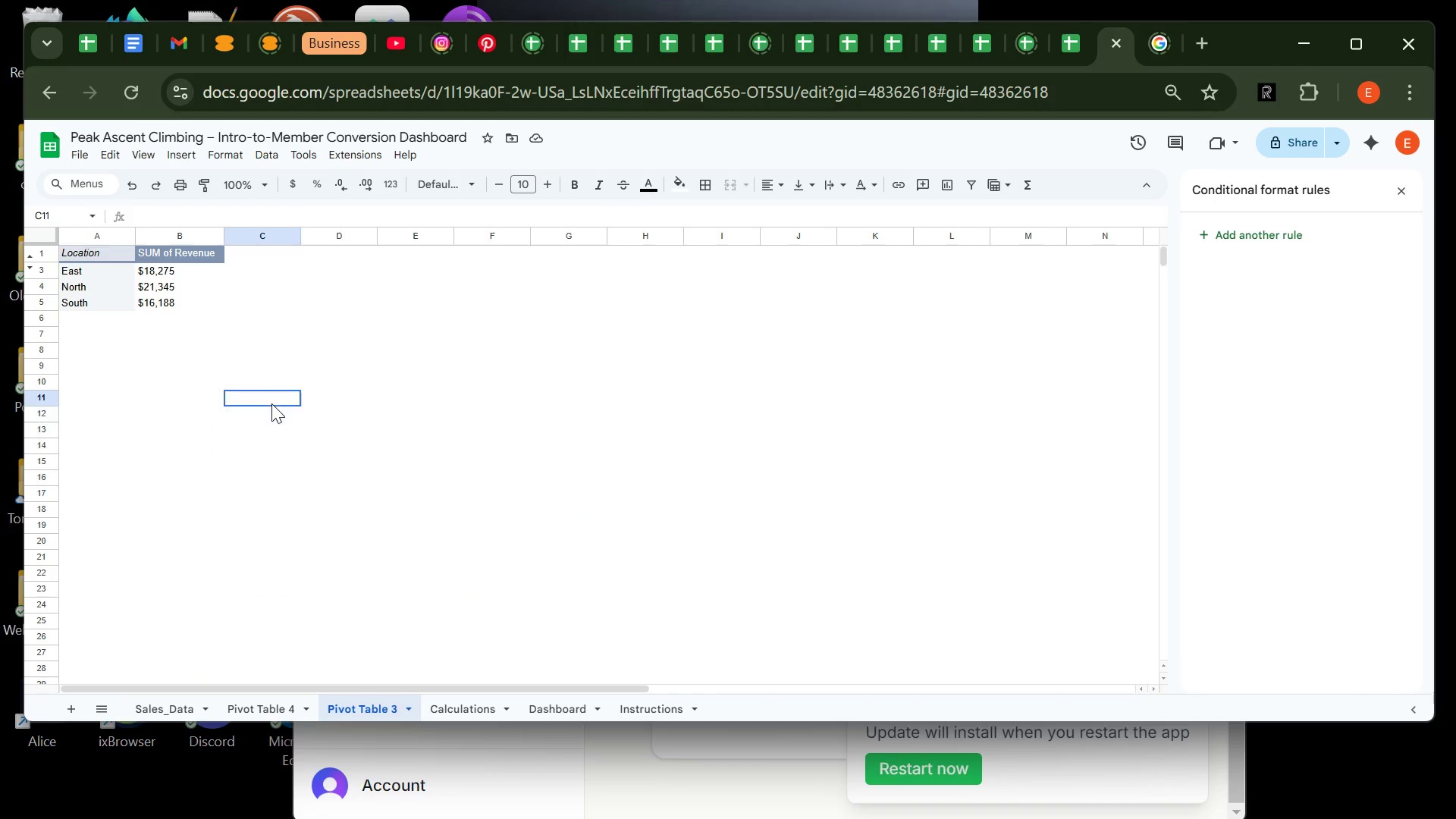 
left_click([271, 403])
 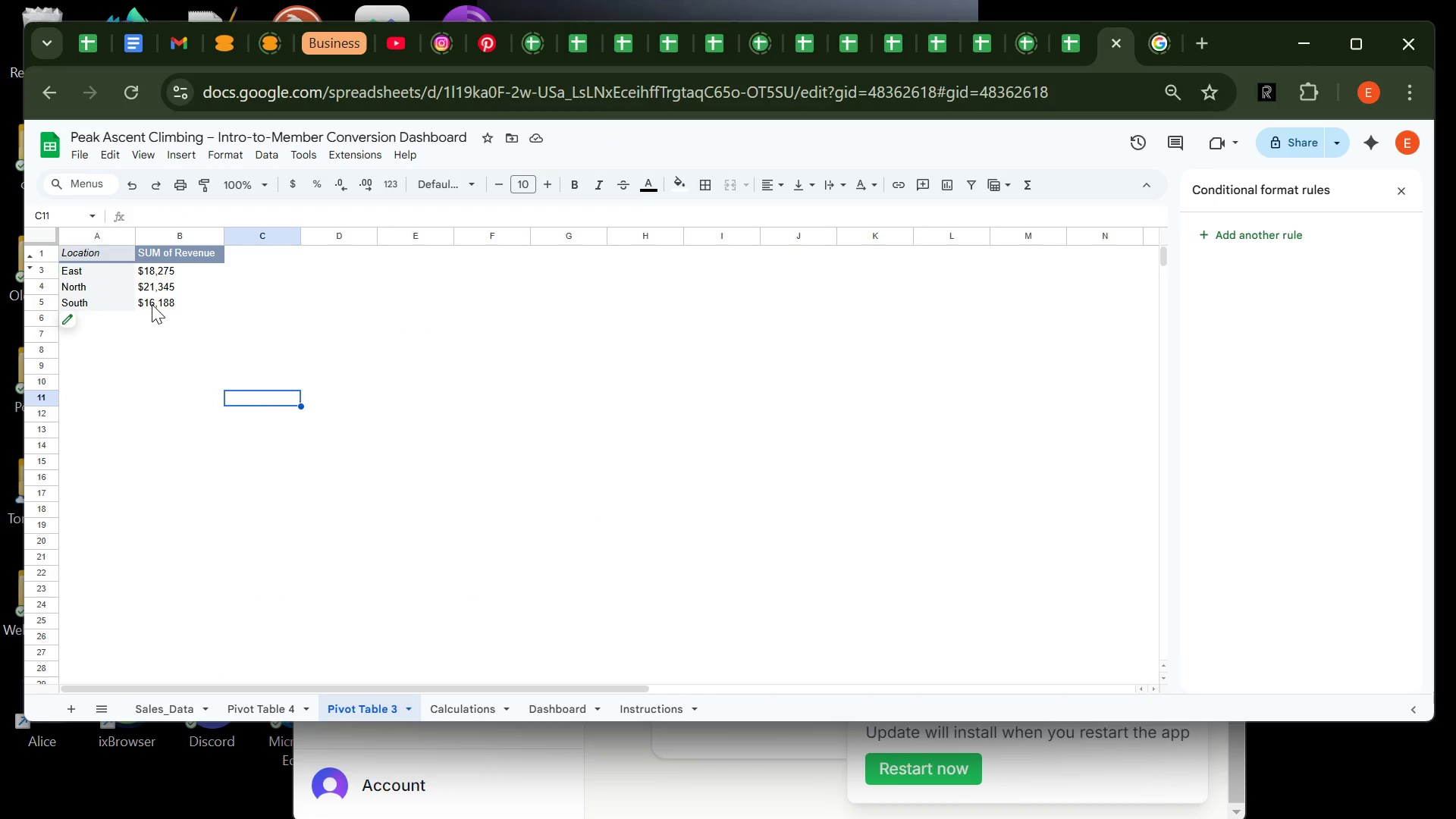 
left_click([152, 304])
 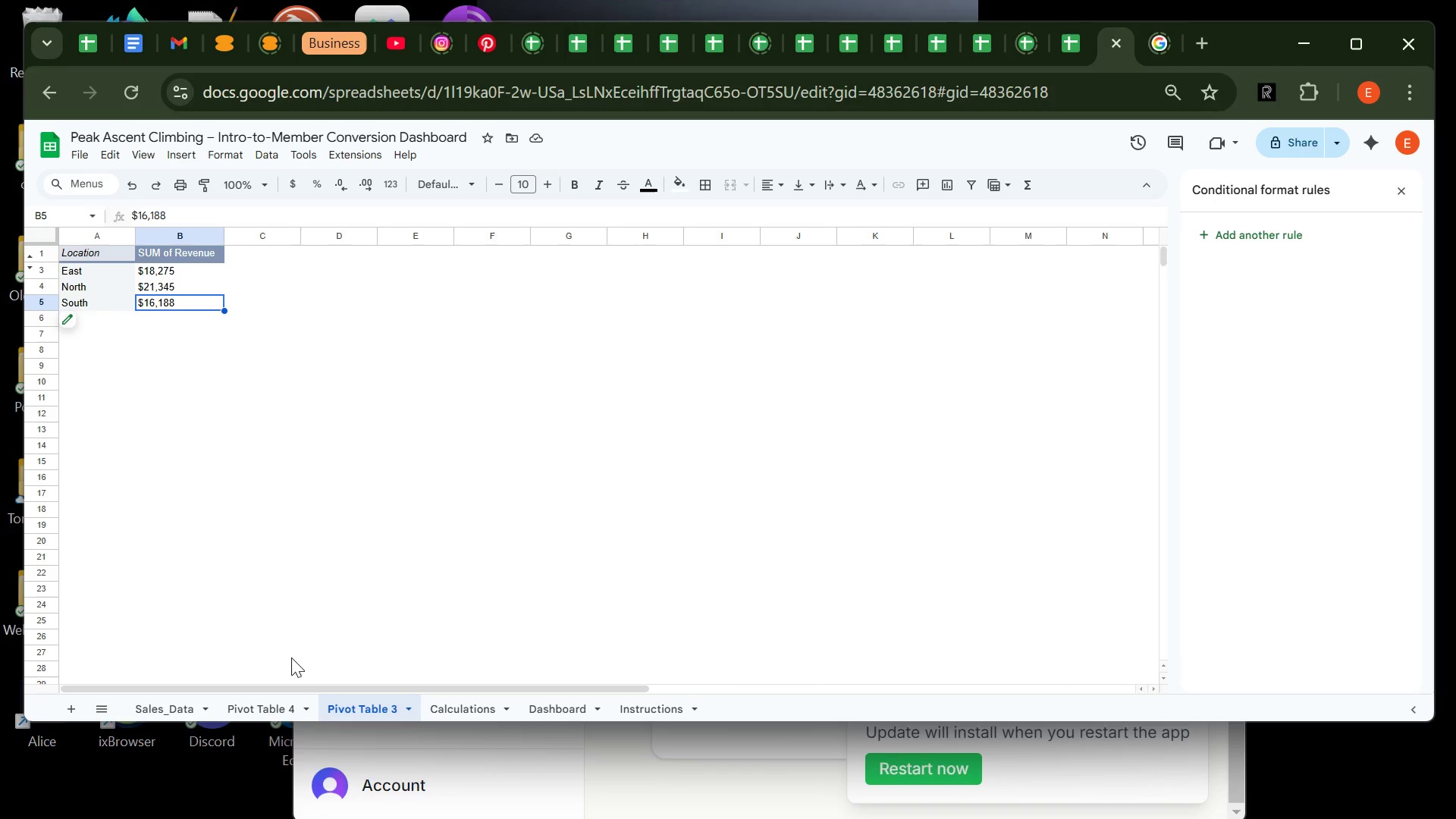 
wait(5.89)
 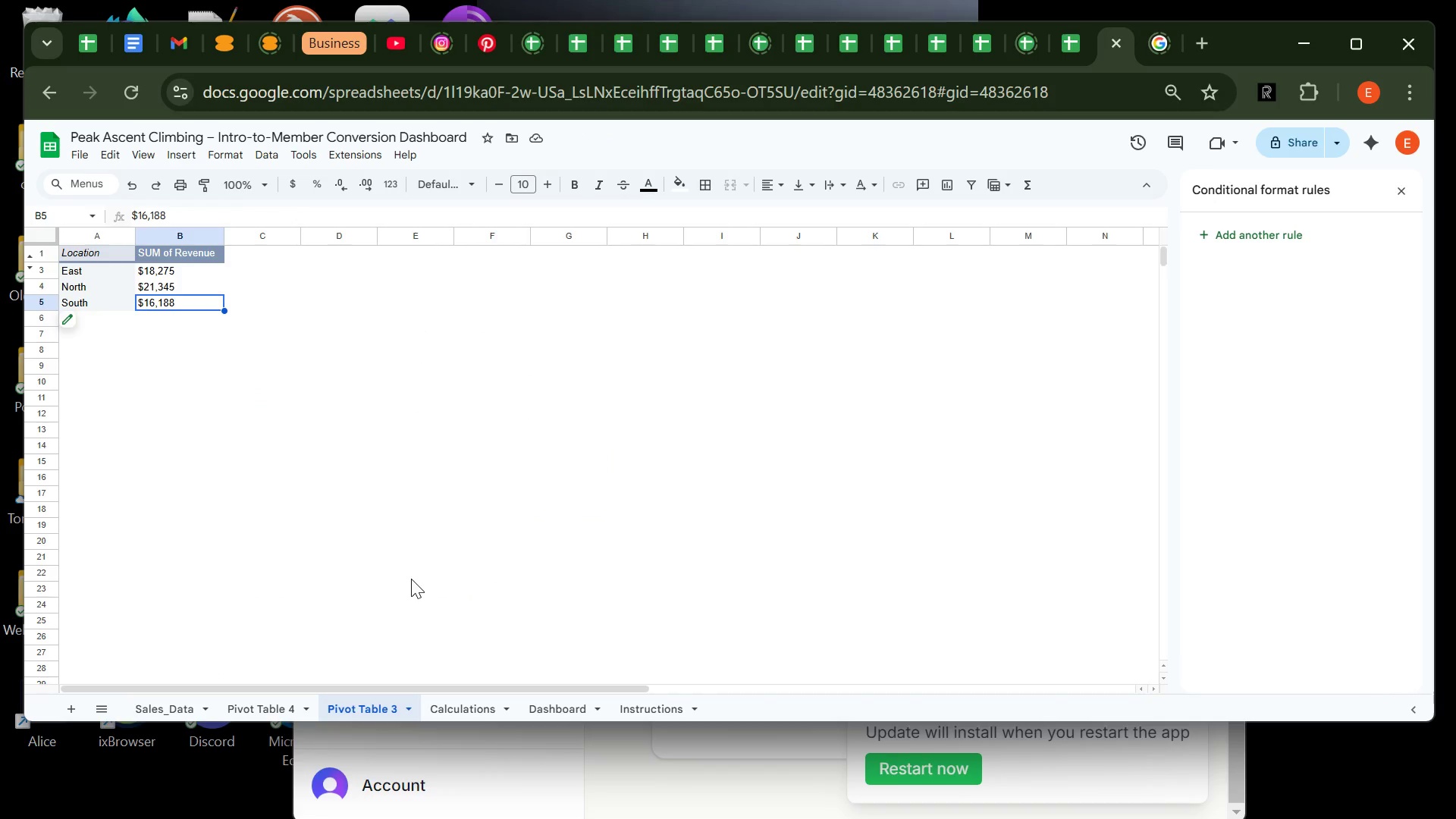 
left_click([168, 706])
 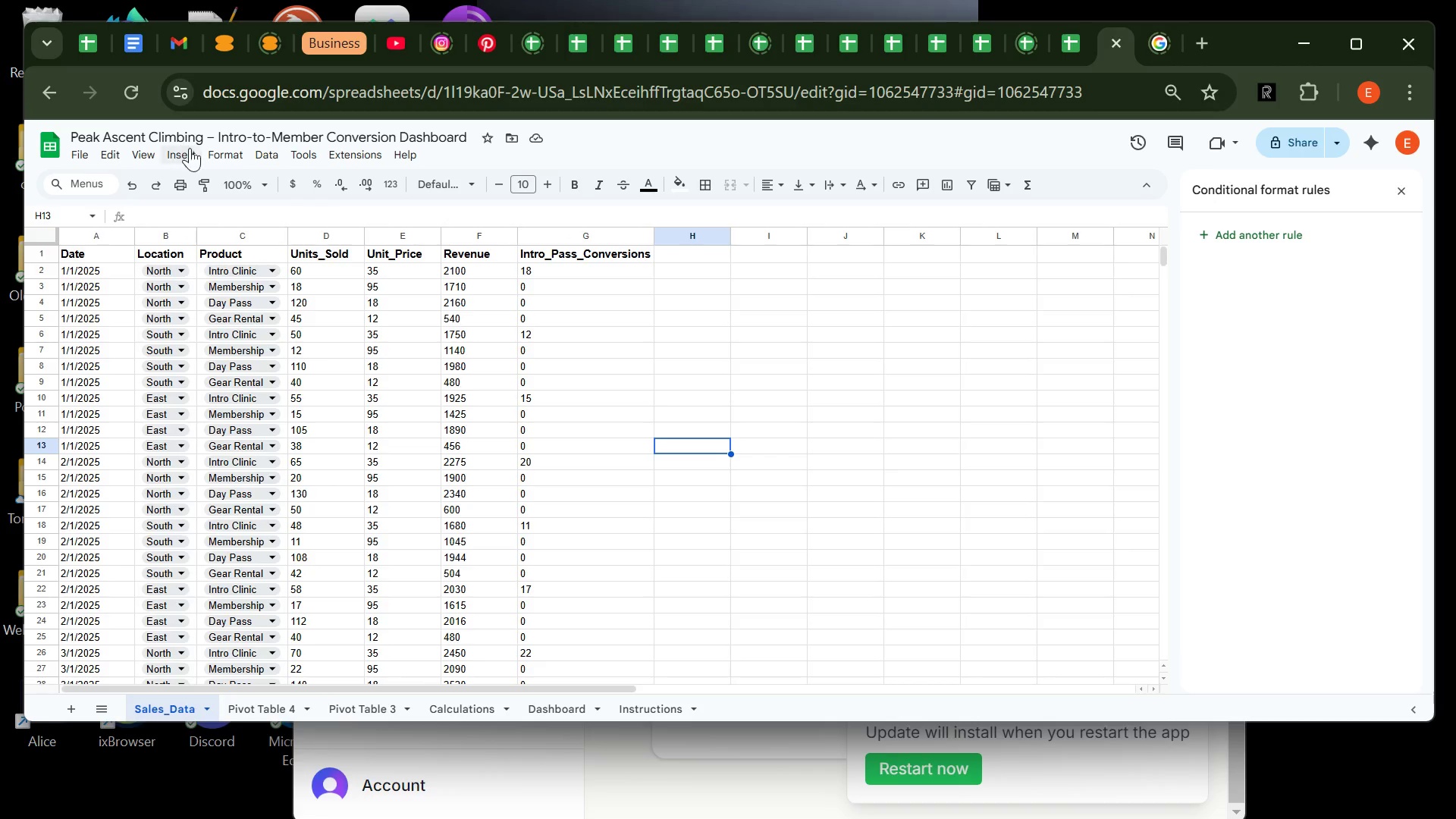 
left_click([174, 150])
 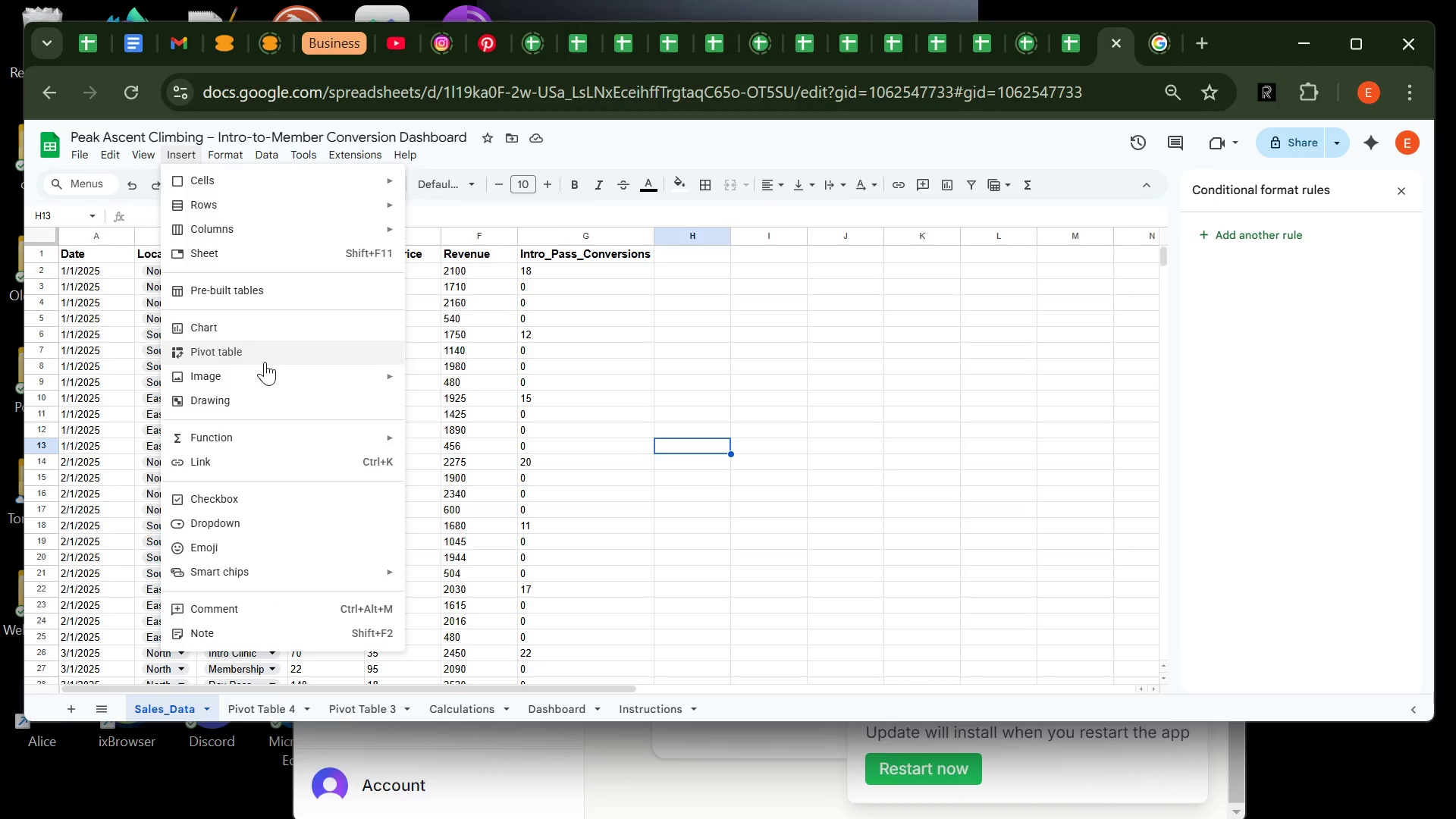 
left_click([265, 362])
 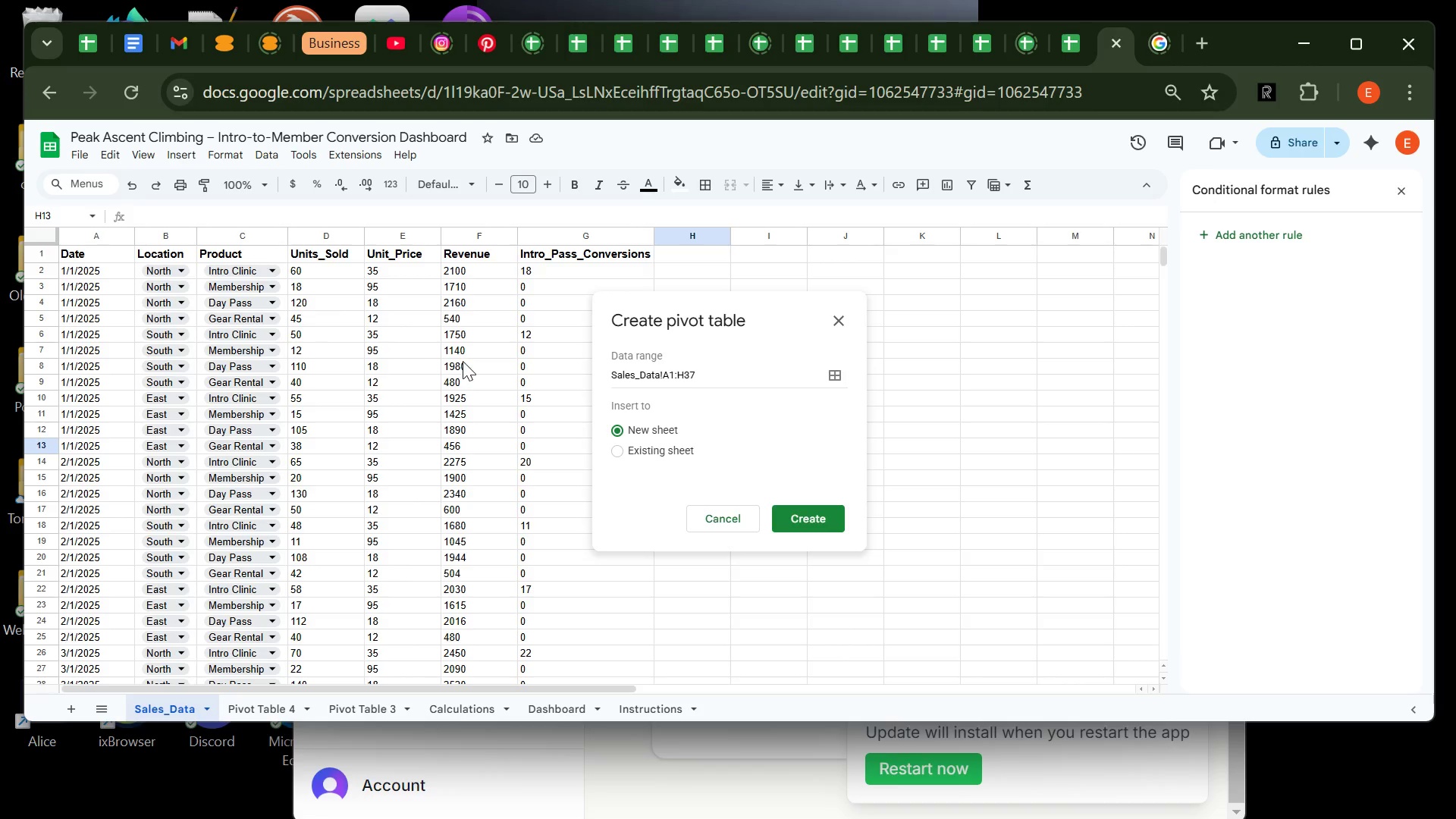 
wait(6.64)
 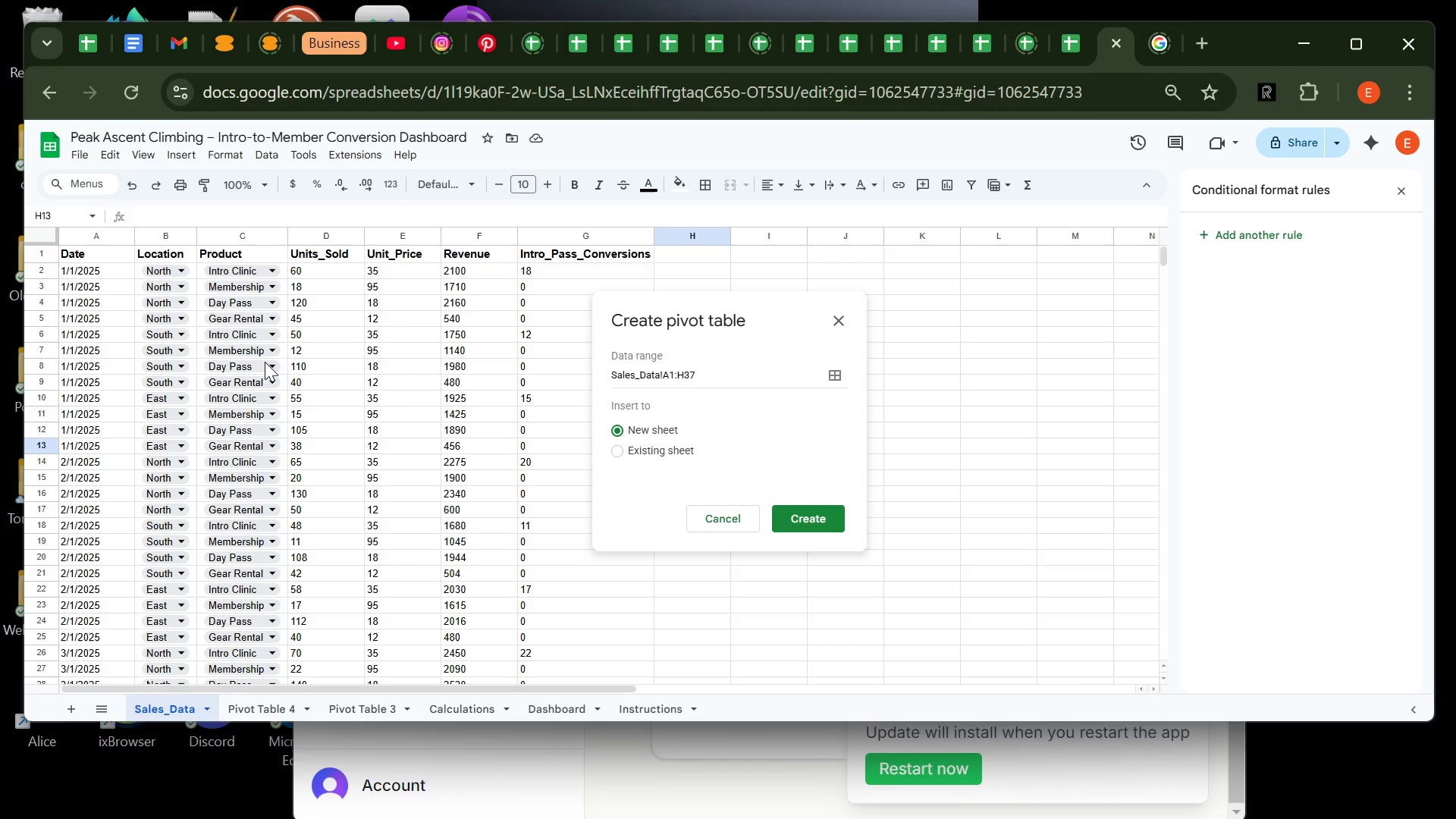 
left_click([699, 377])
 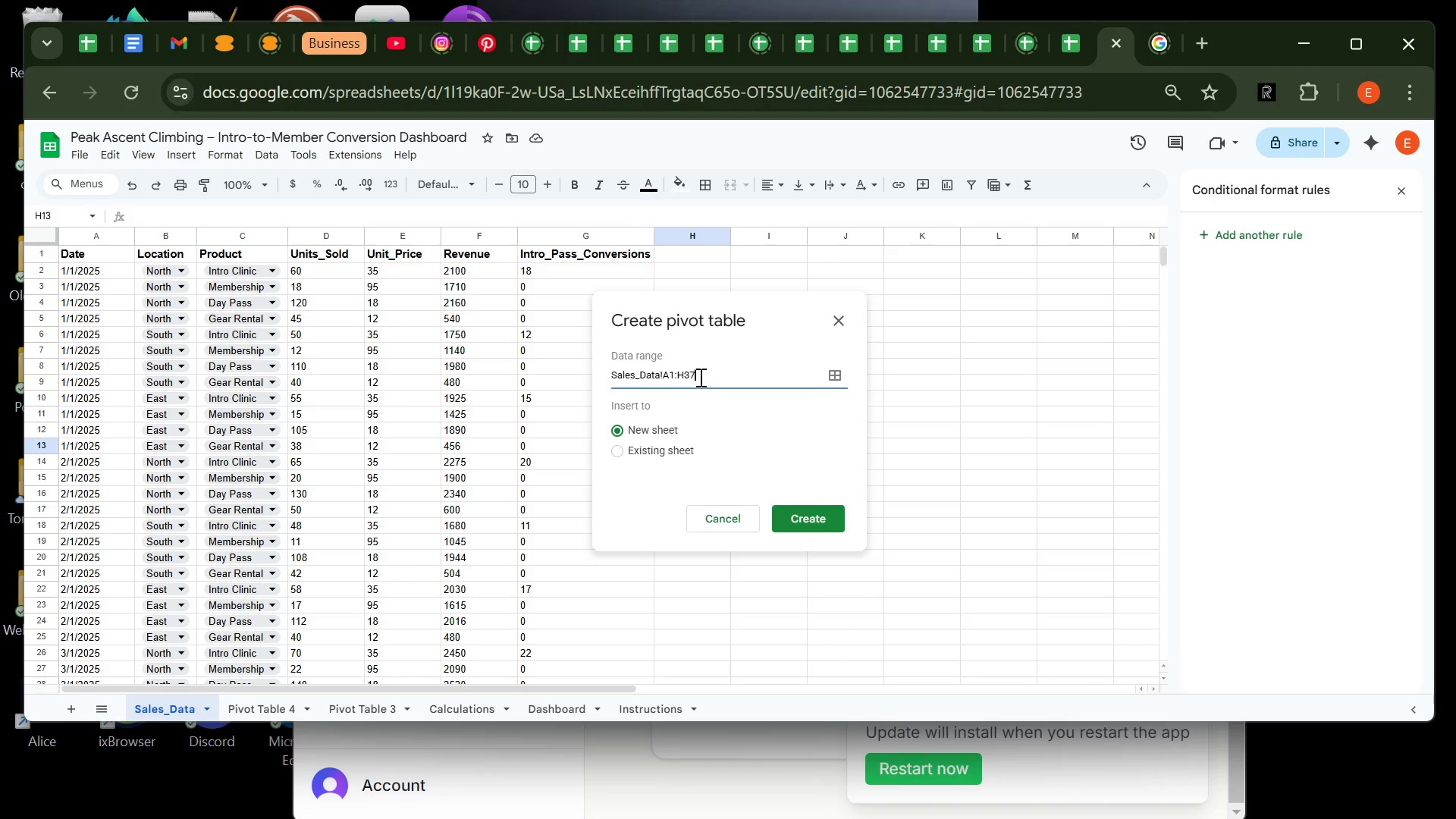 
key(Backspace)
 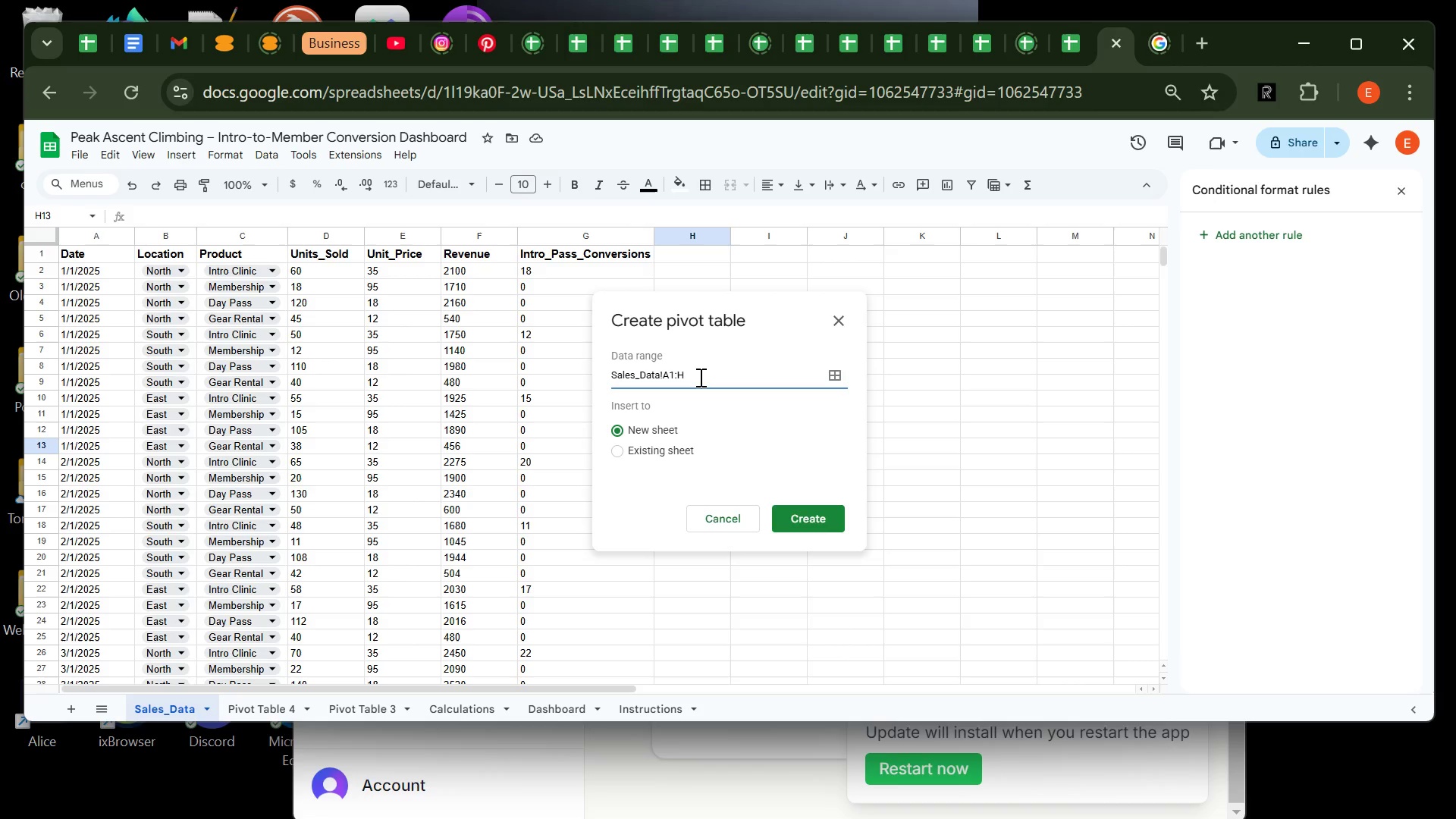 
key(Backspace)
 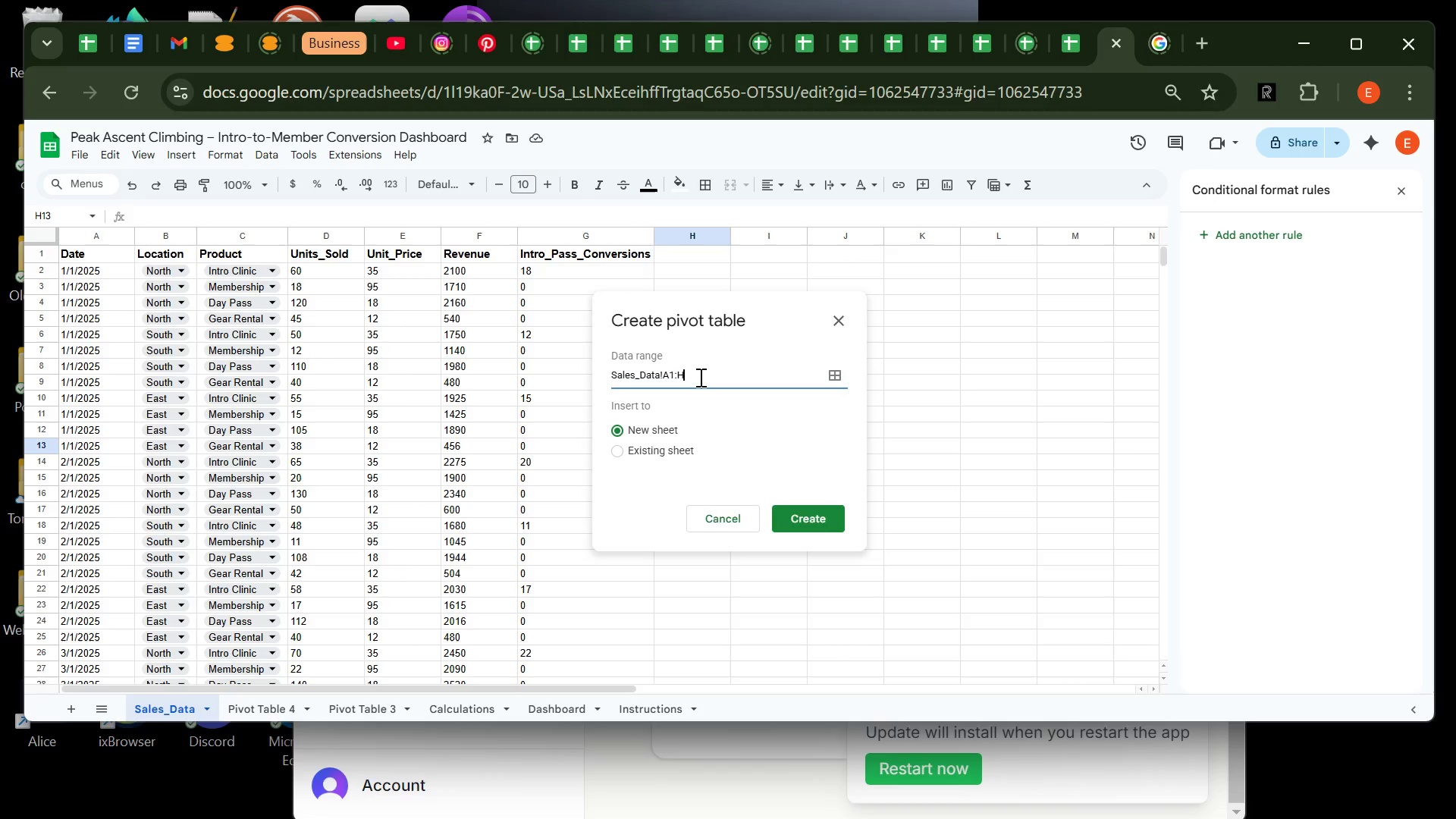 
key(Backspace)
 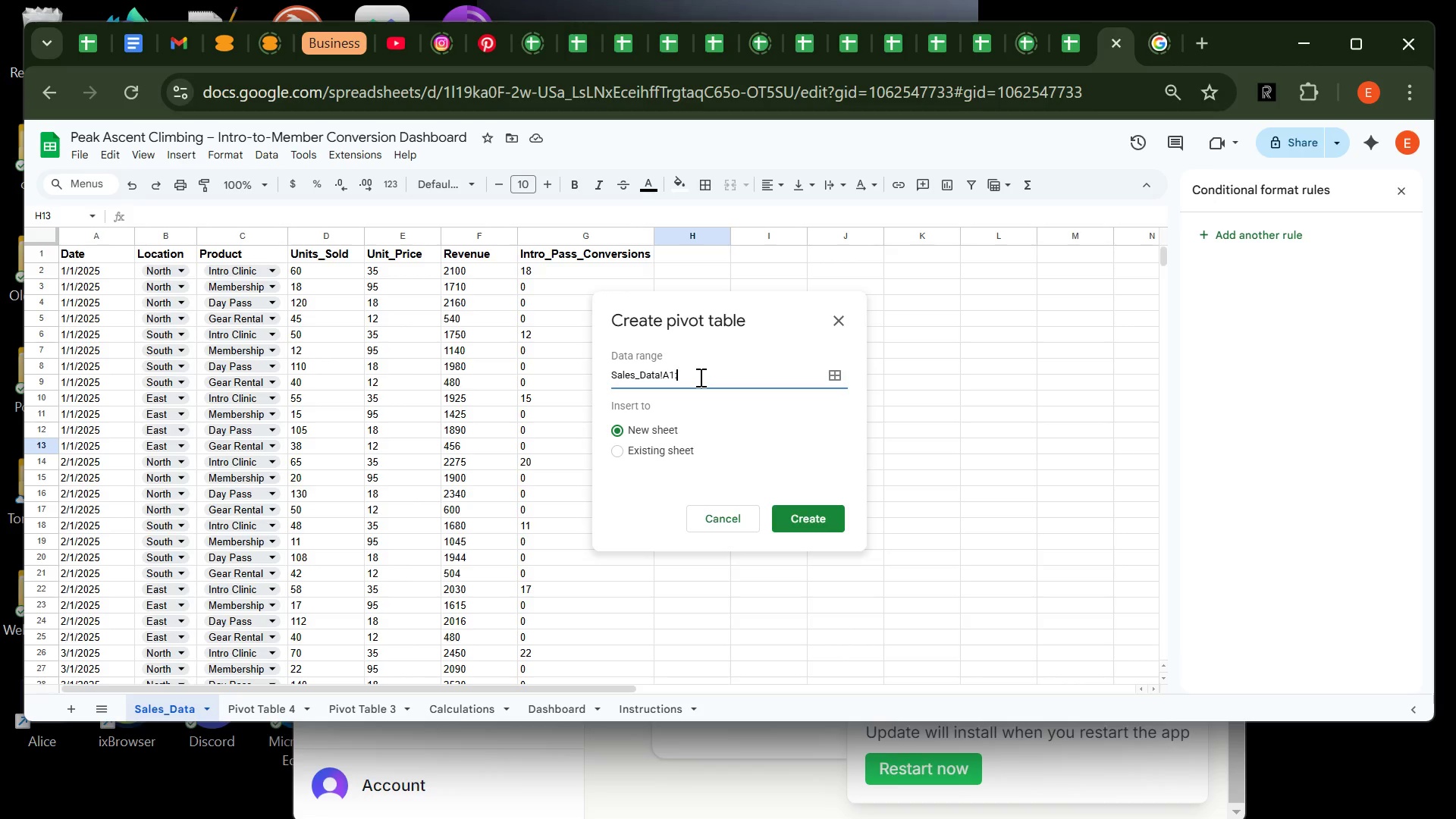 
key(Backspace)
 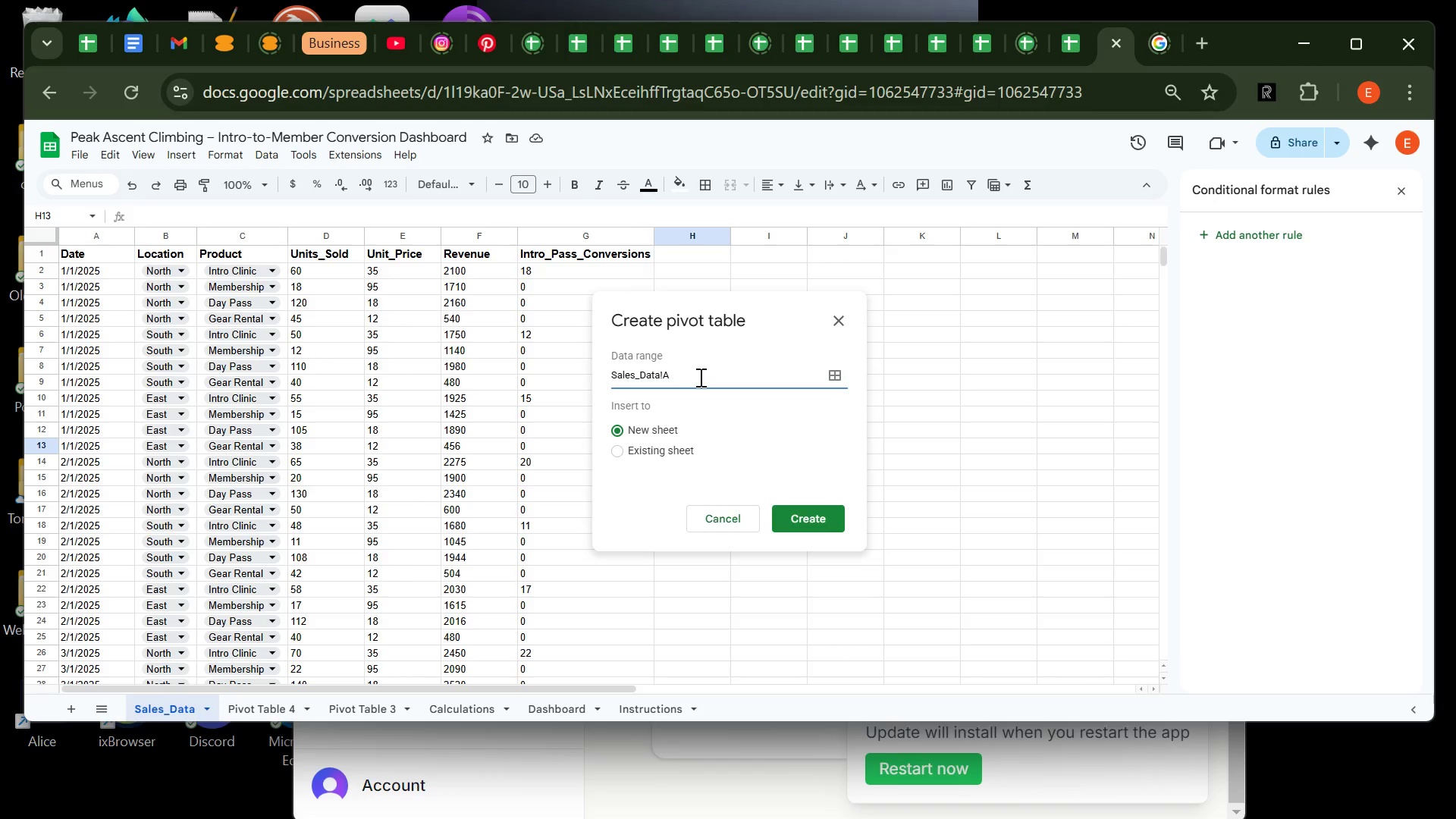 
key(Backspace)
 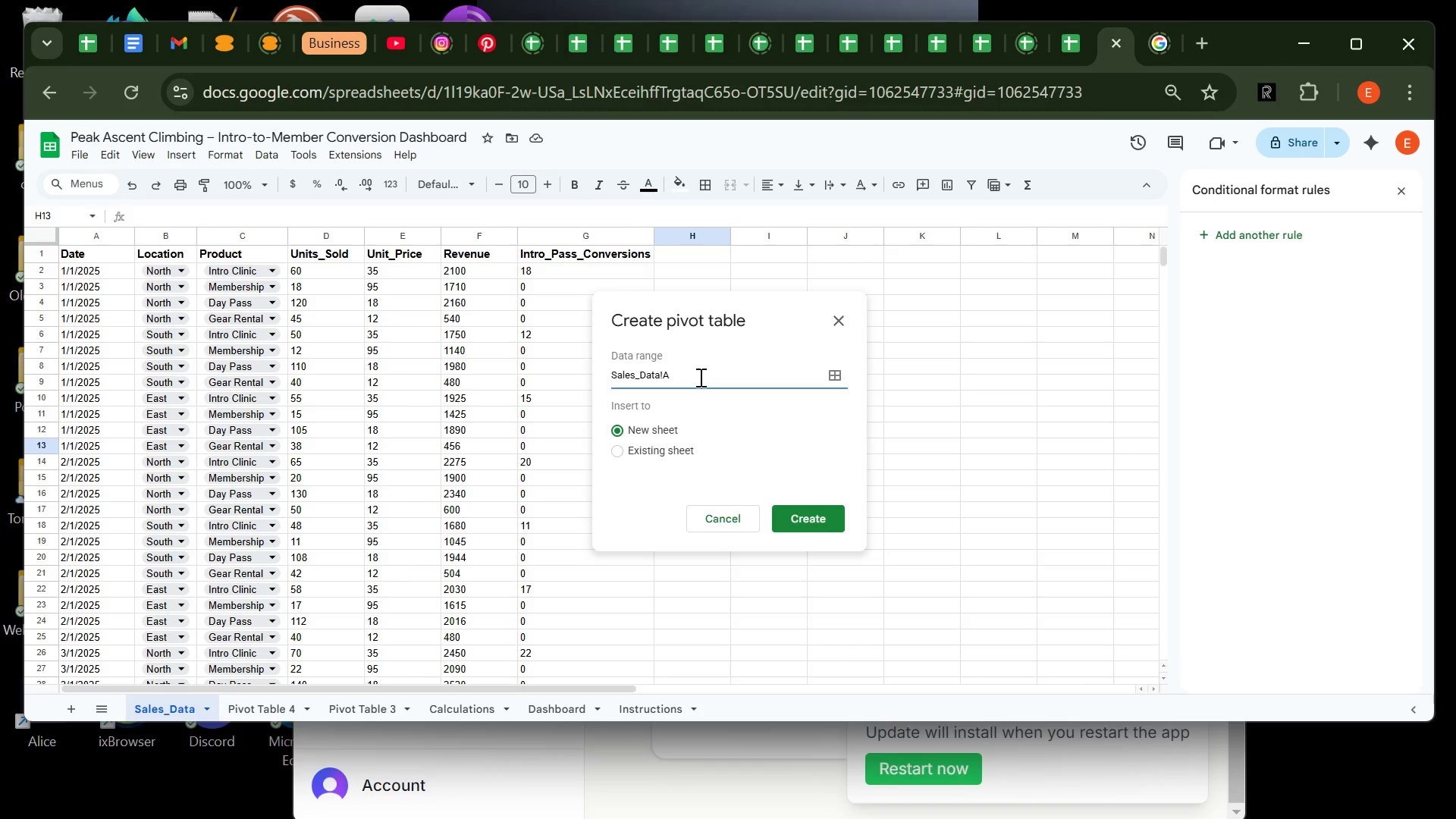 
key(Shift+Semicolon)
 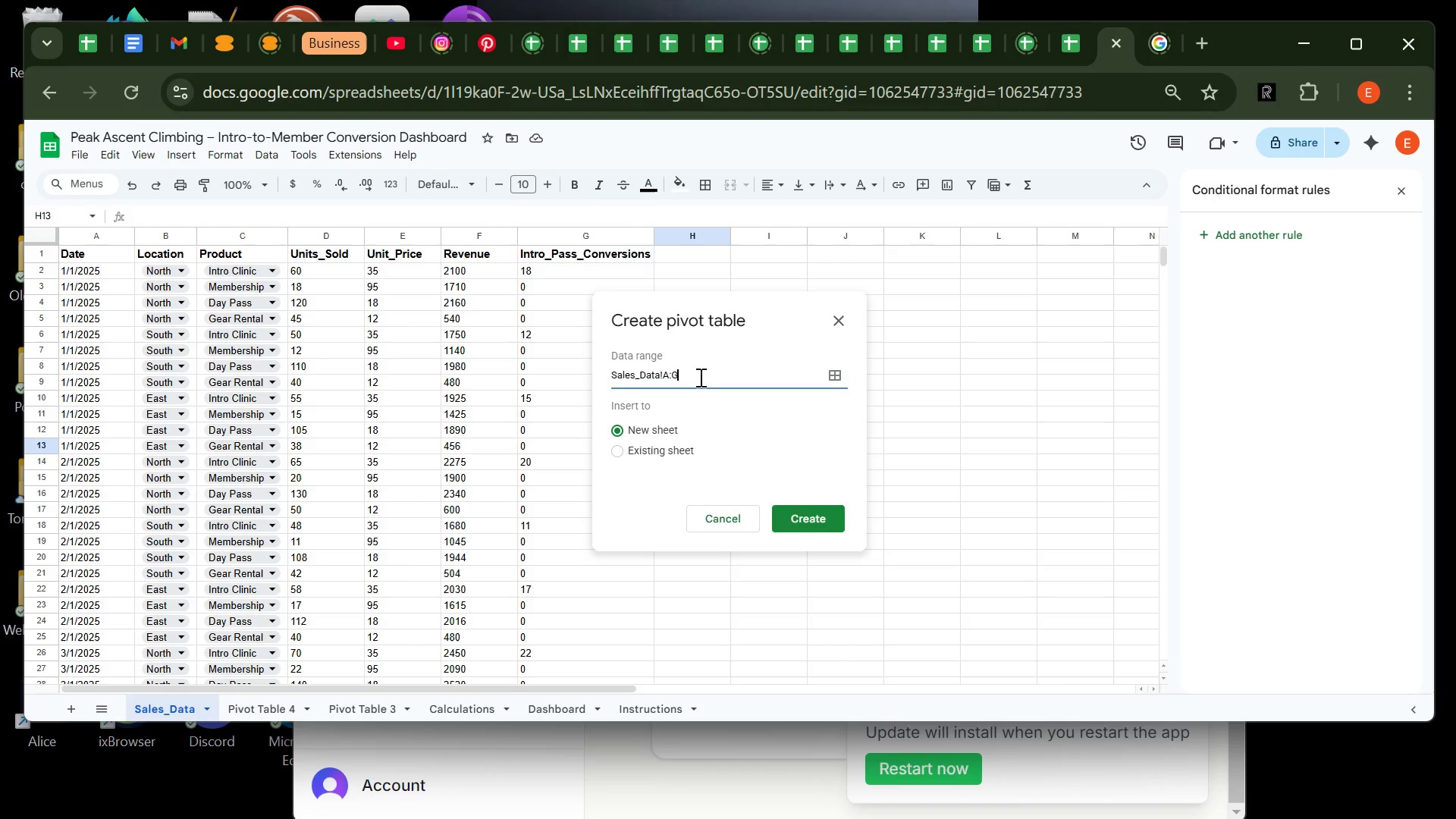 
key(G)
 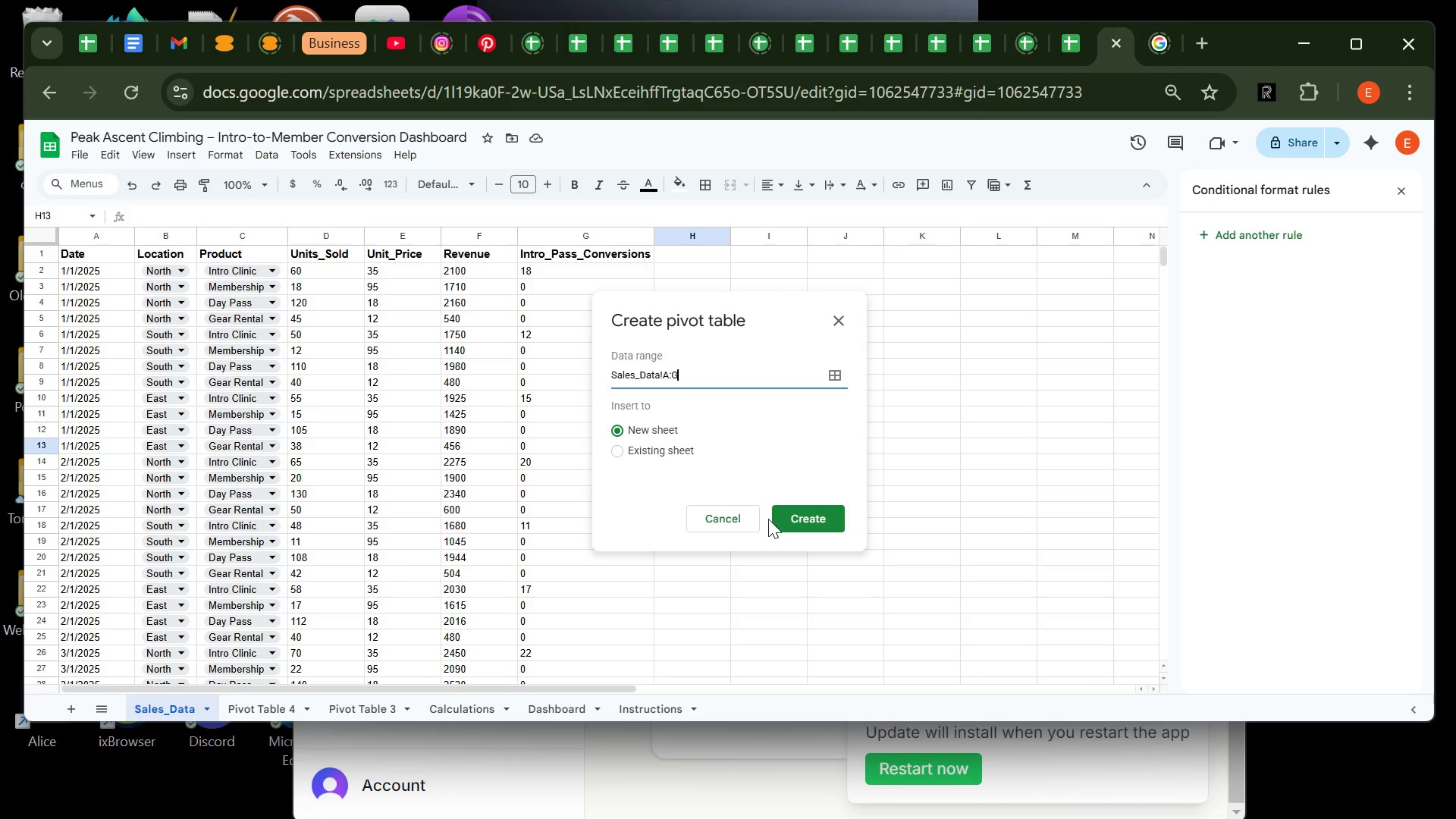 
left_click([784, 526])
 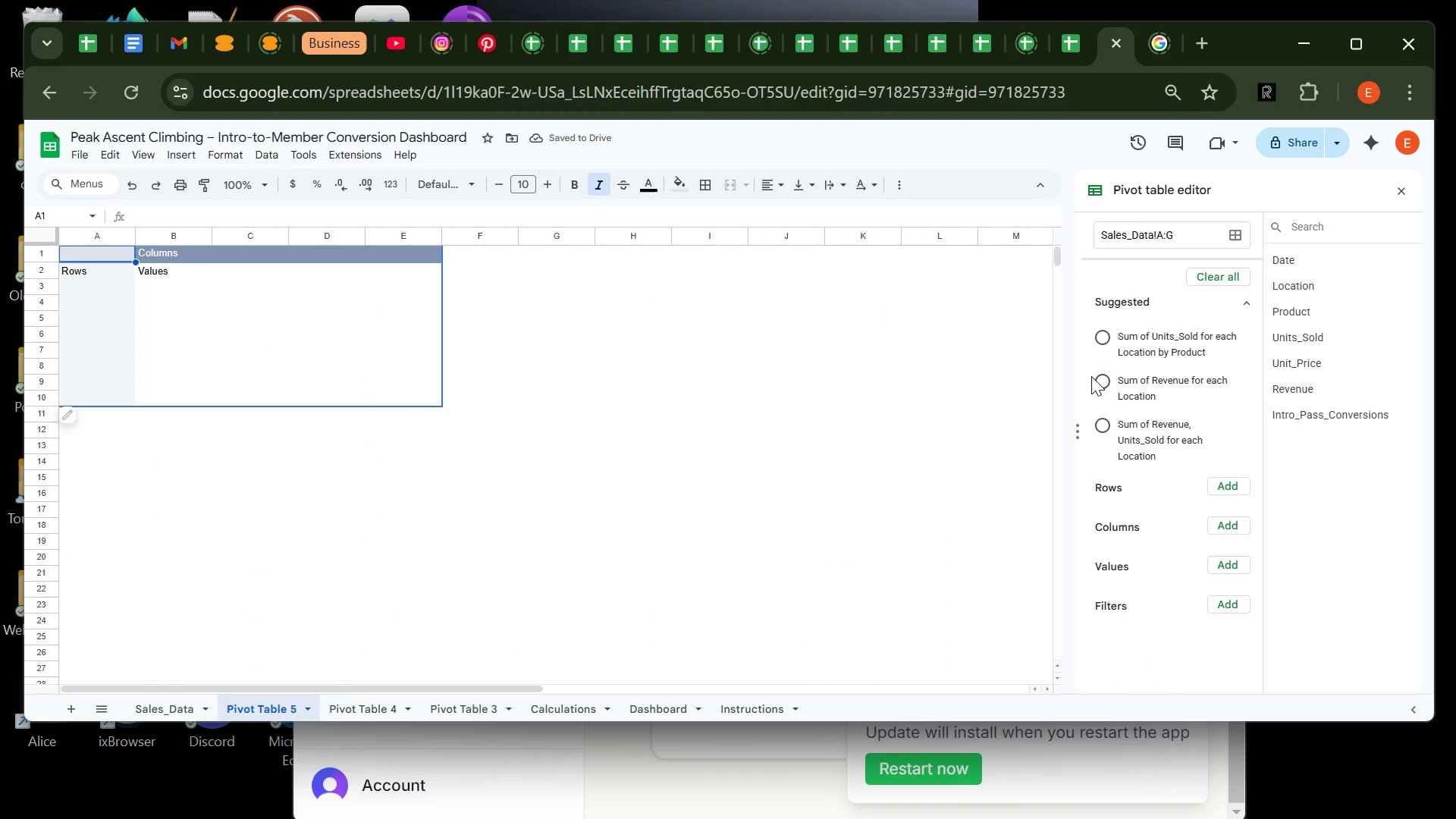 
wait(6.38)
 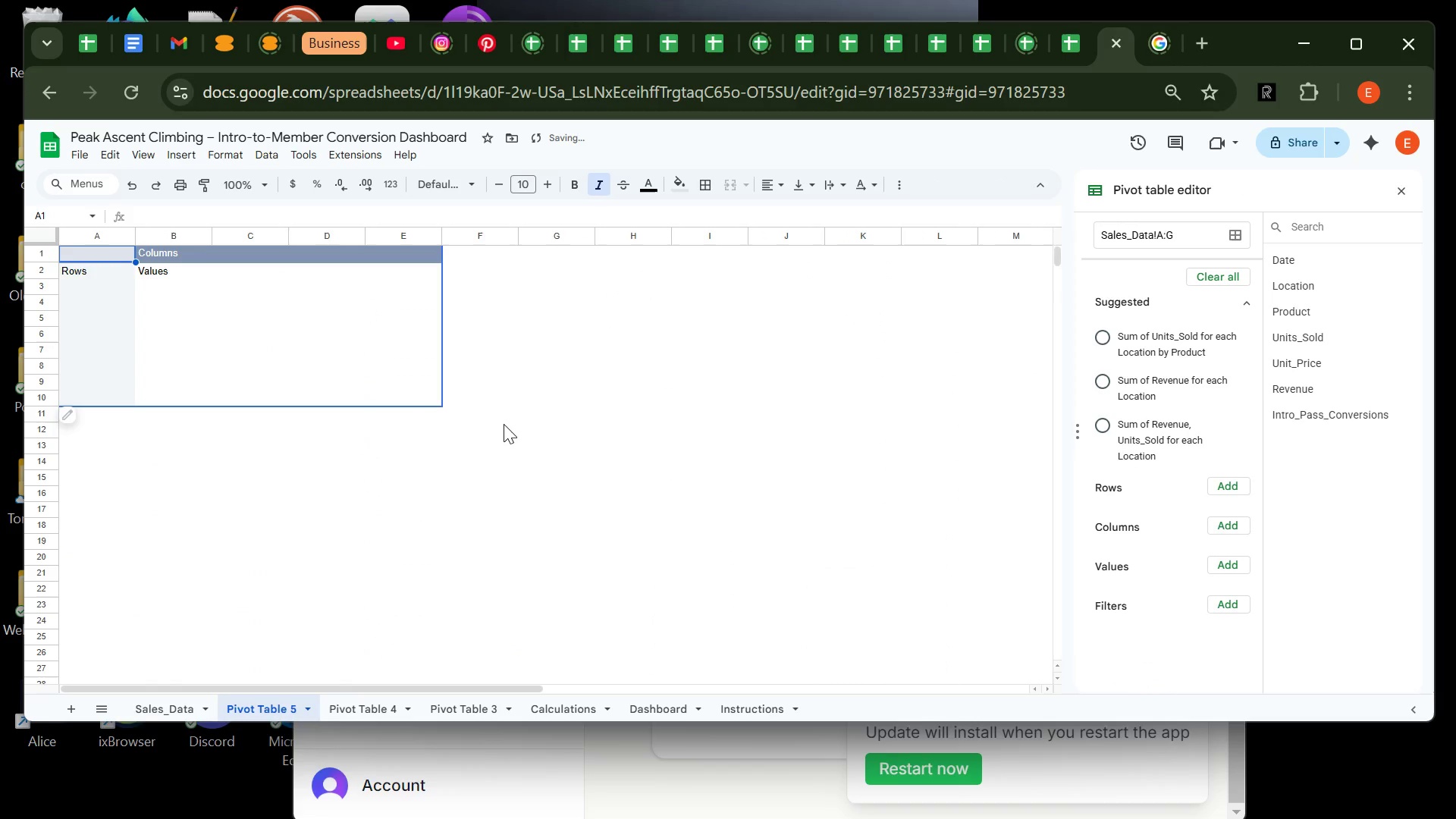 
left_click([1224, 490])
 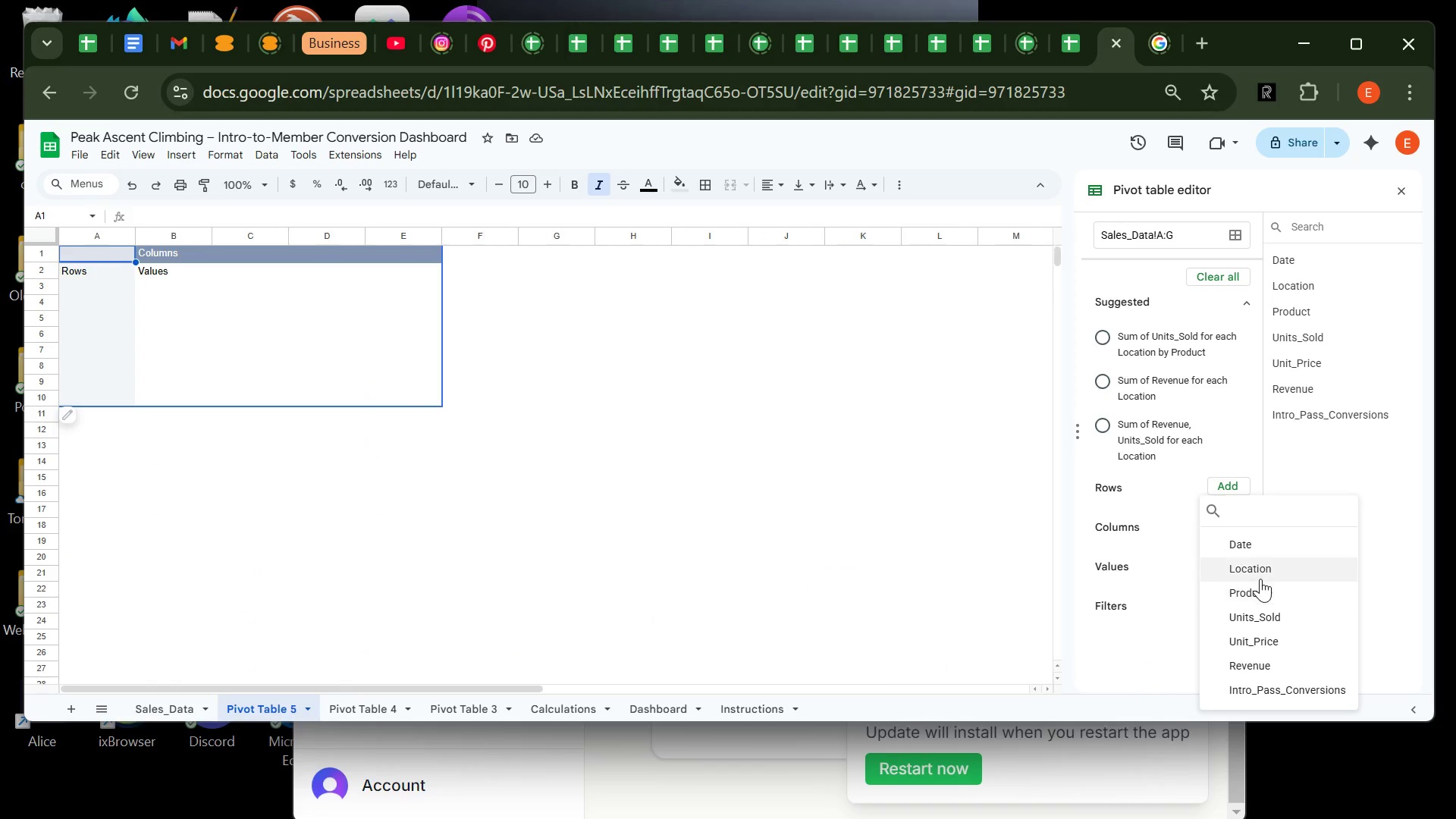 
left_click([1260, 576])
 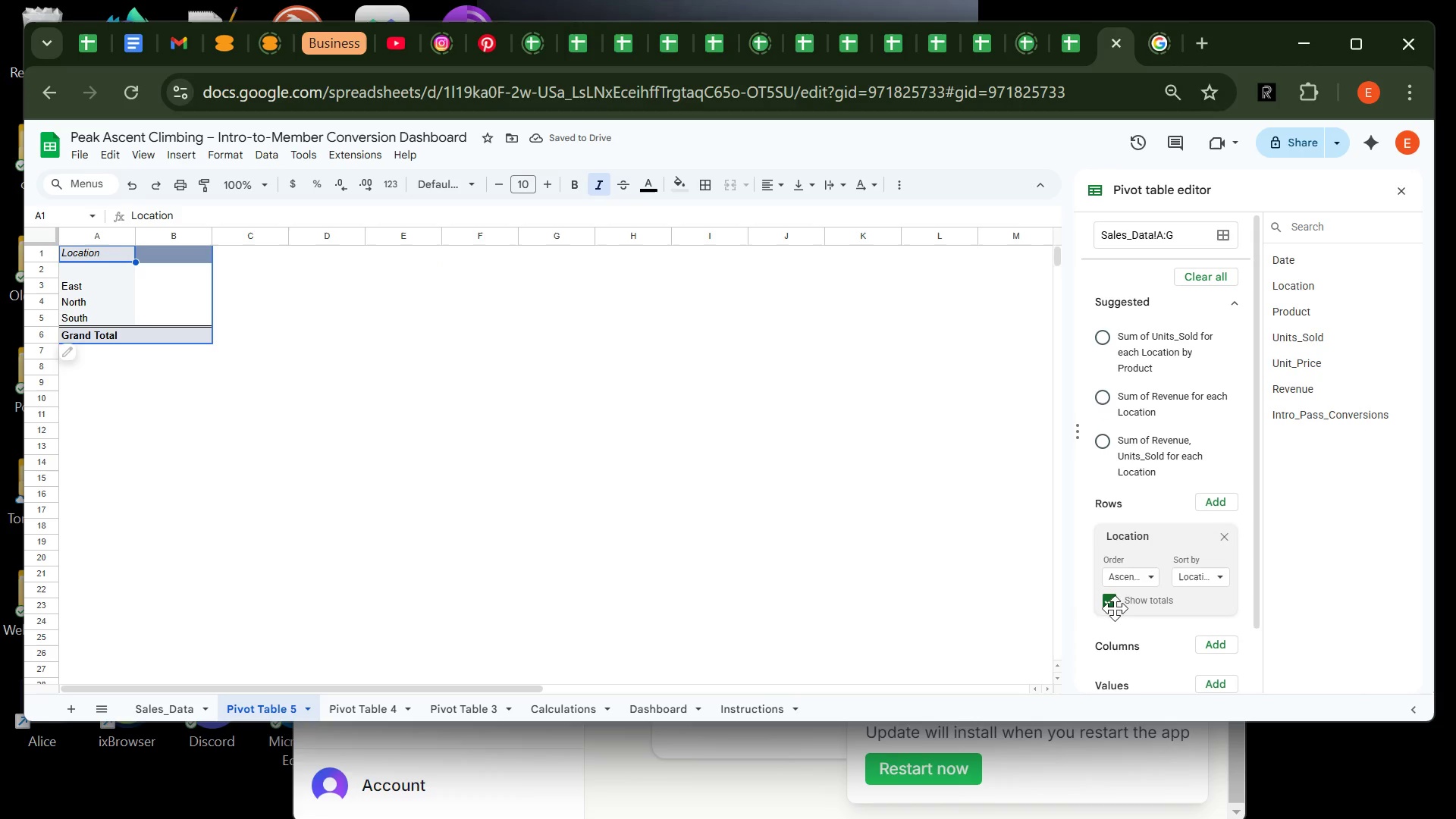 
left_click([1115, 601])
 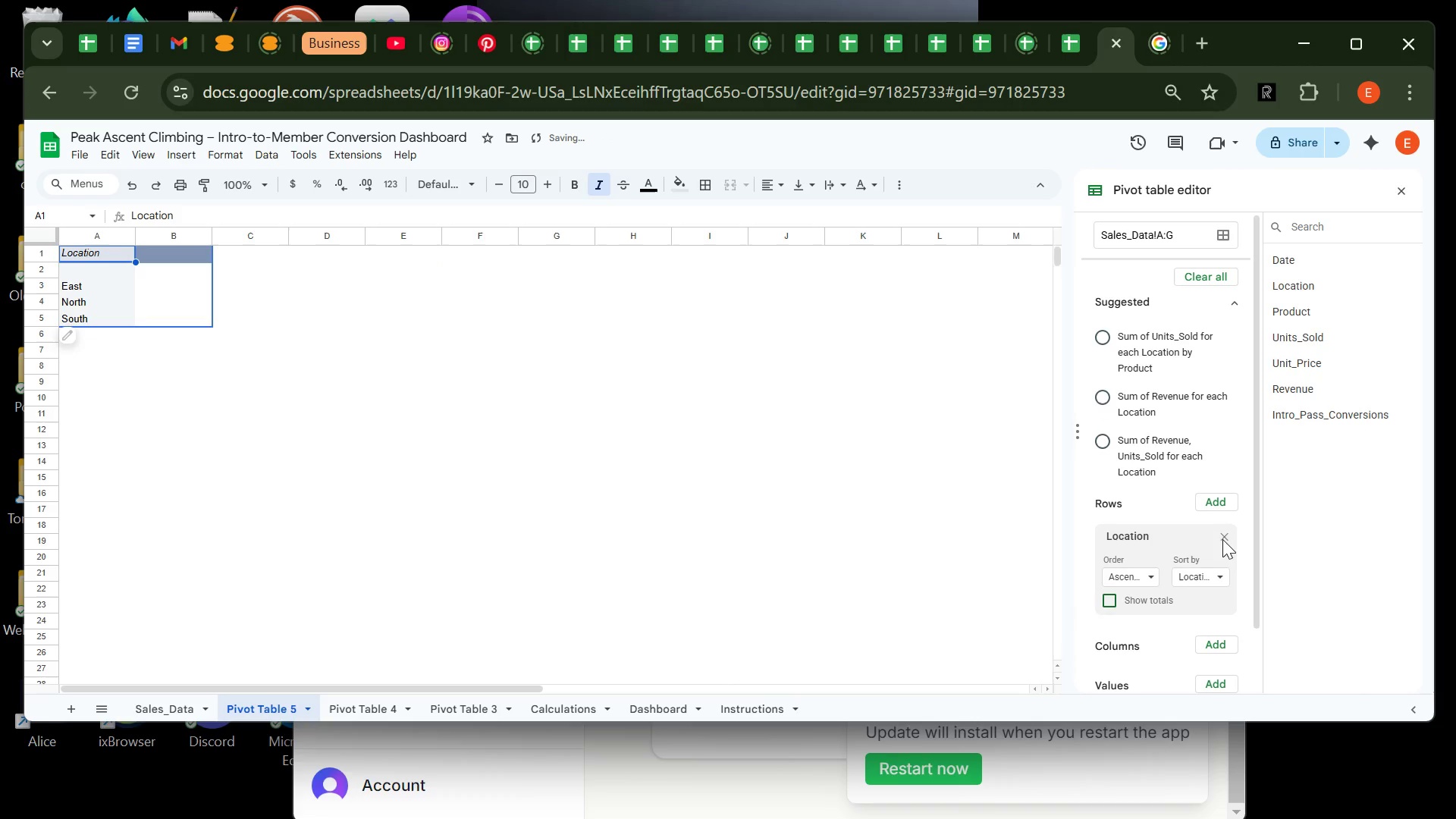 
left_click([1222, 535])
 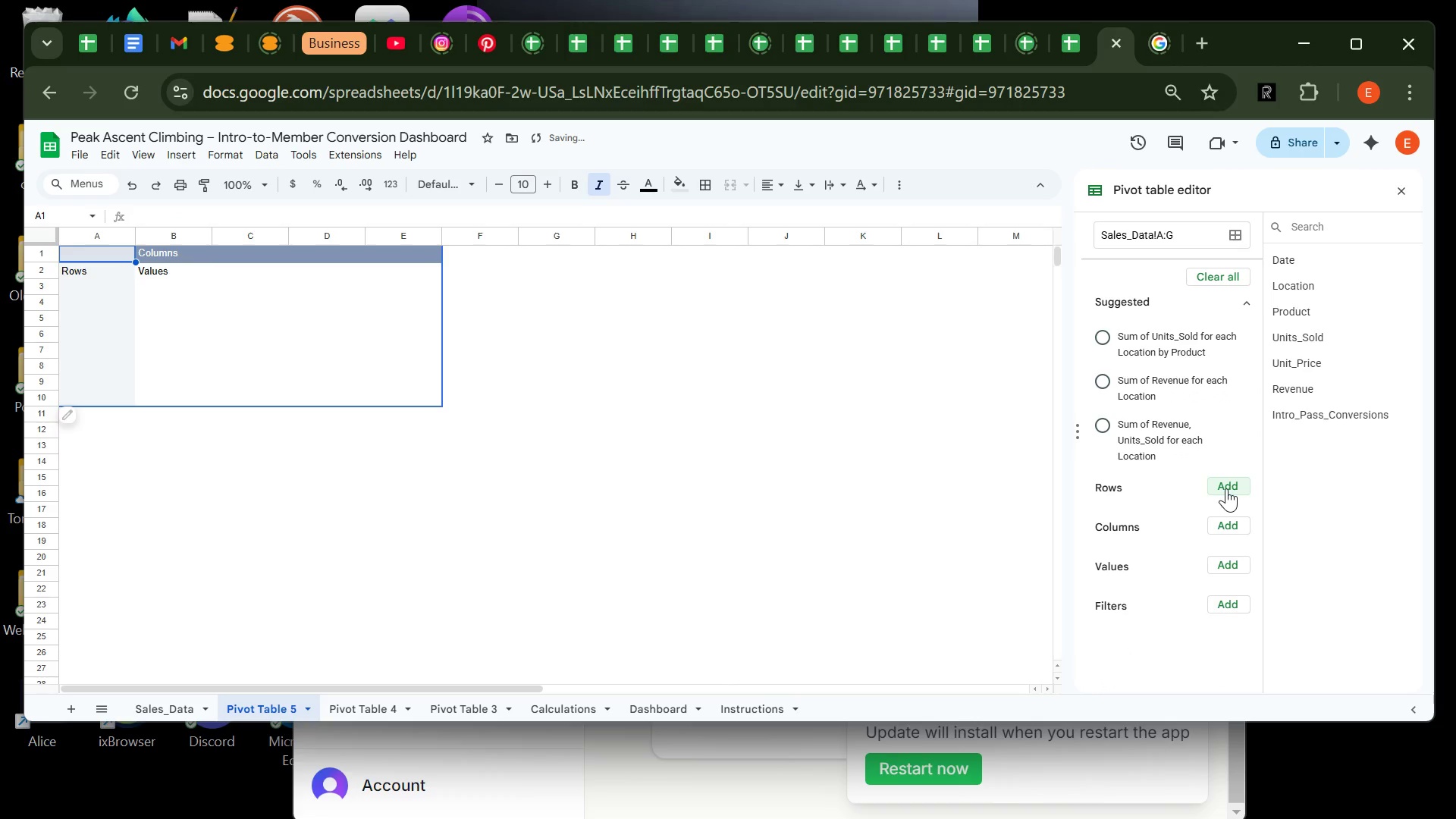 
left_click([1226, 488])
 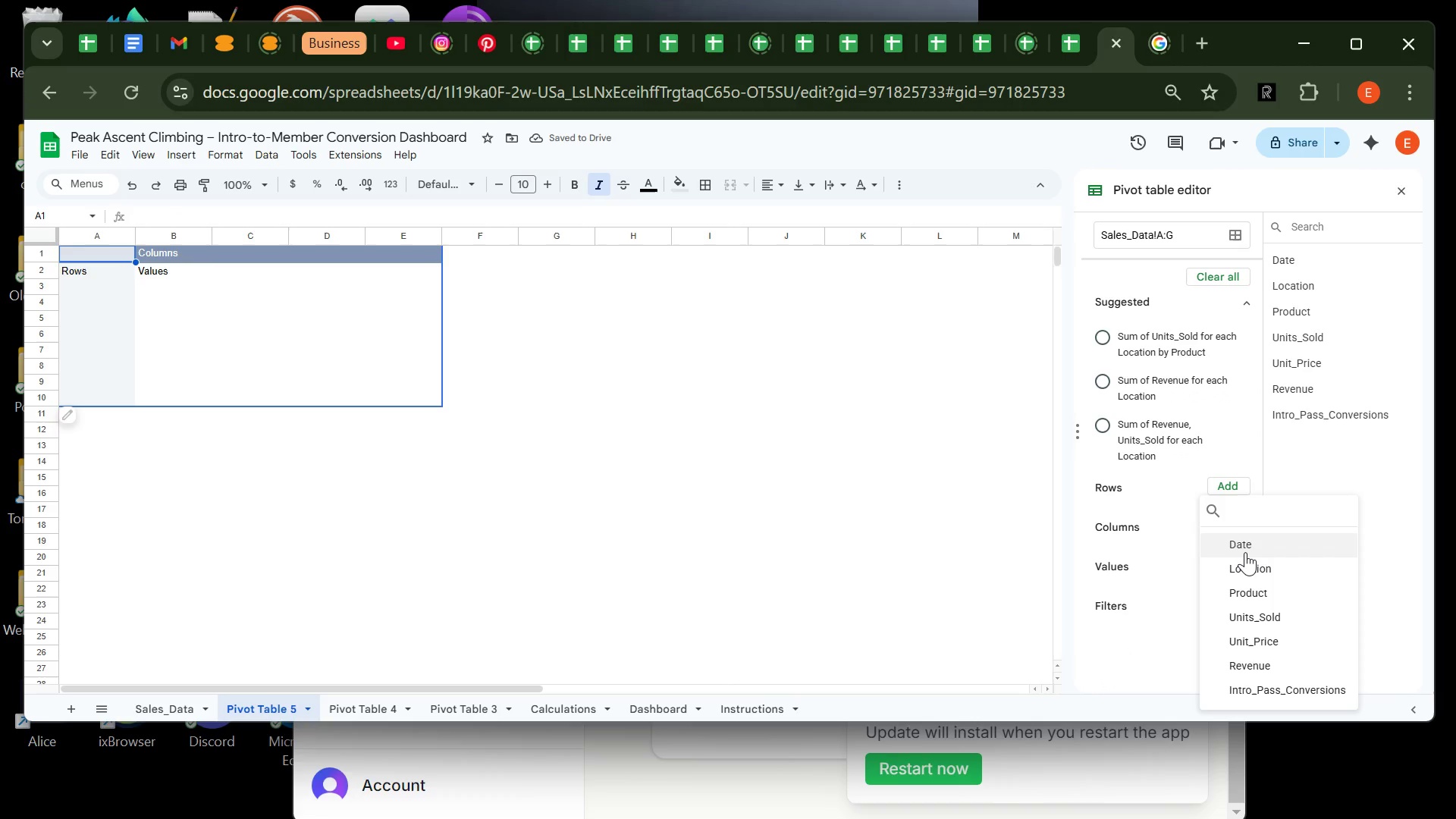 
left_click([1245, 552])
 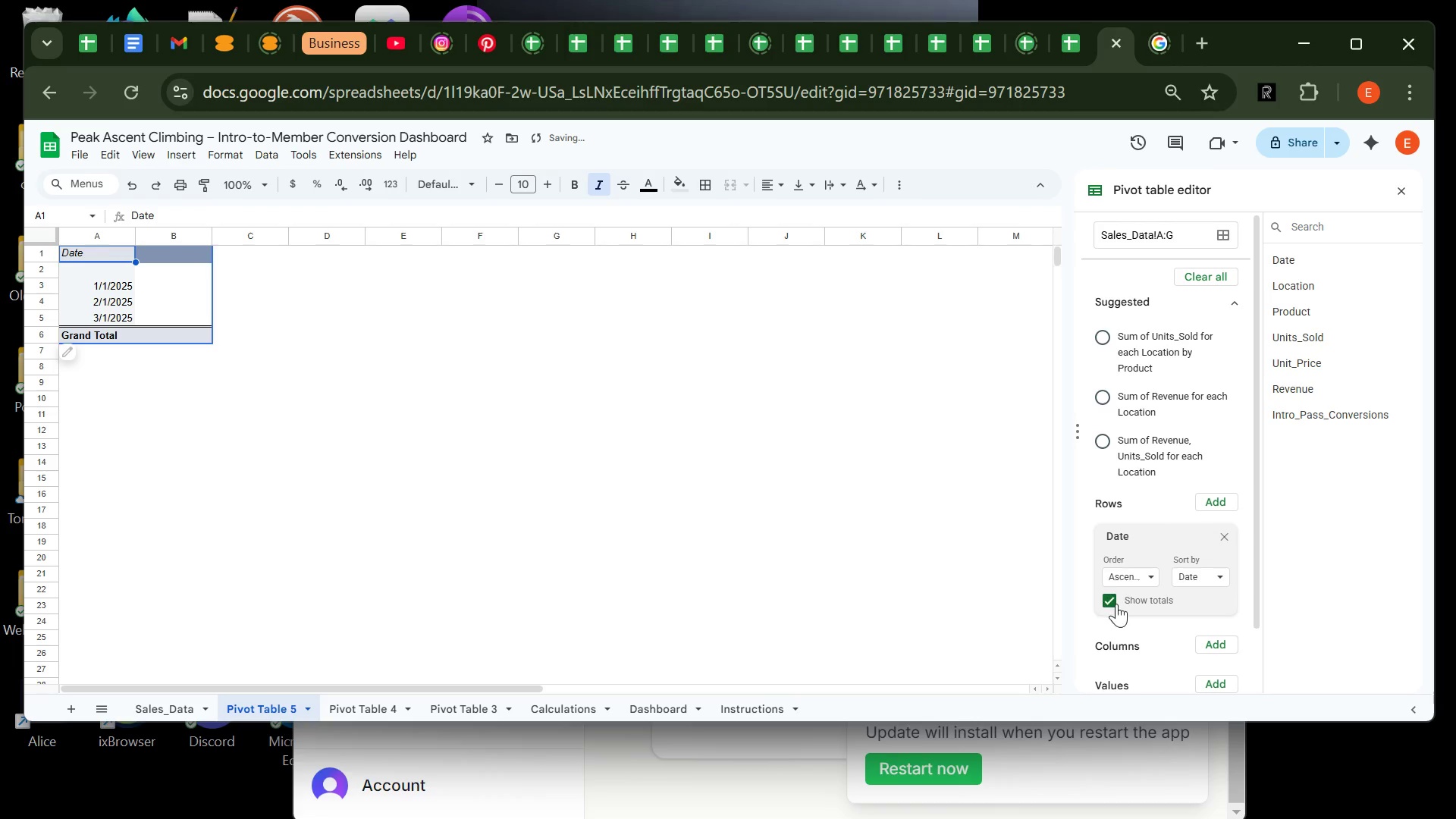 
left_click([1112, 606])
 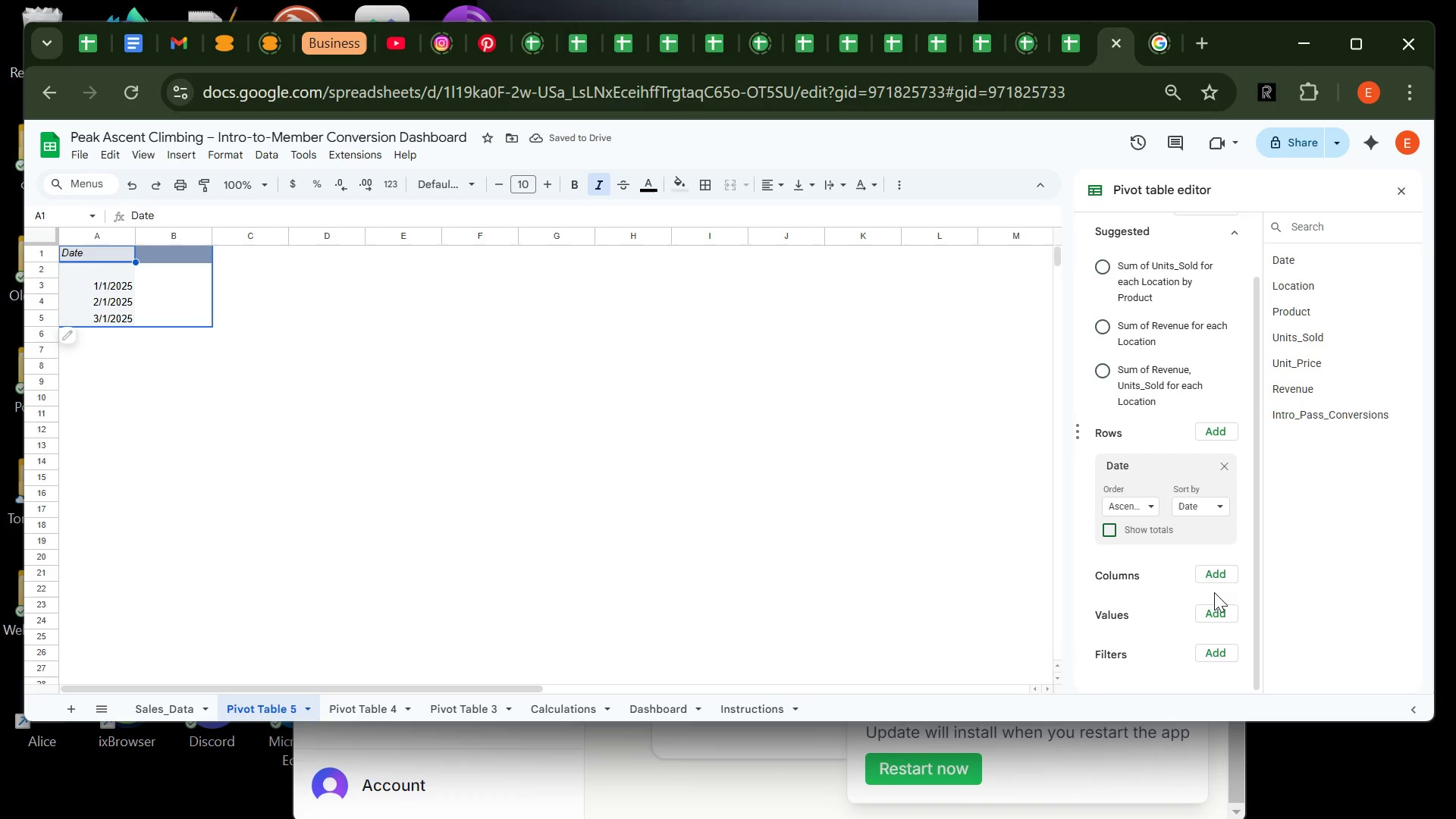 
left_click([1214, 578])
 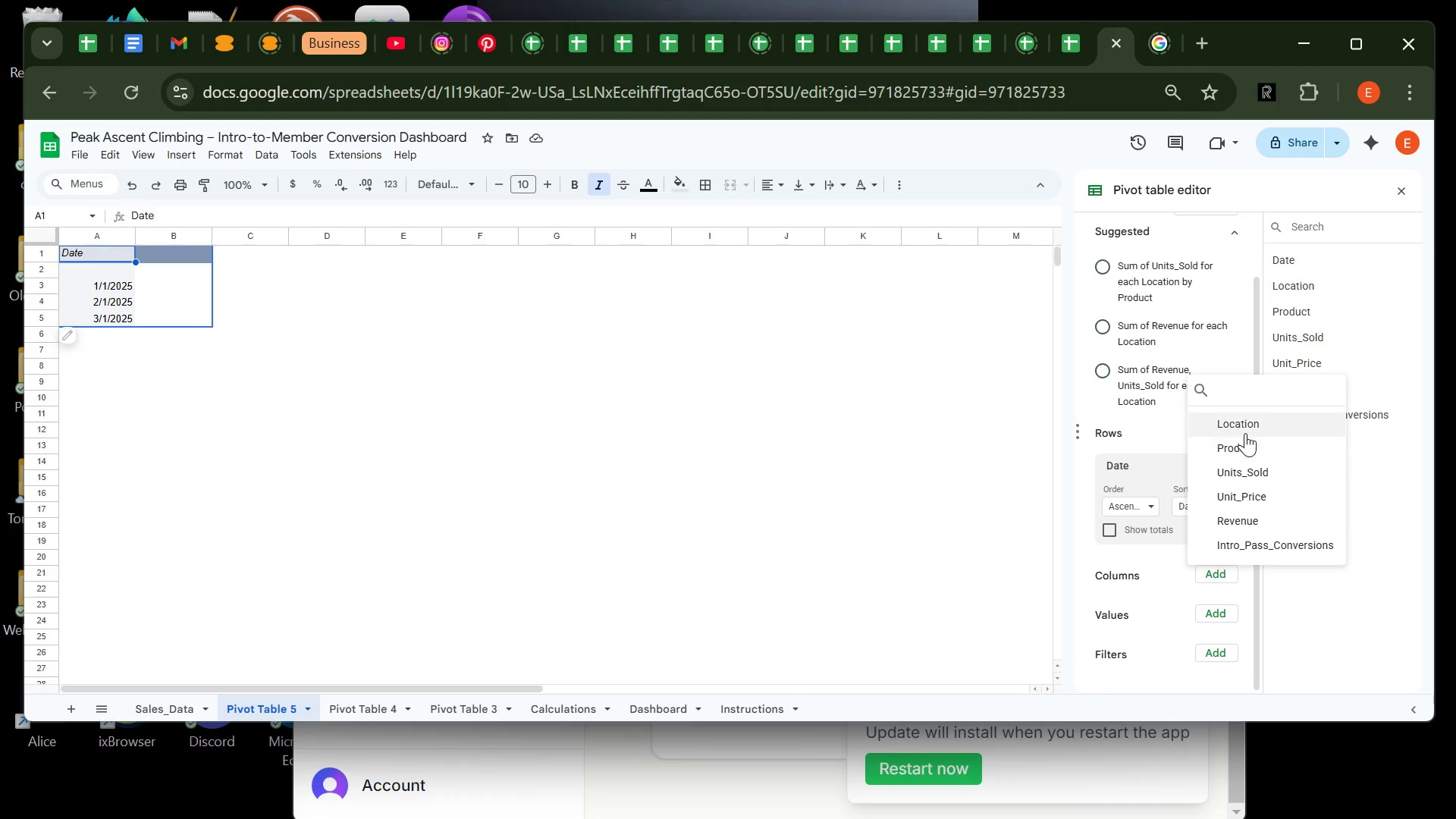 
left_click([1245, 425])
 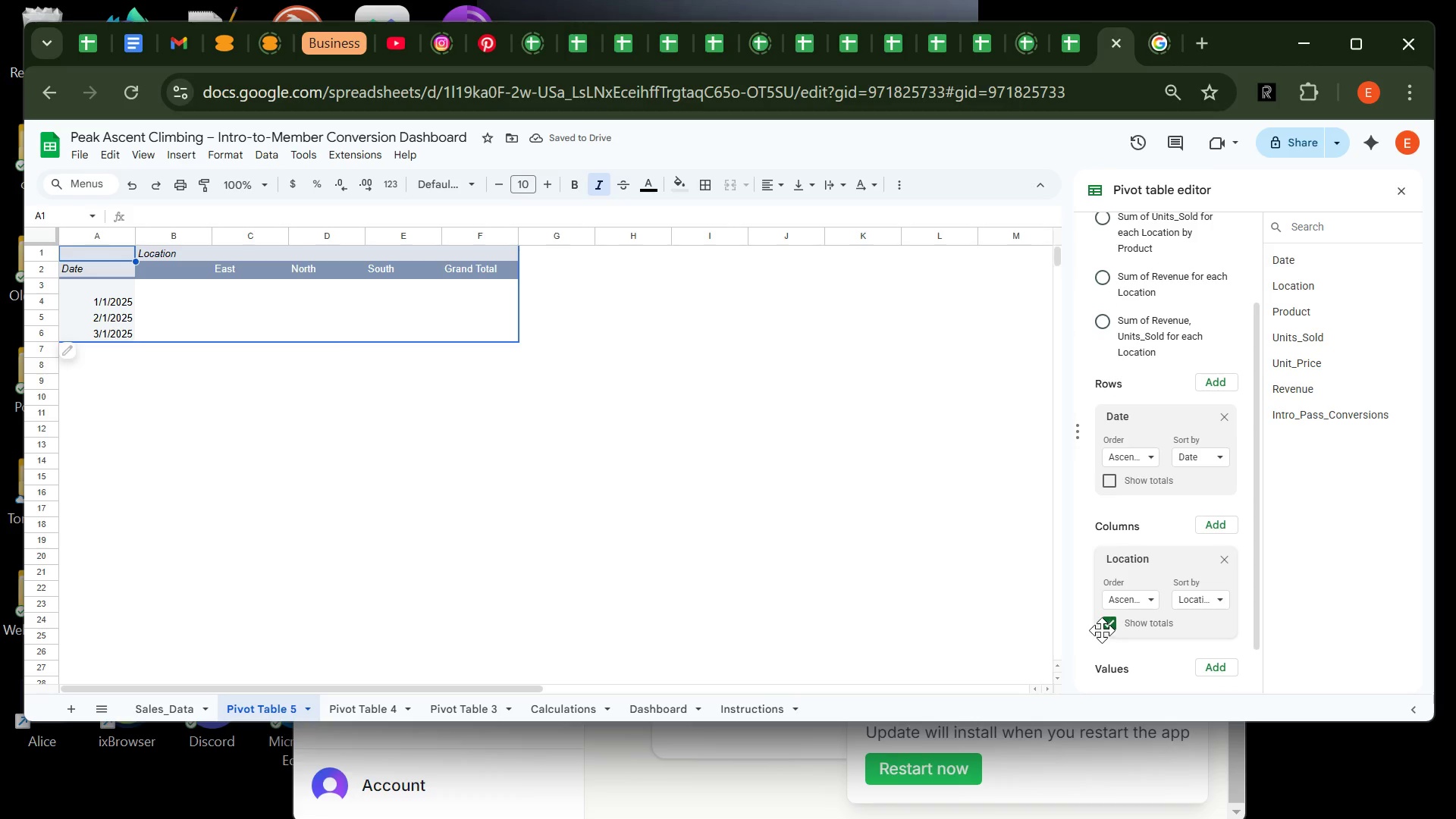 
left_click([1109, 618])
 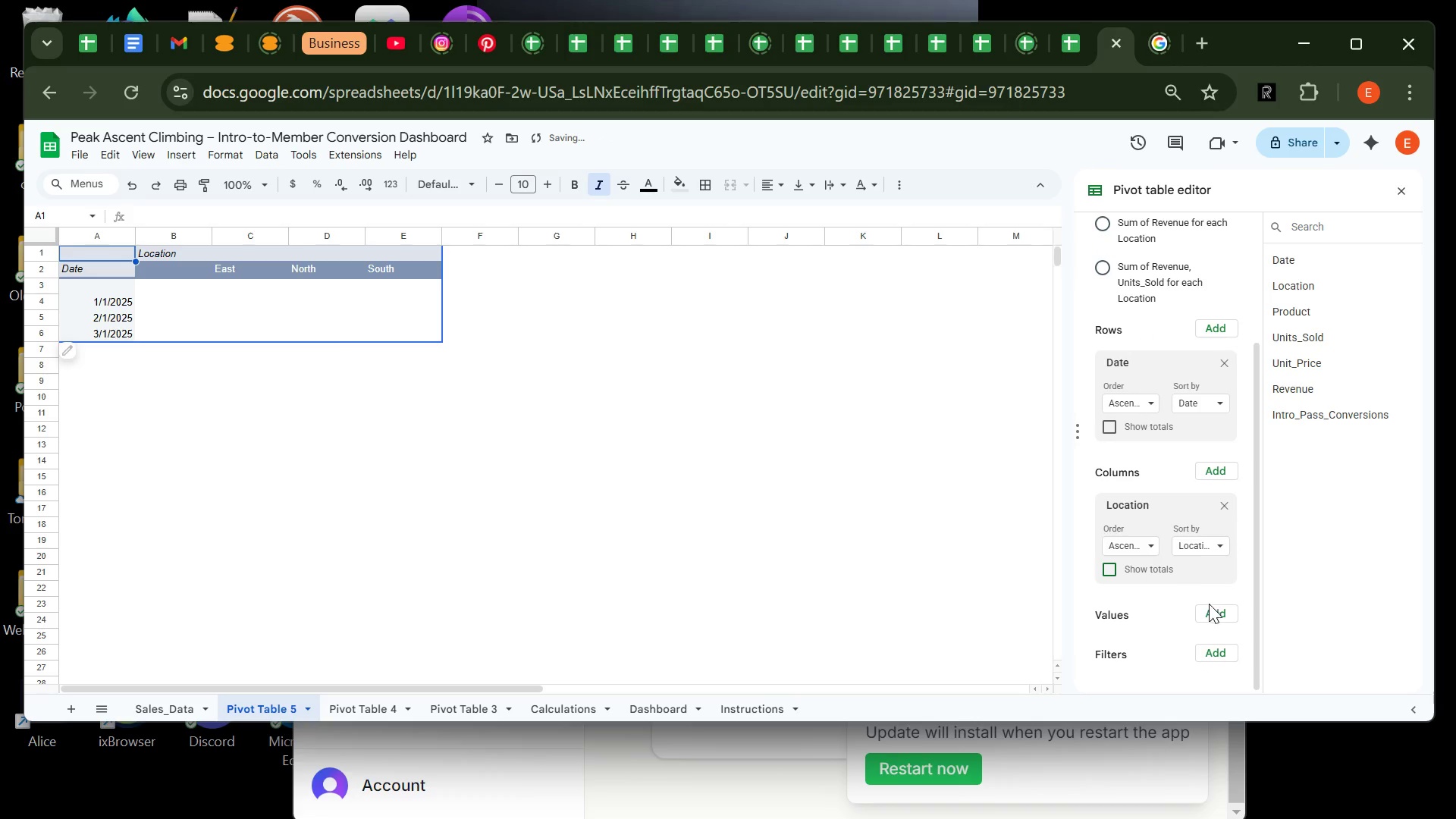 
left_click([1209, 608])
 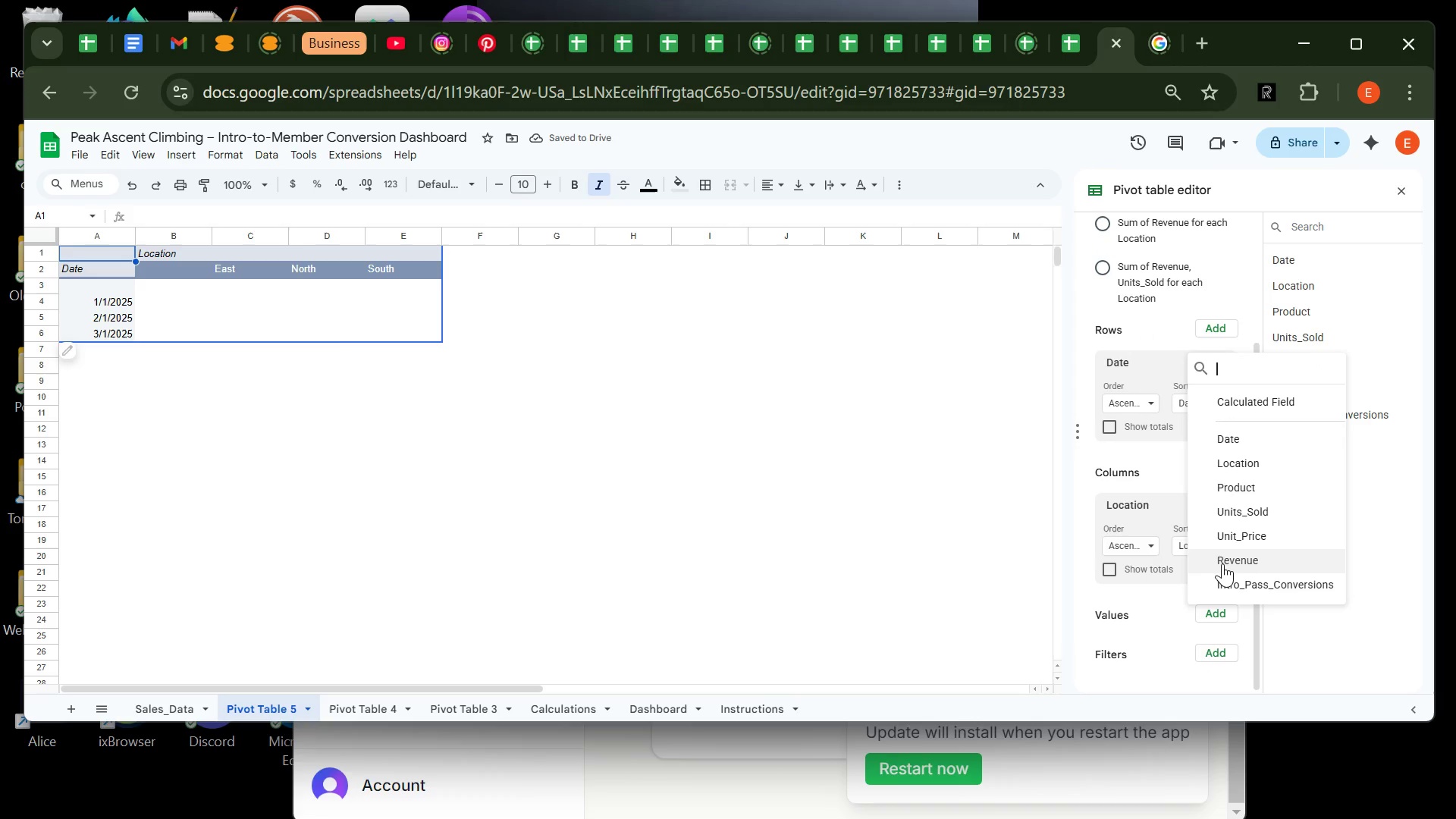 
left_click([1222, 563])
 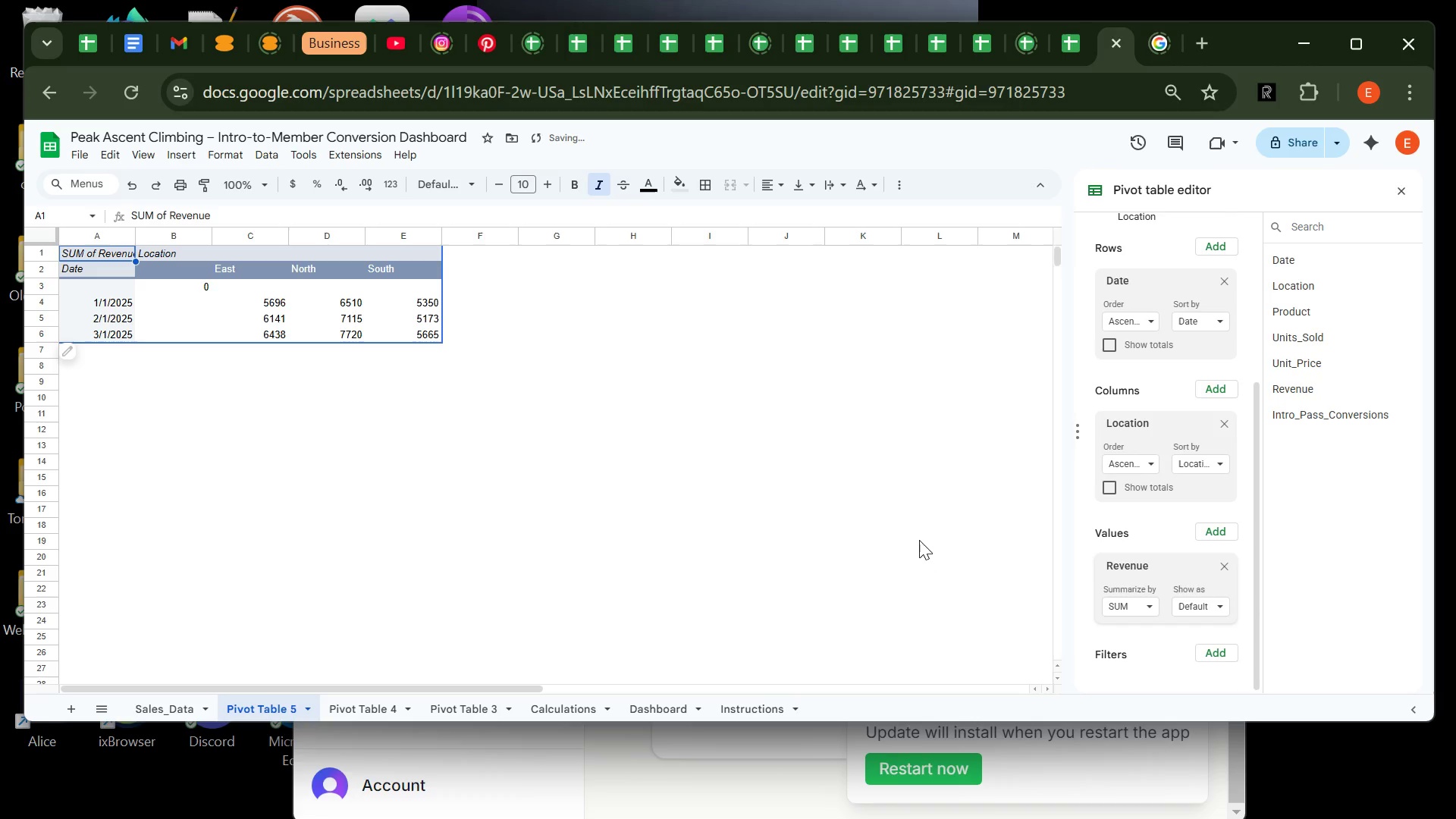 
left_click([919, 540])
 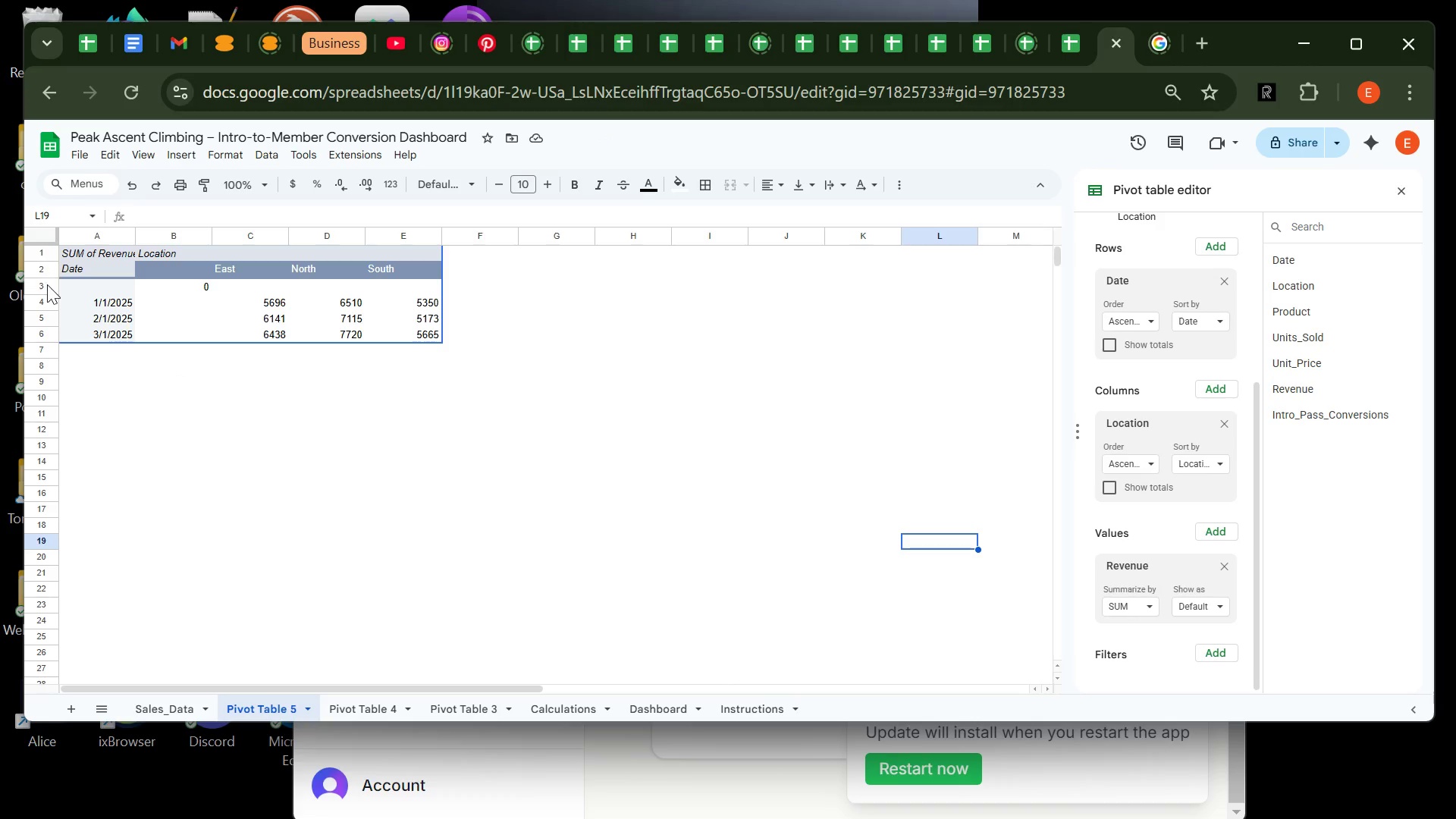 
right_click([48, 288])
 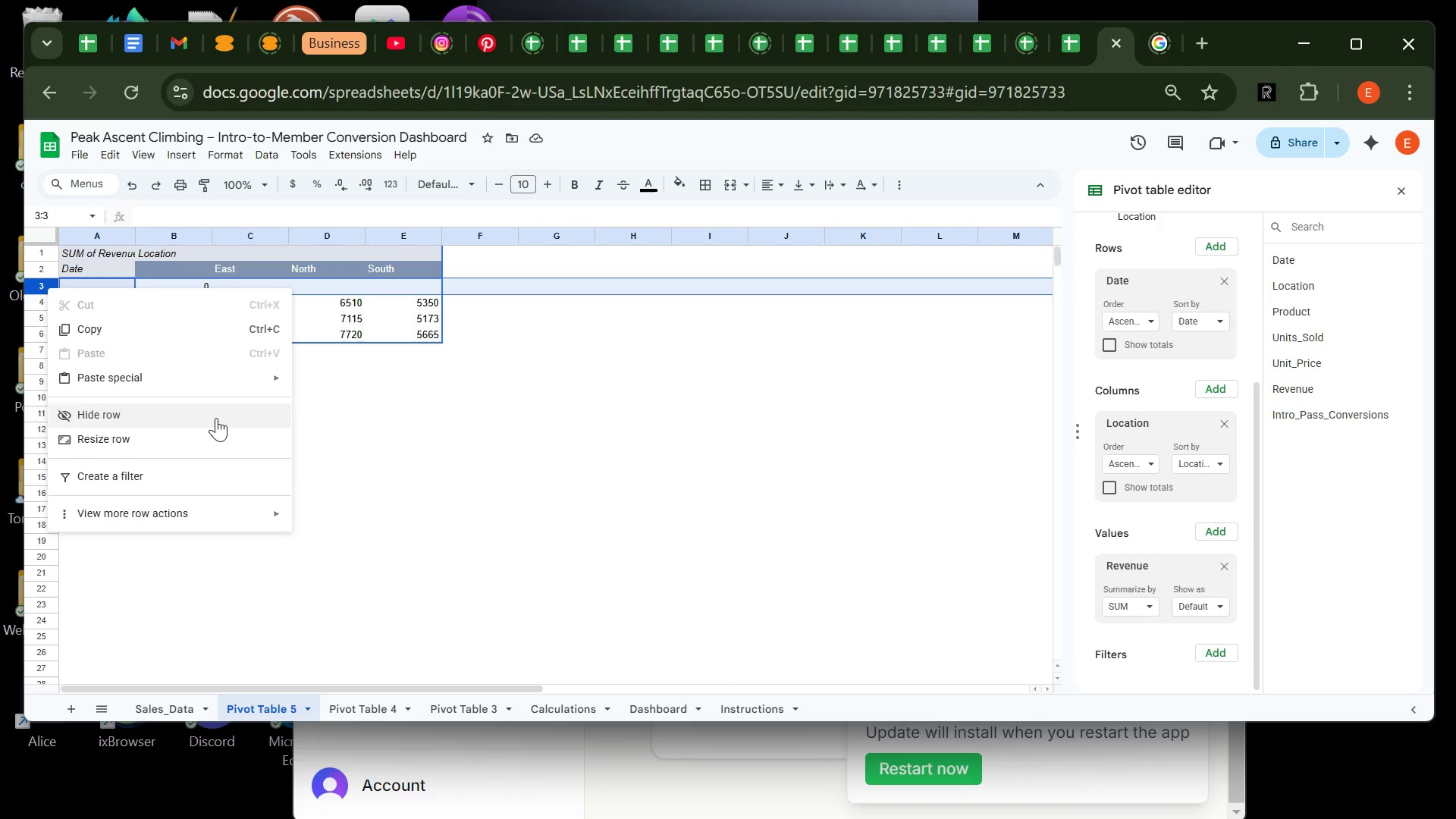 
left_click([215, 416])
 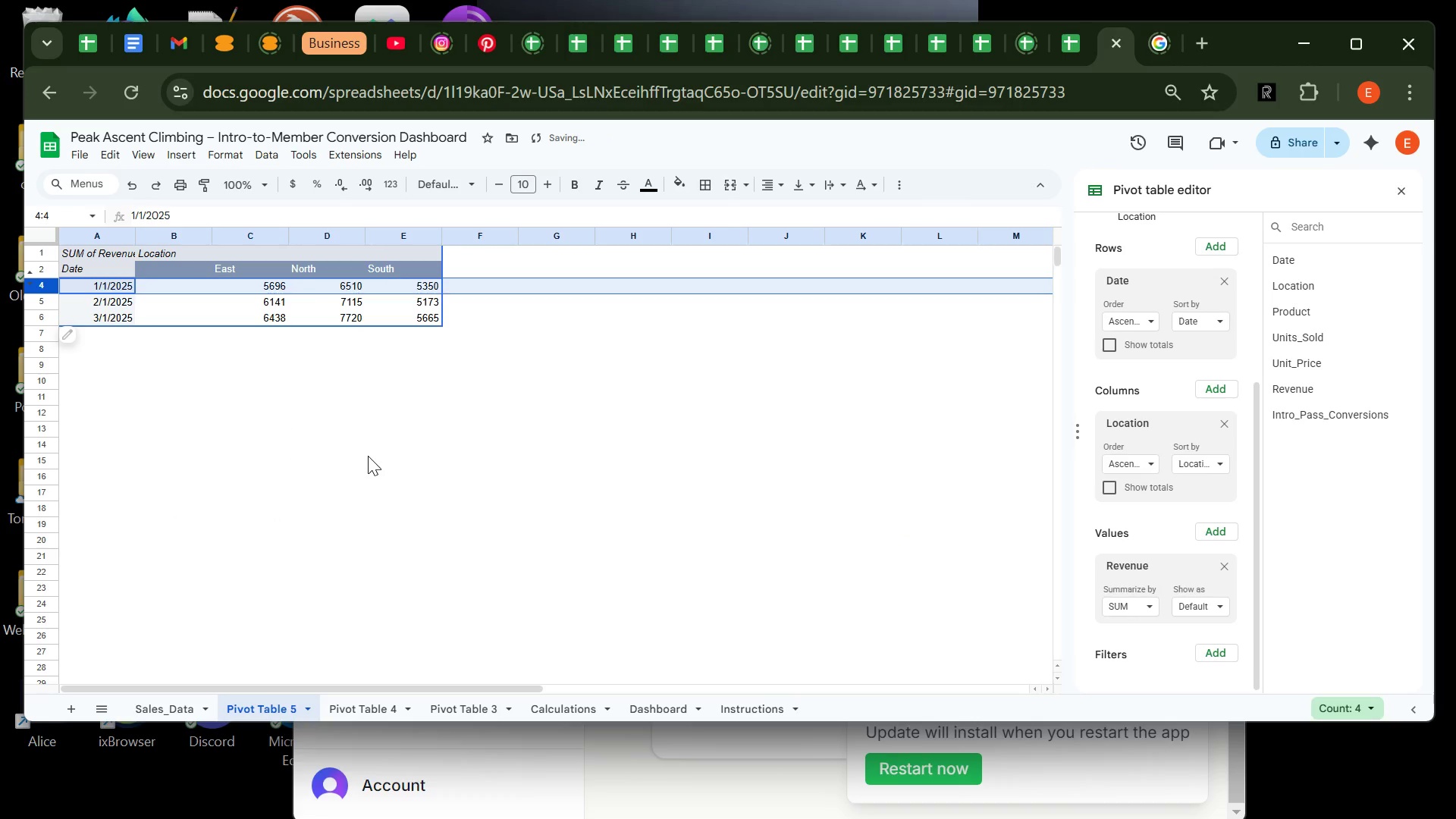 
left_click([368, 456])
 